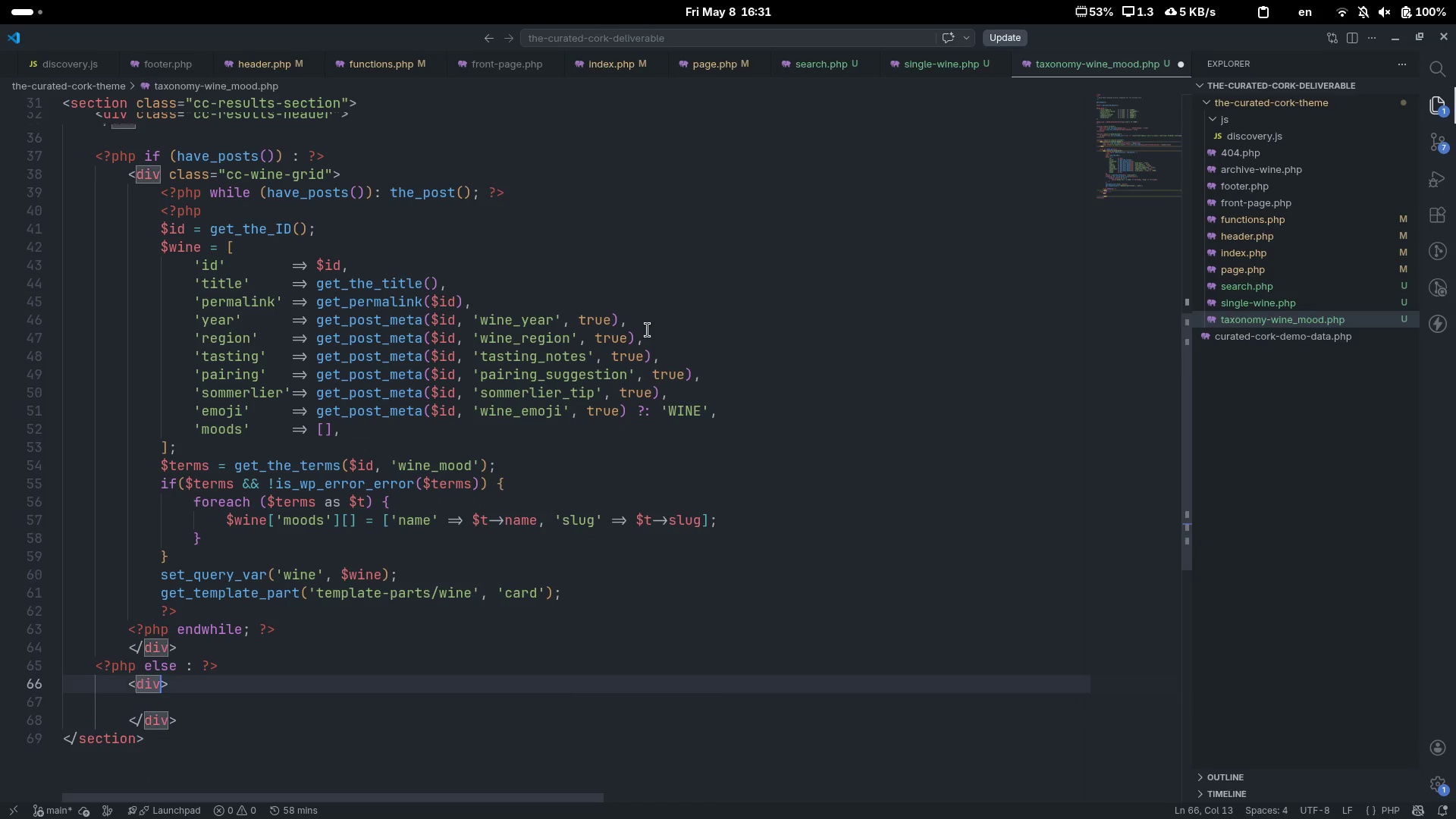 
key(ArrowUp)
 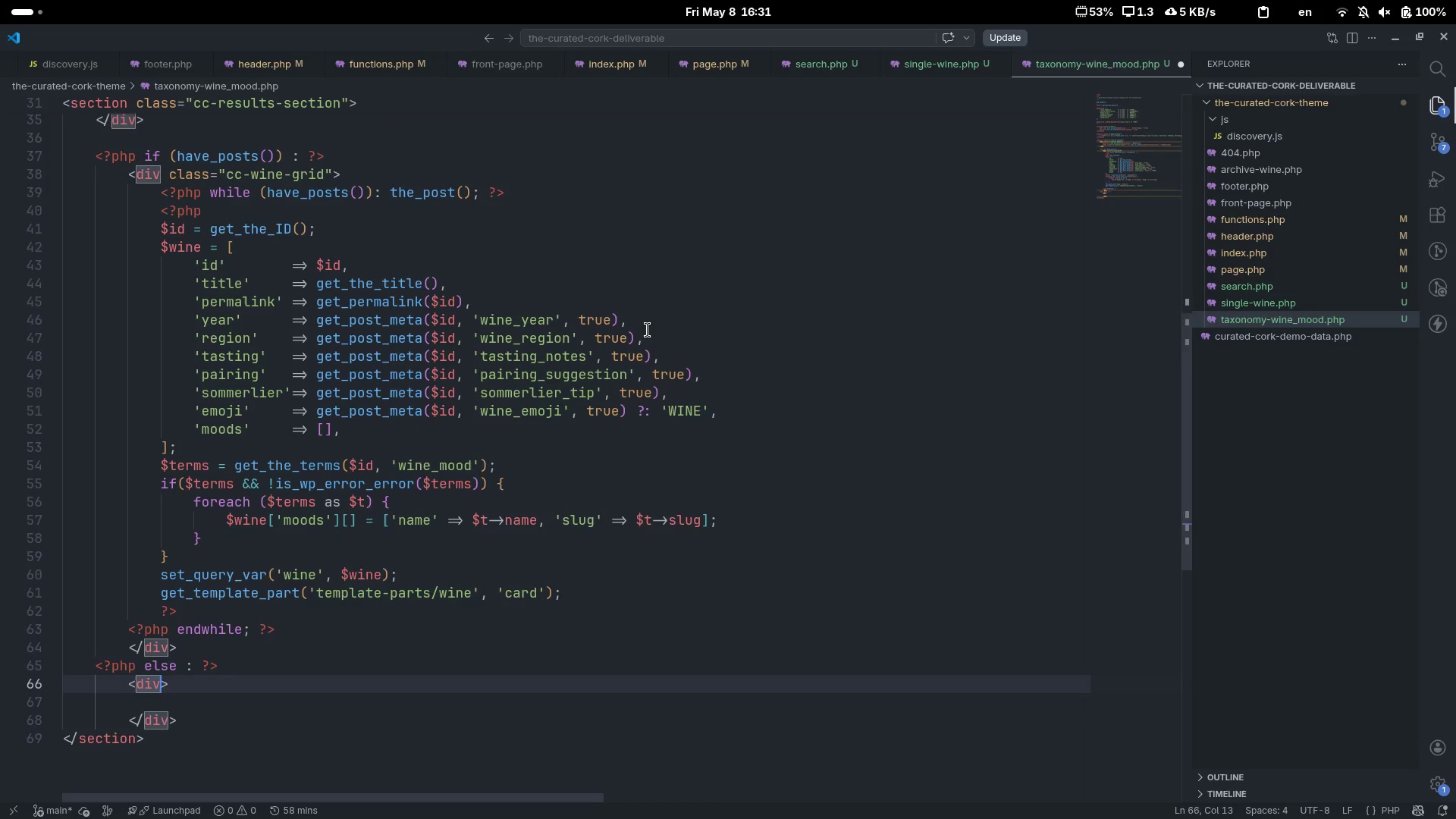 
type( class-")
key(Backspace)
key(Backspace)
type(="")
 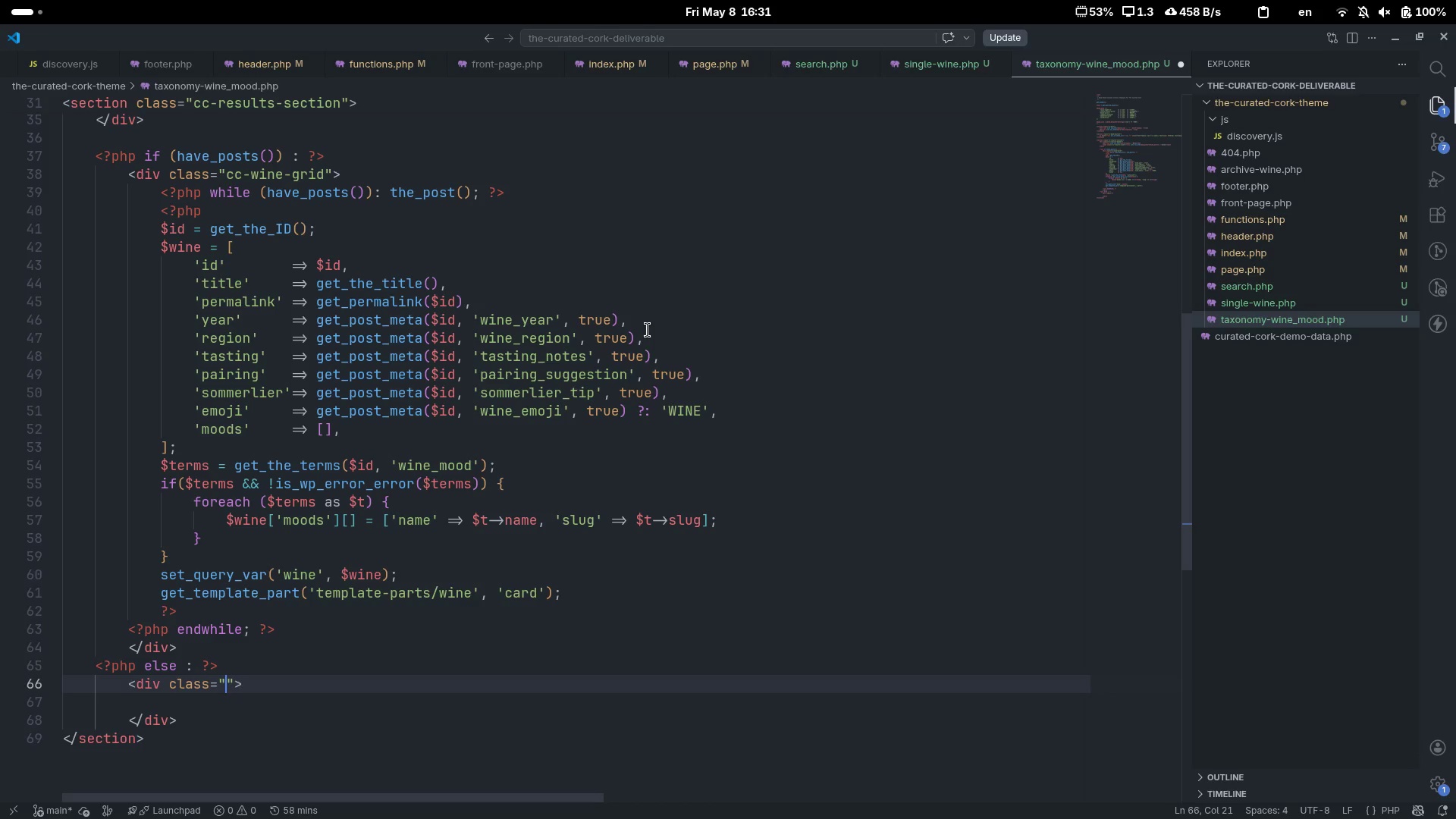 
 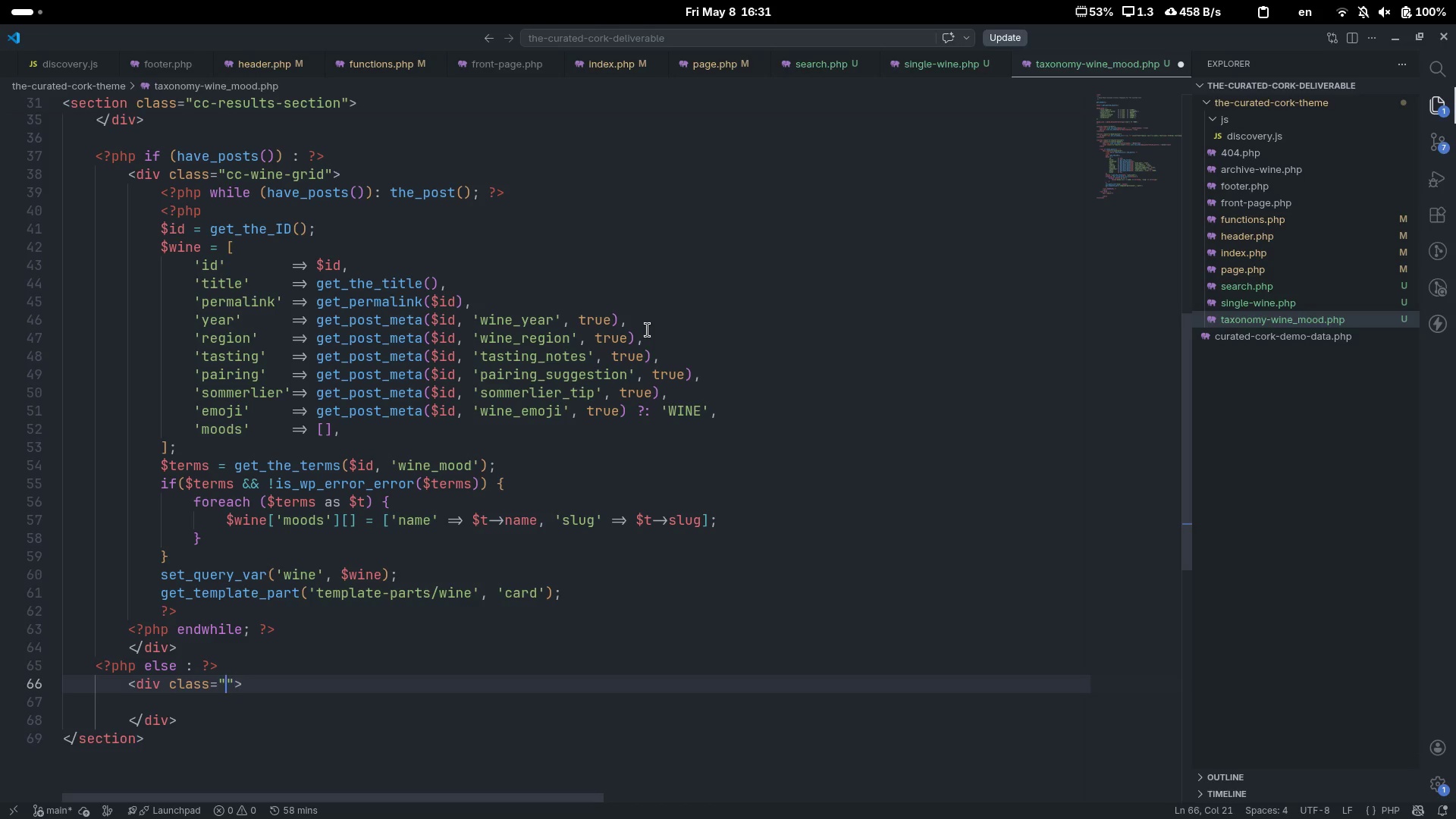 
key(ArrowLeft)
 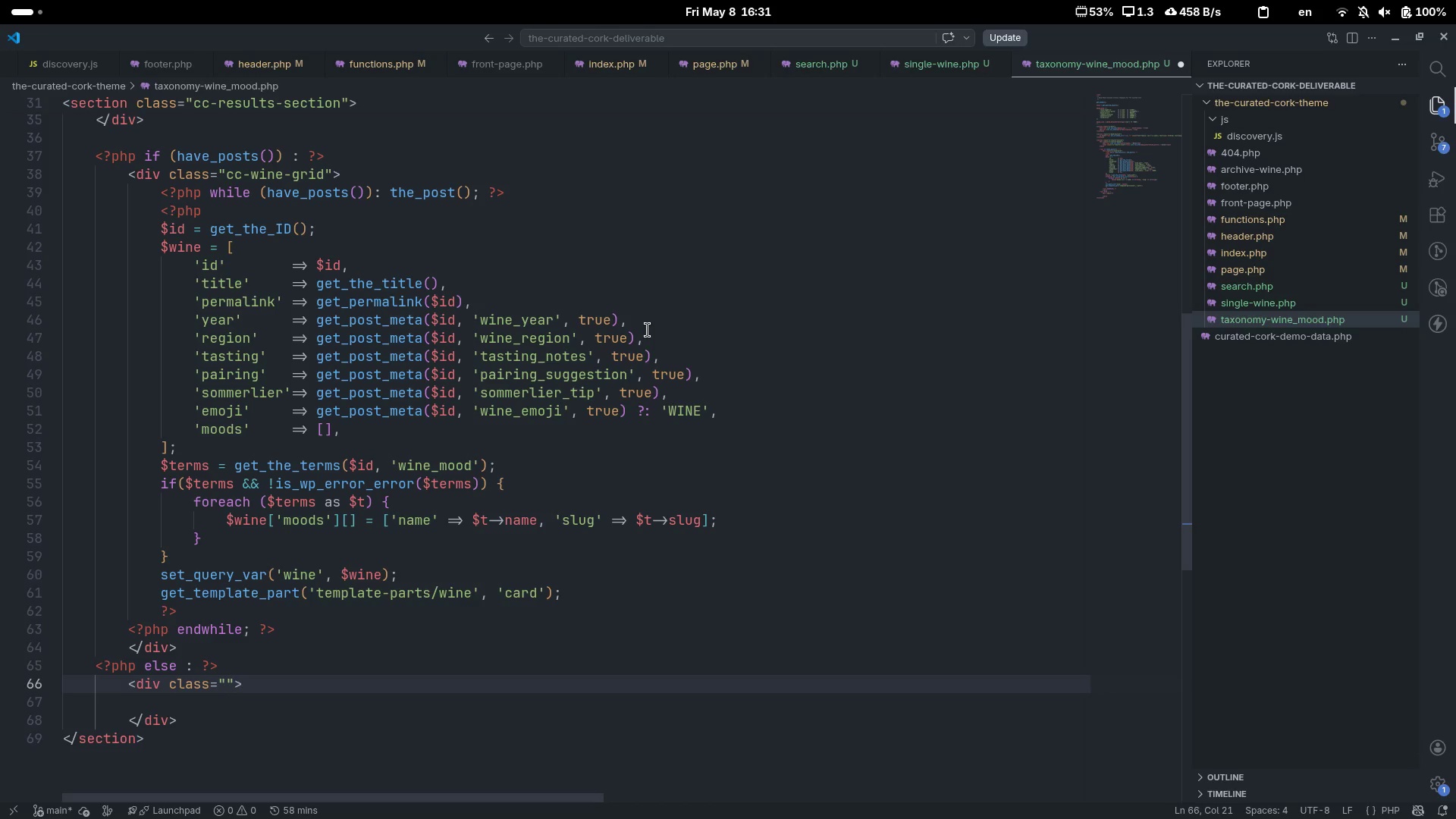 
type(cc-empty-state)
 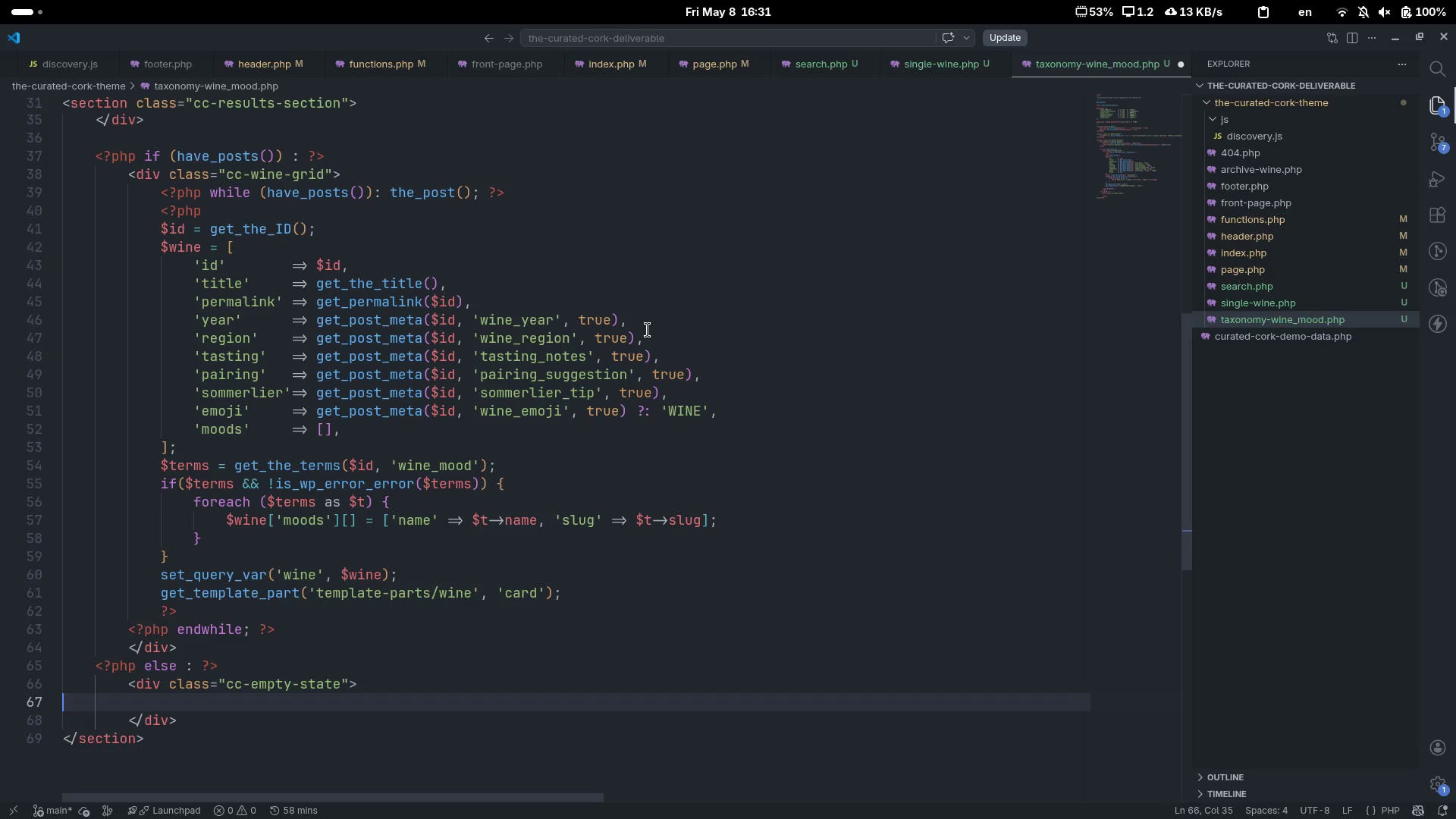 
key(ArrowDown)
 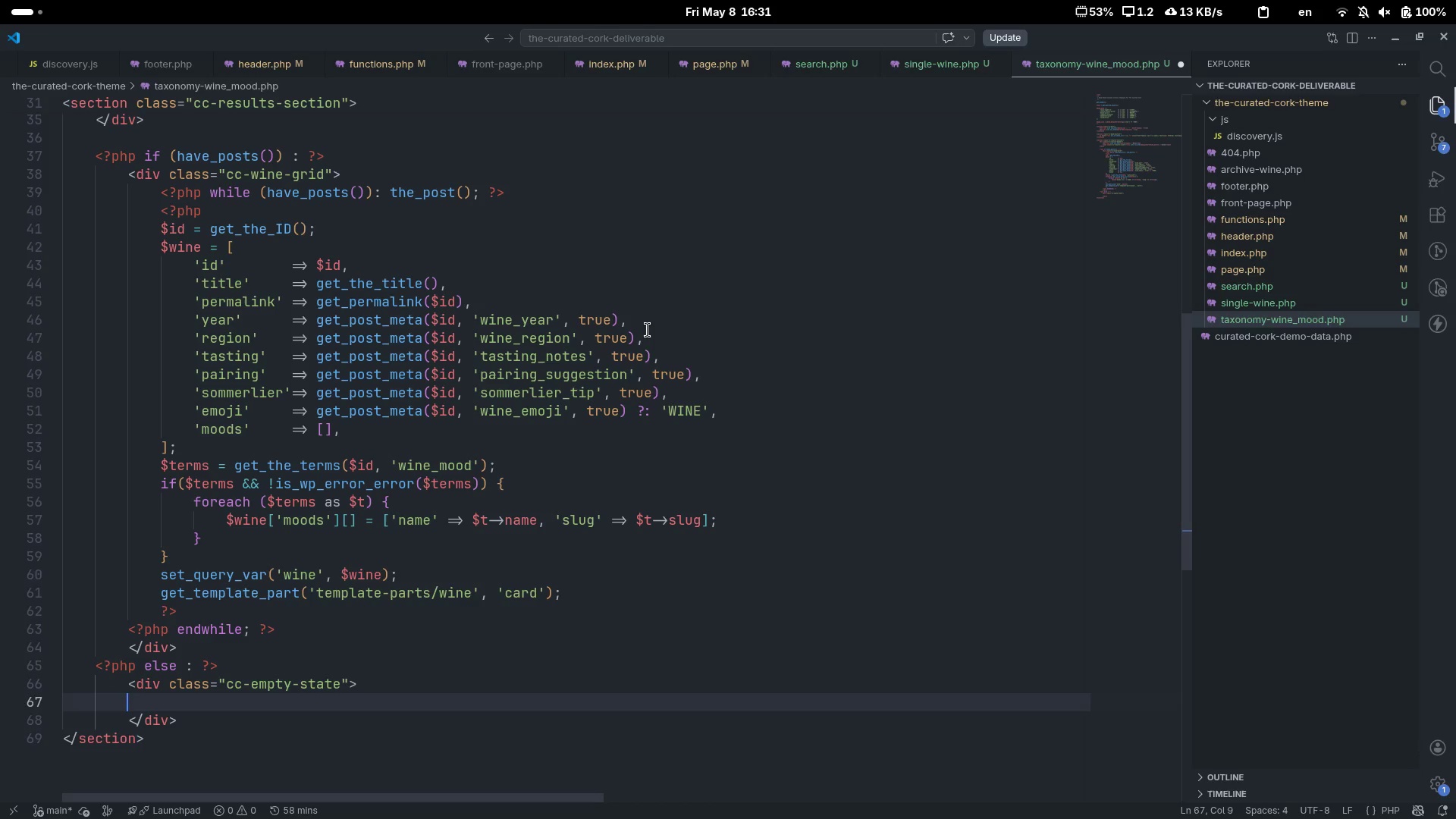 
key(Tab)
key(Tab)
type(span)
key(Tab)
 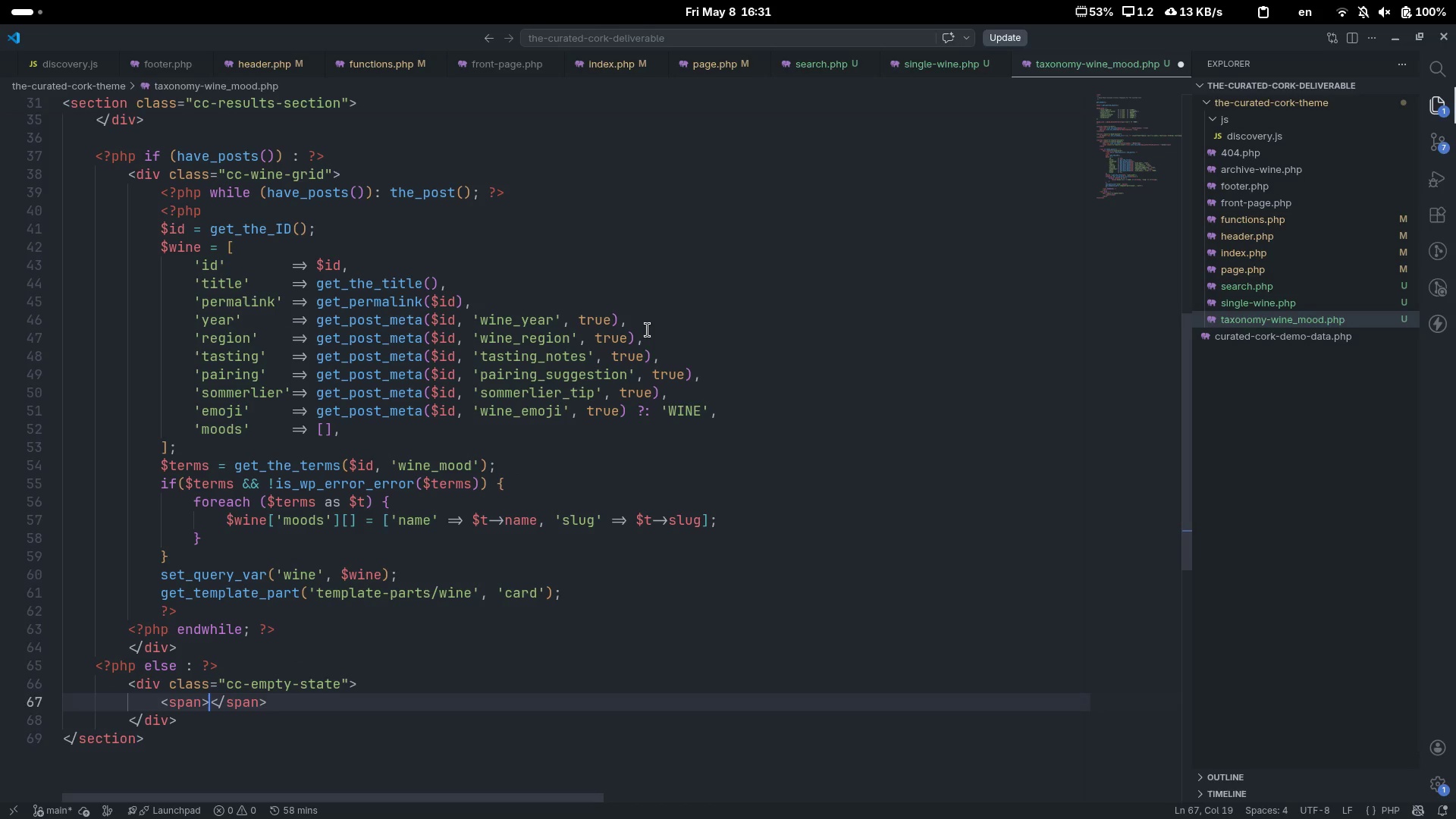 
key(ArrowLeft)
 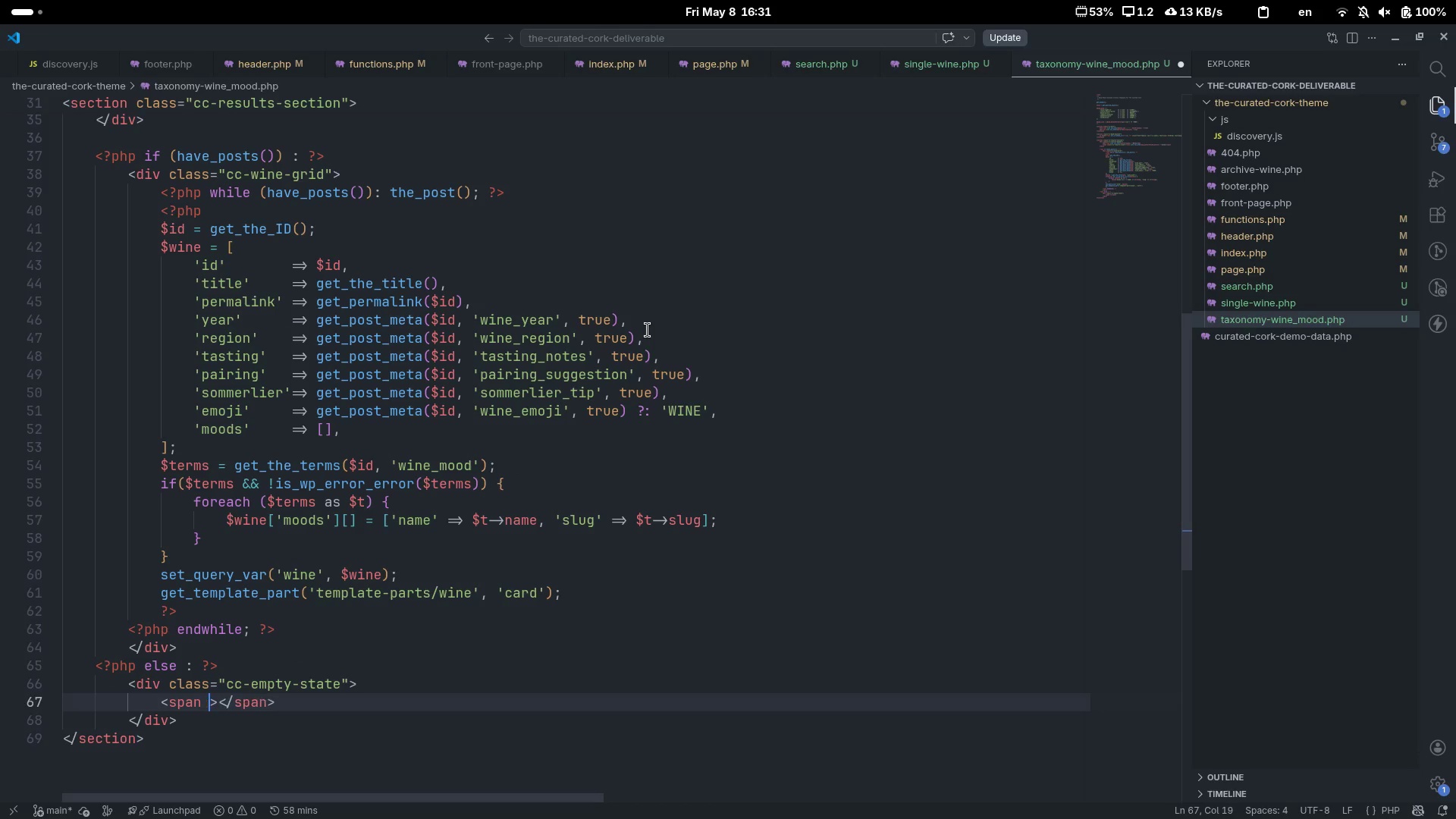 
type( claa)
key(Backspace)
type(ss-)
key(Backspace)
type(="")
 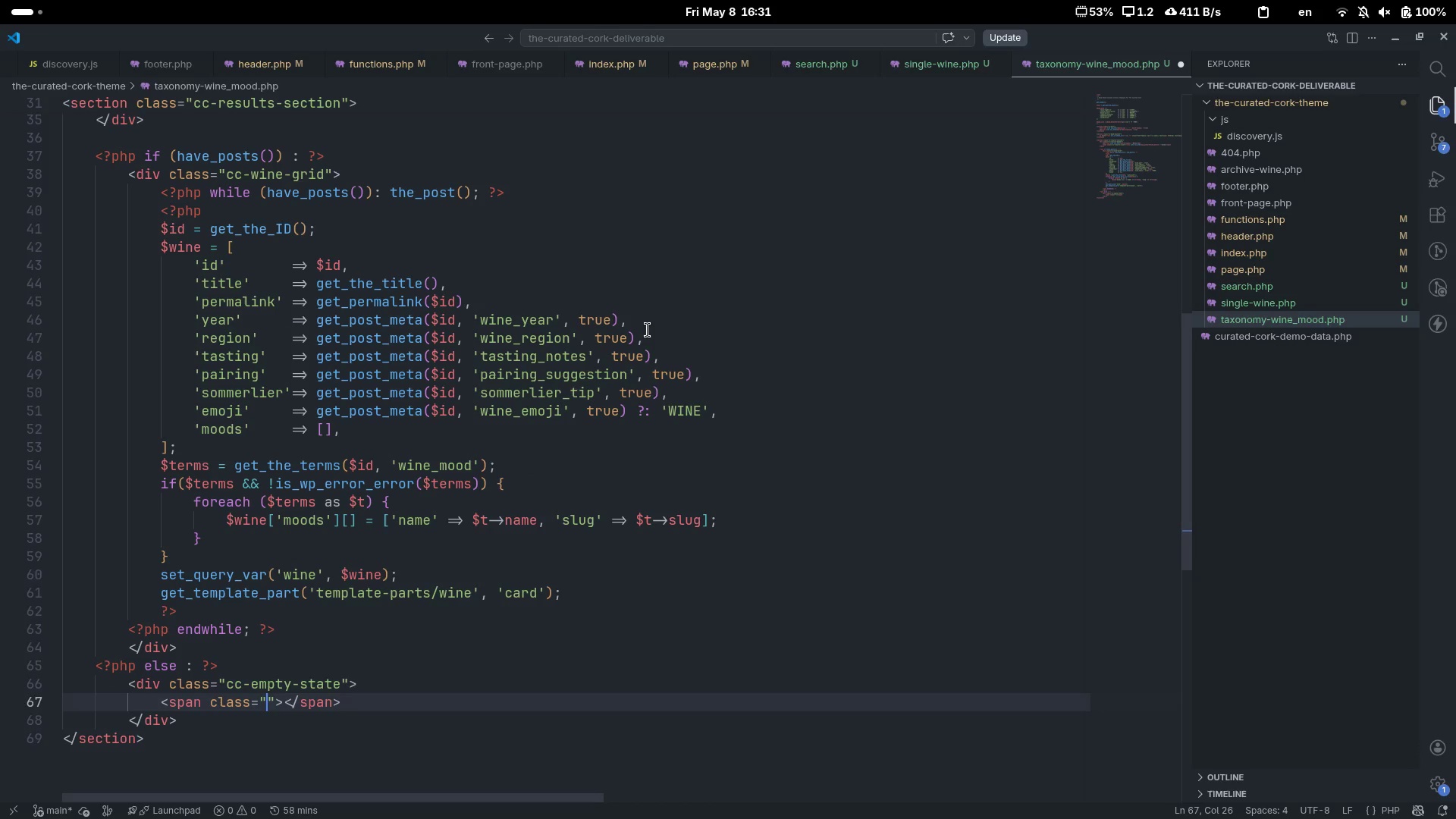 
 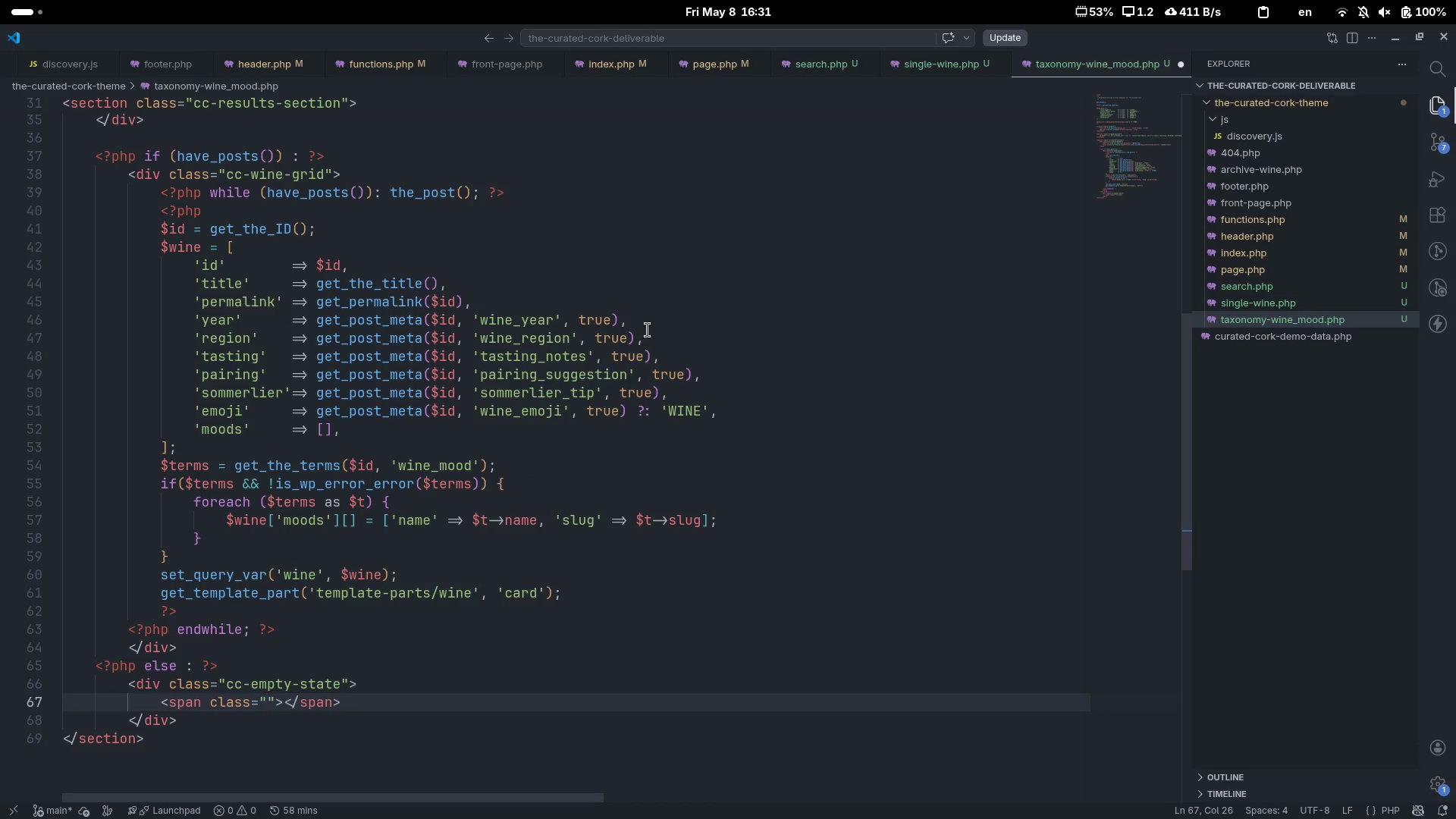 
key(ArrowLeft)
 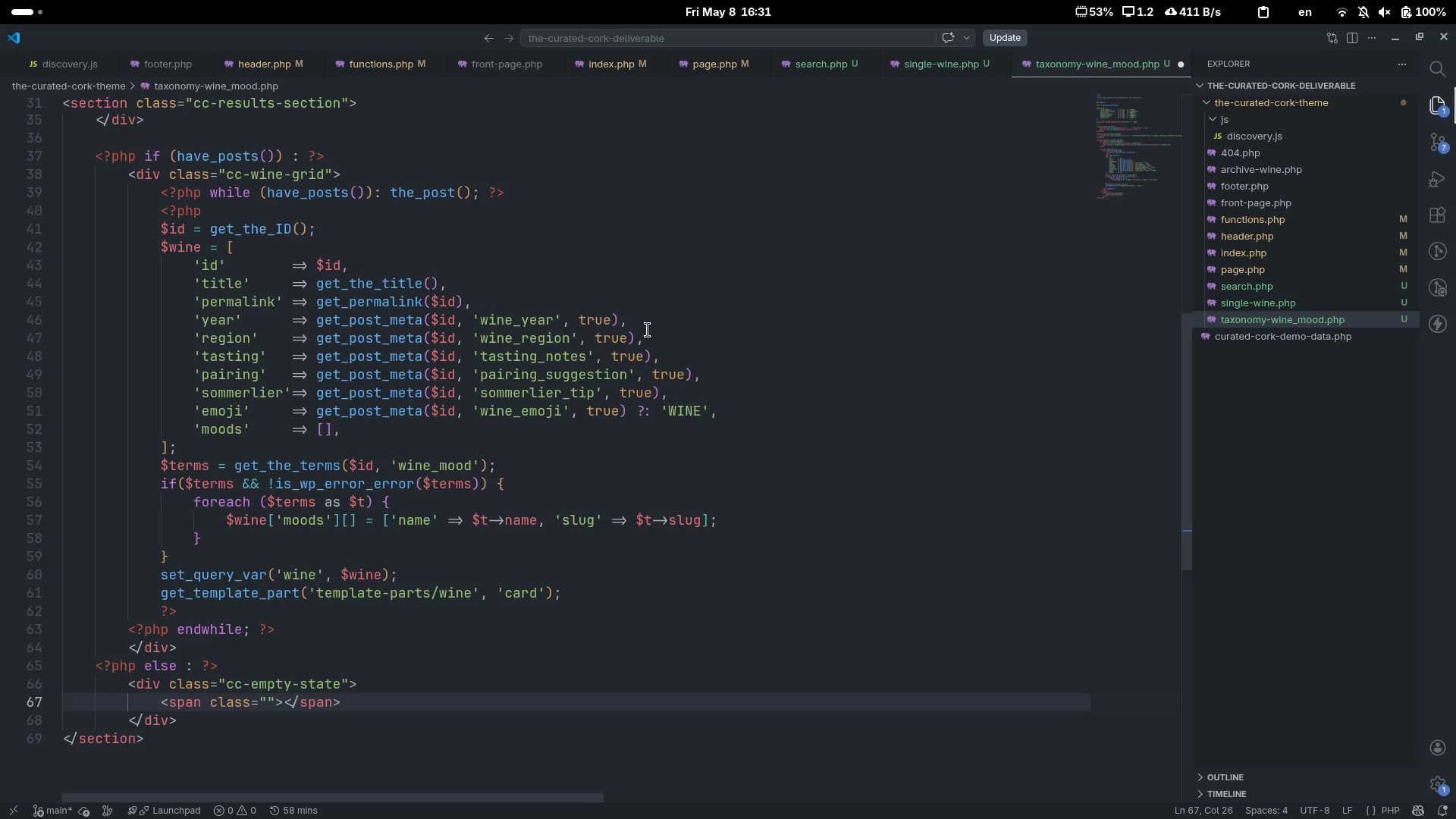 
type(cc-empty-sae)
key(Backspace)
type(te__icon)
 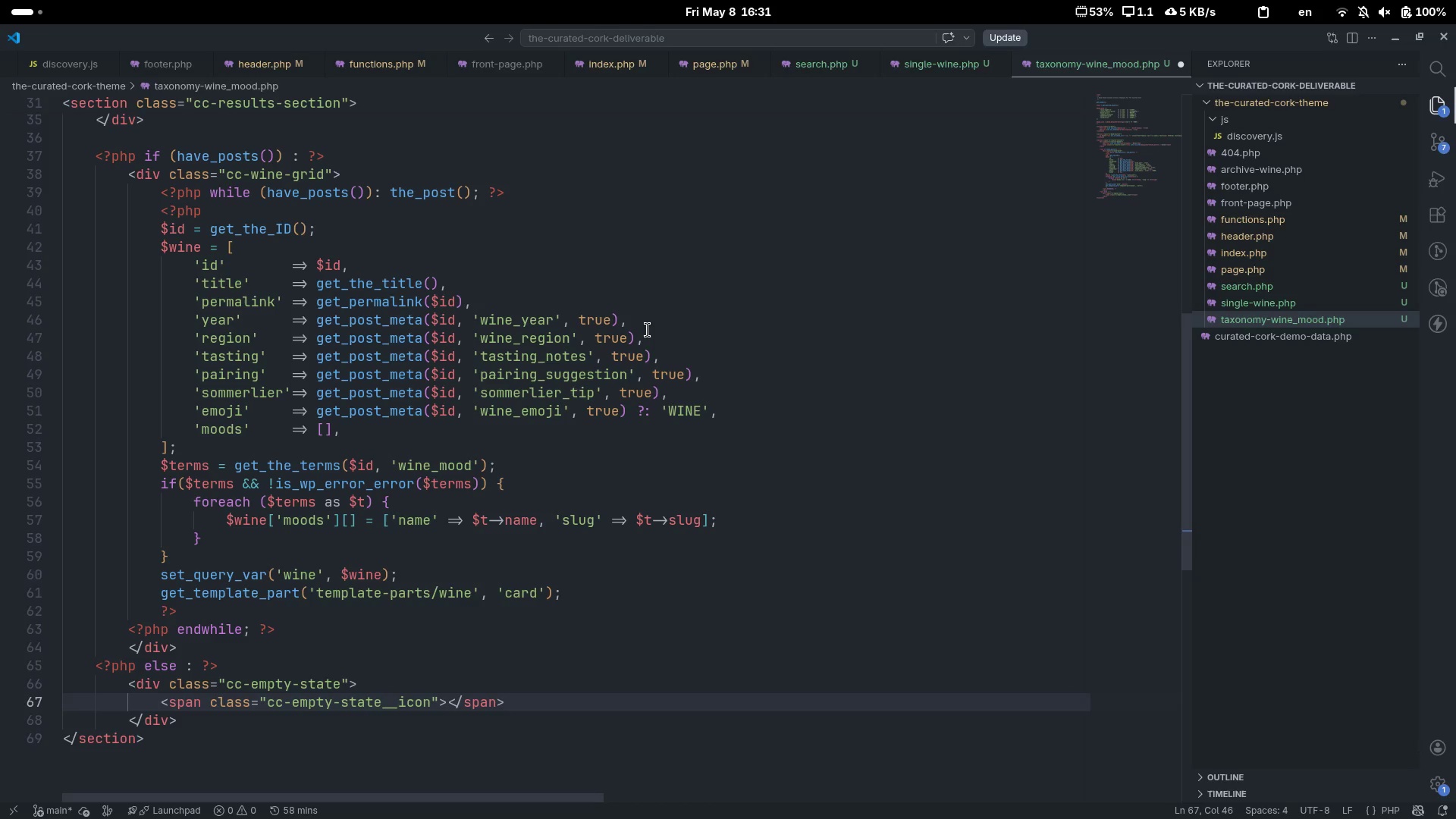 
key(ArrowRight)
 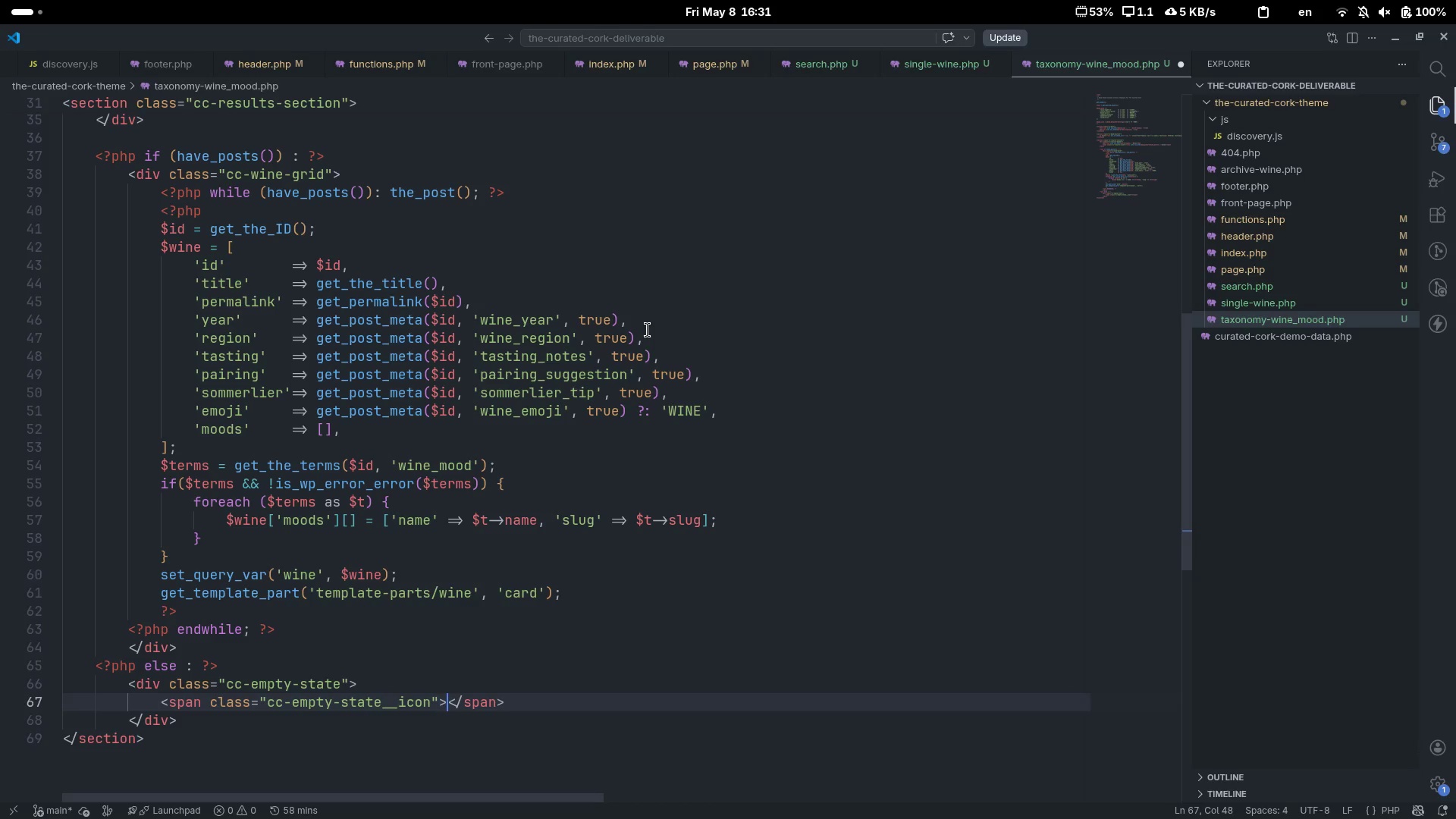 
key(ArrowRight)
 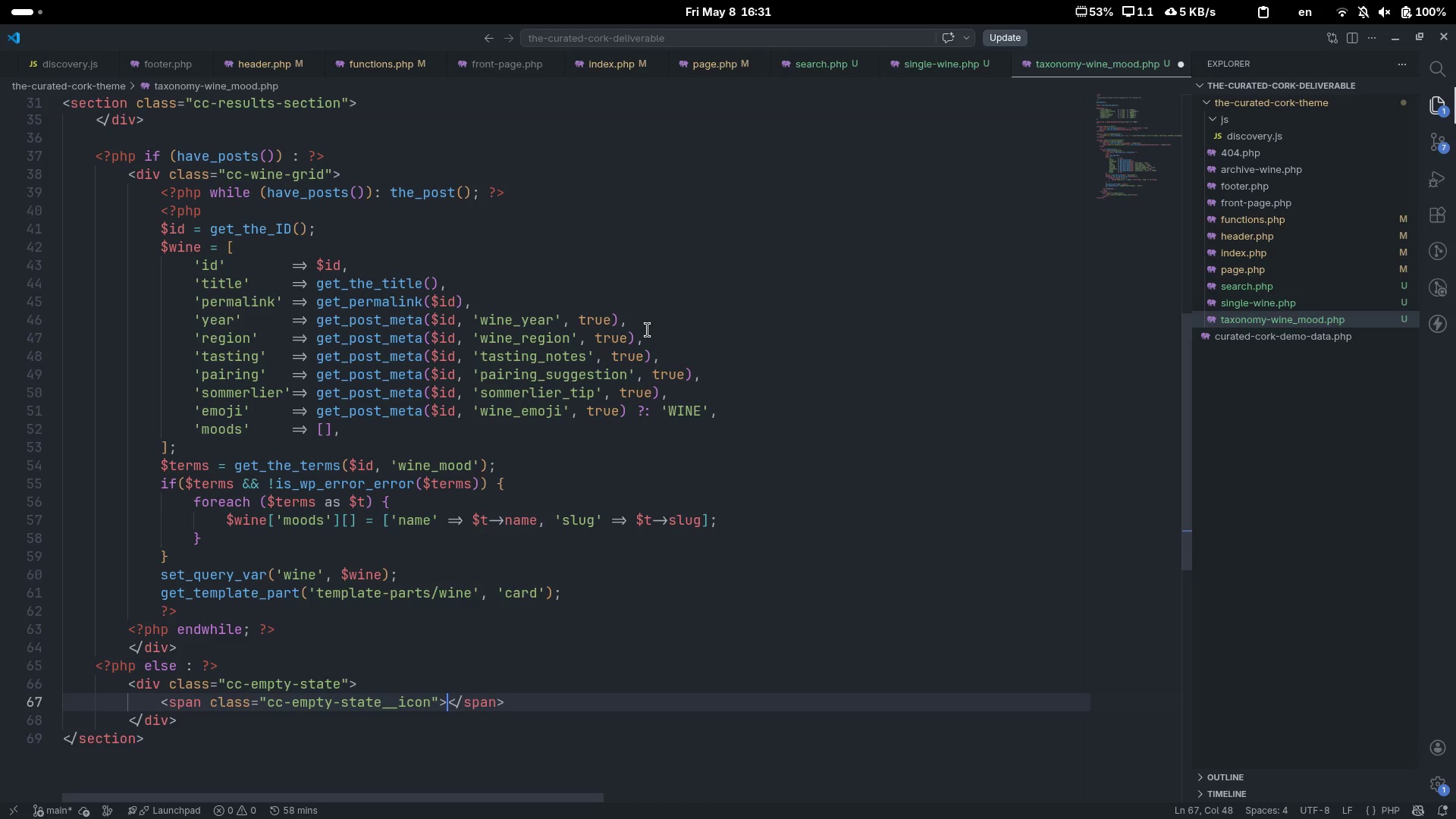 
type(WINE)
key(Escape)
type([End])
 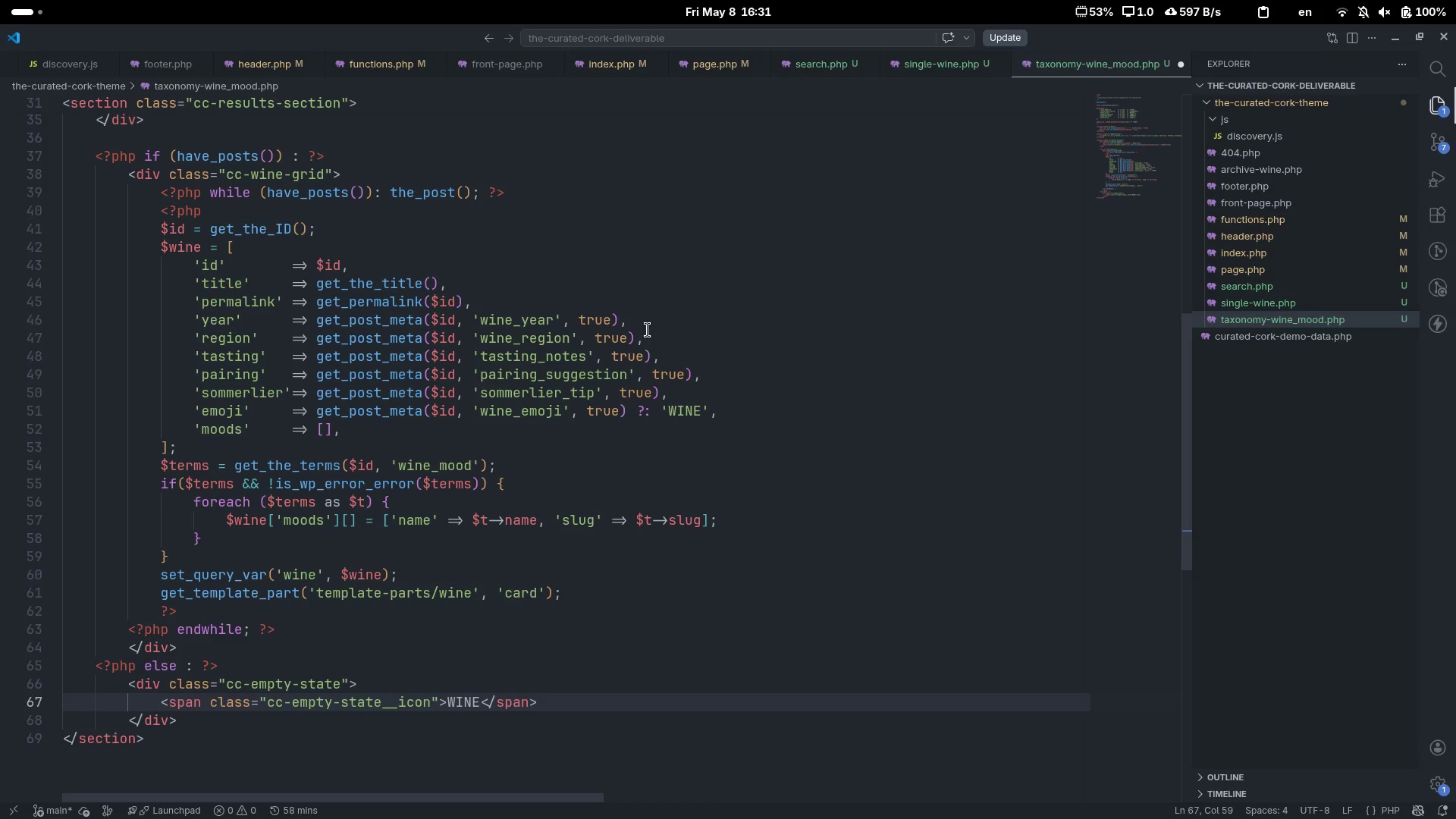 
key(Enter)
 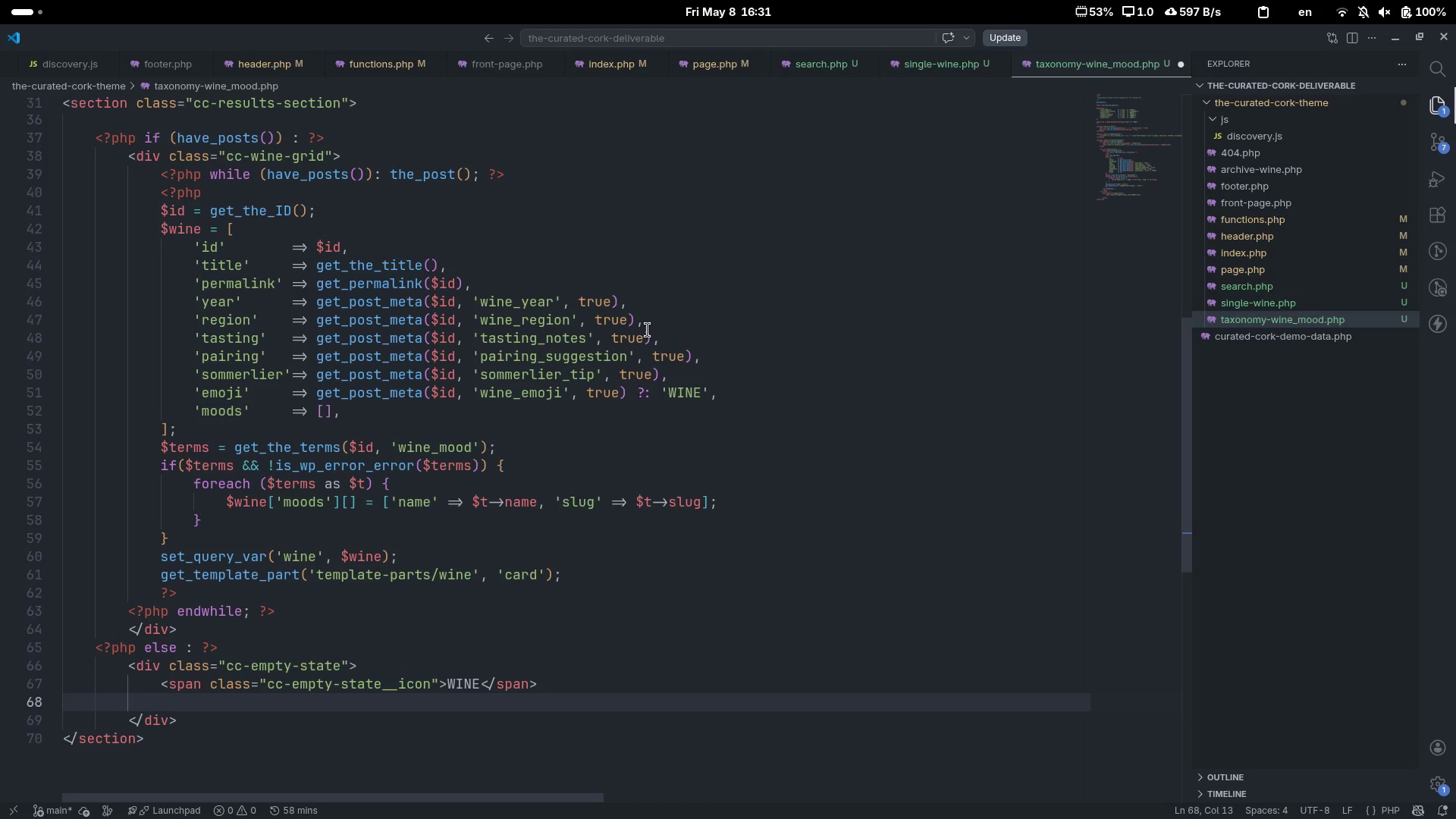 
type(h3)
key(Tab)
type(No wines found)
 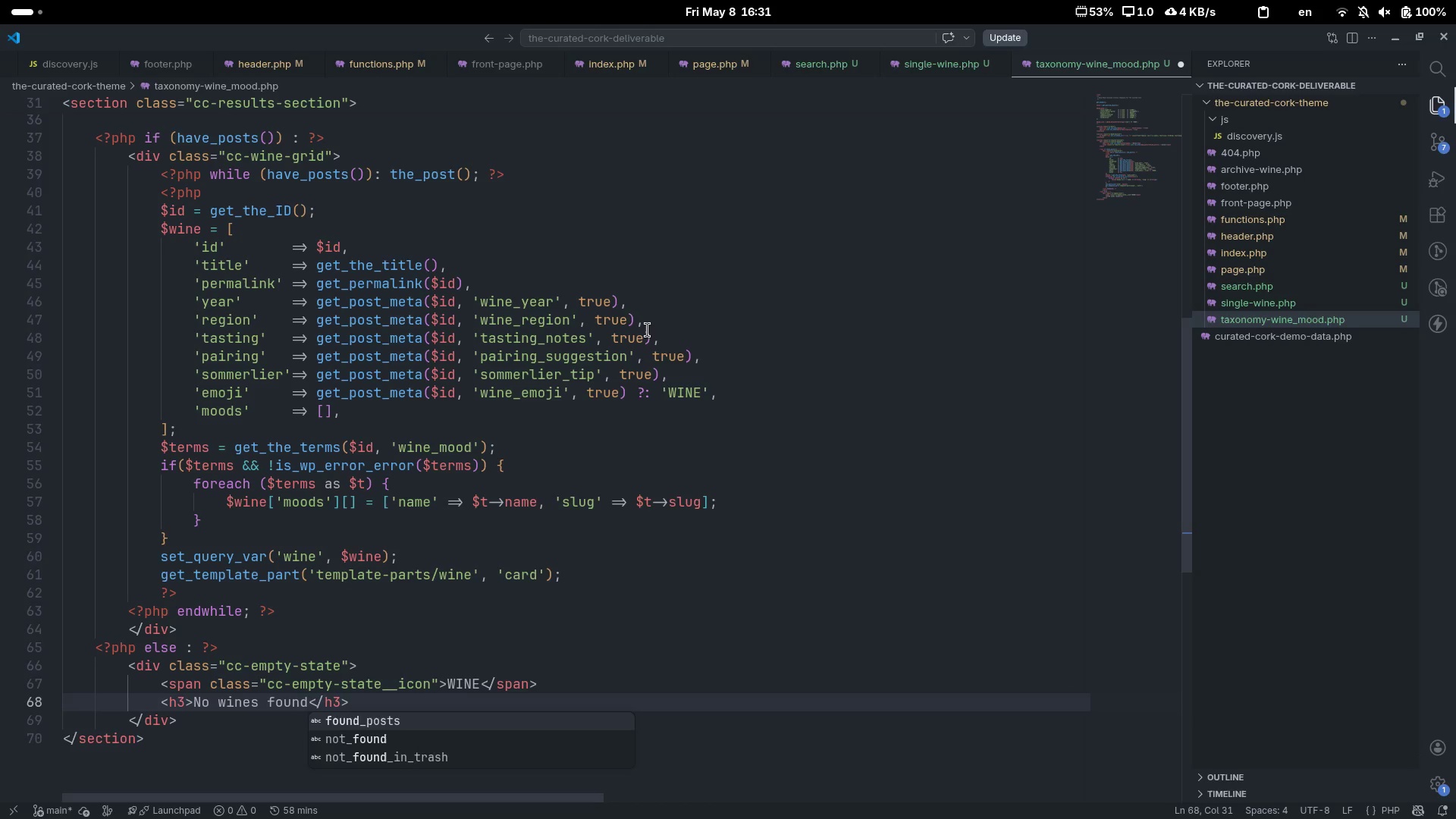 
key(Control+ControlLeft)
 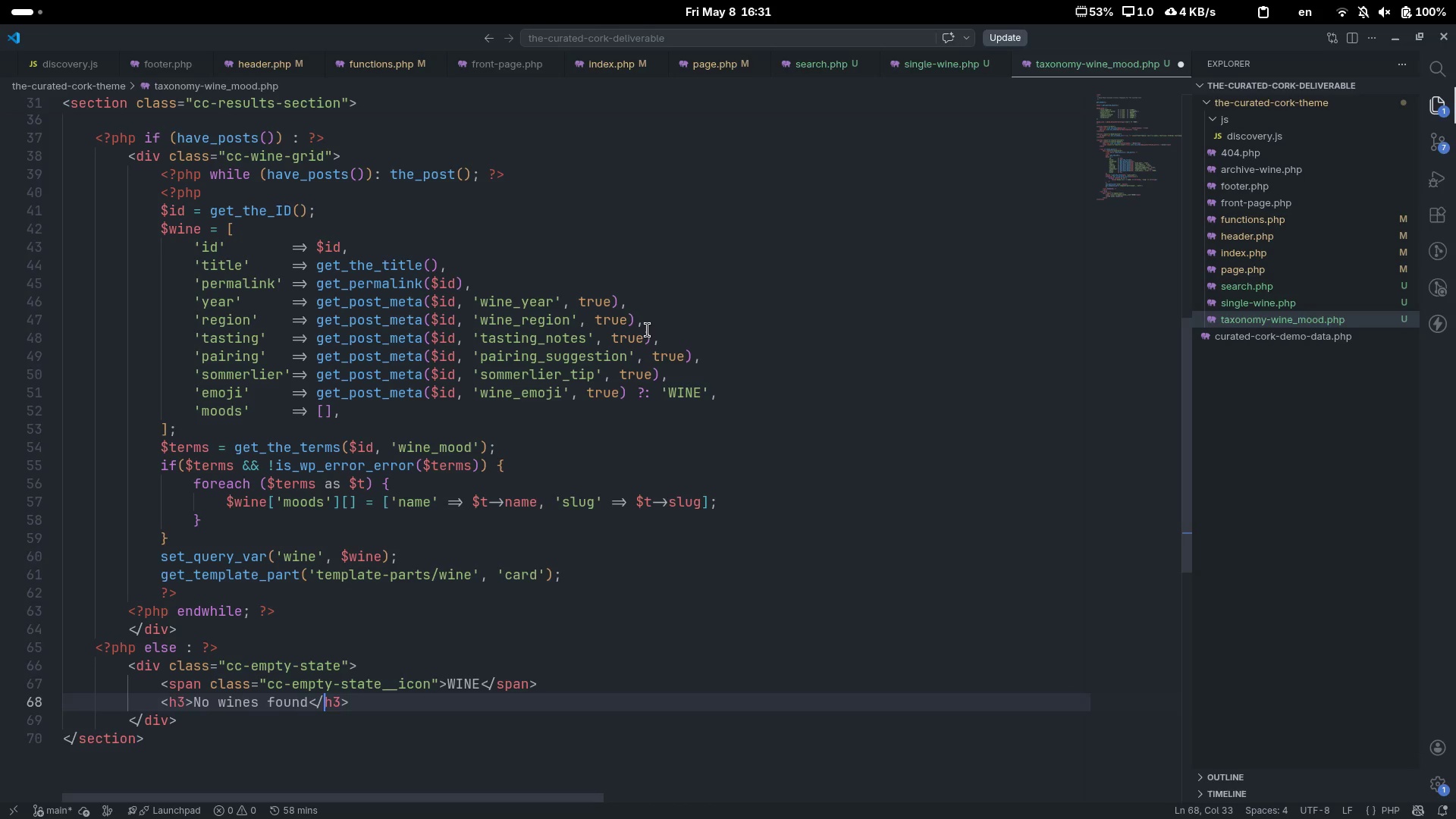 
key(Control+ArrowRight)
 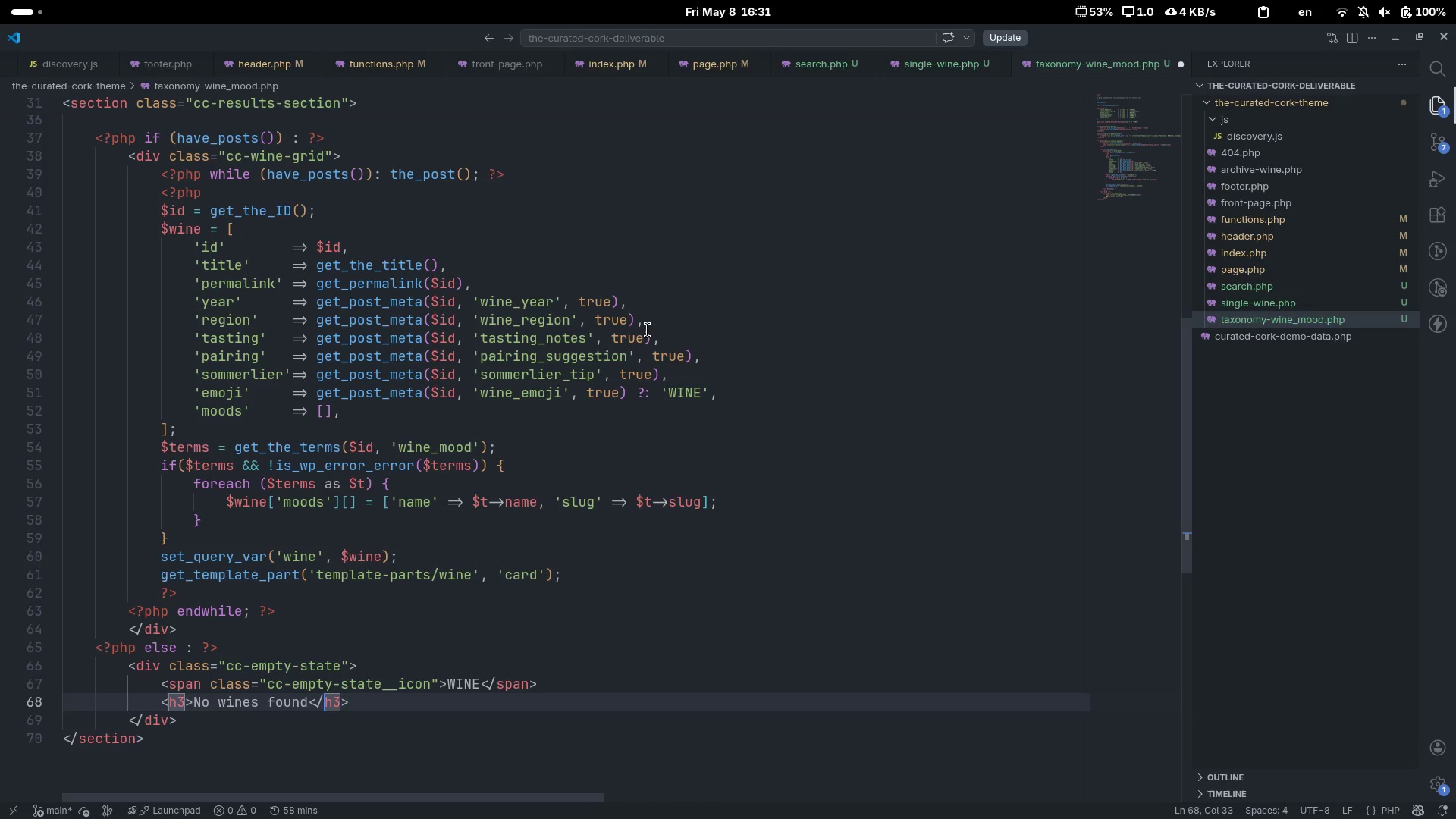 
key(End)
 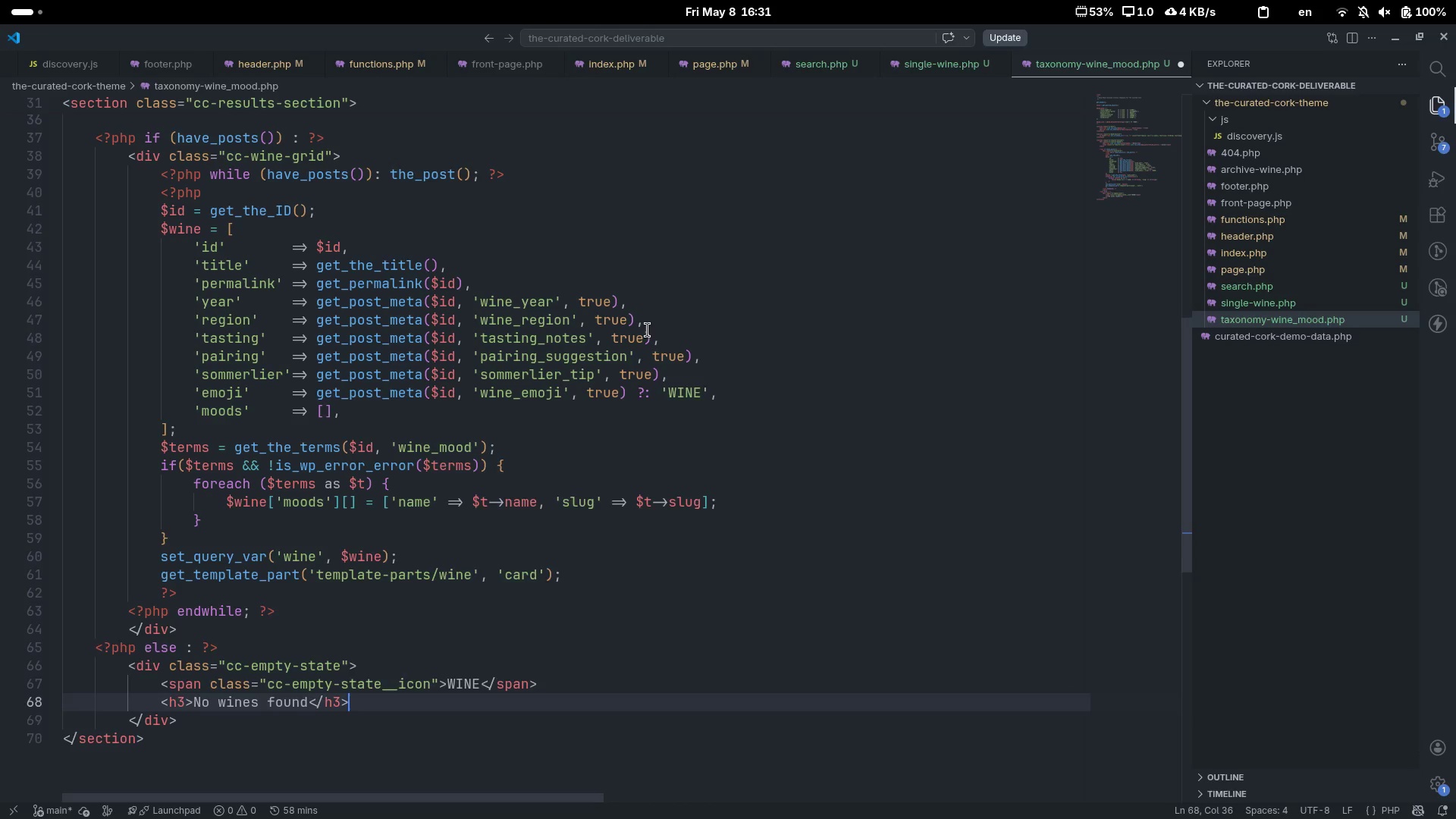 
key(Enter)
 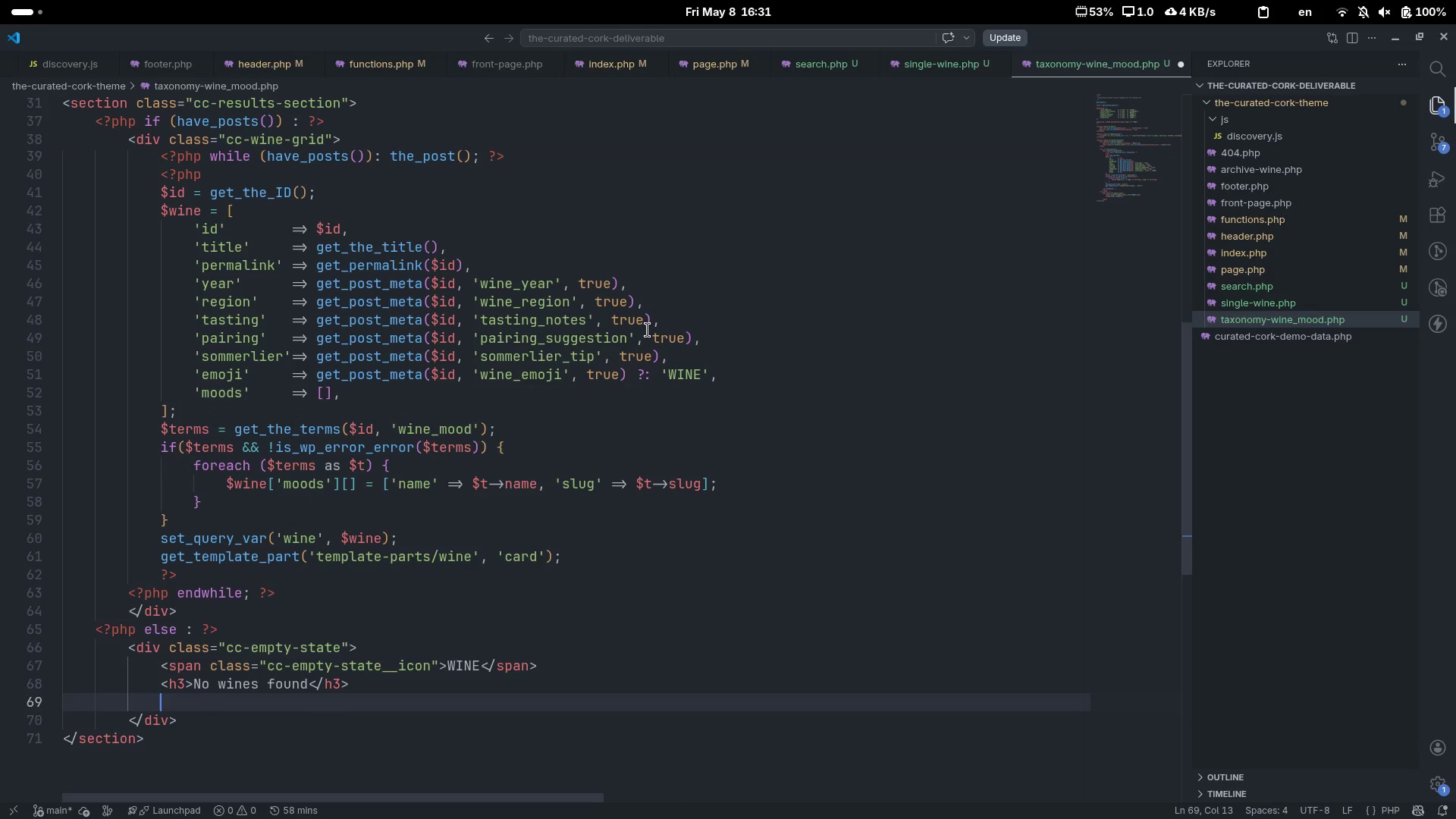 
type(p)
key(Tab)
type(We haven't added wines for ths )
key(Backspace)
key(Backspace)
type(is mood year.)
 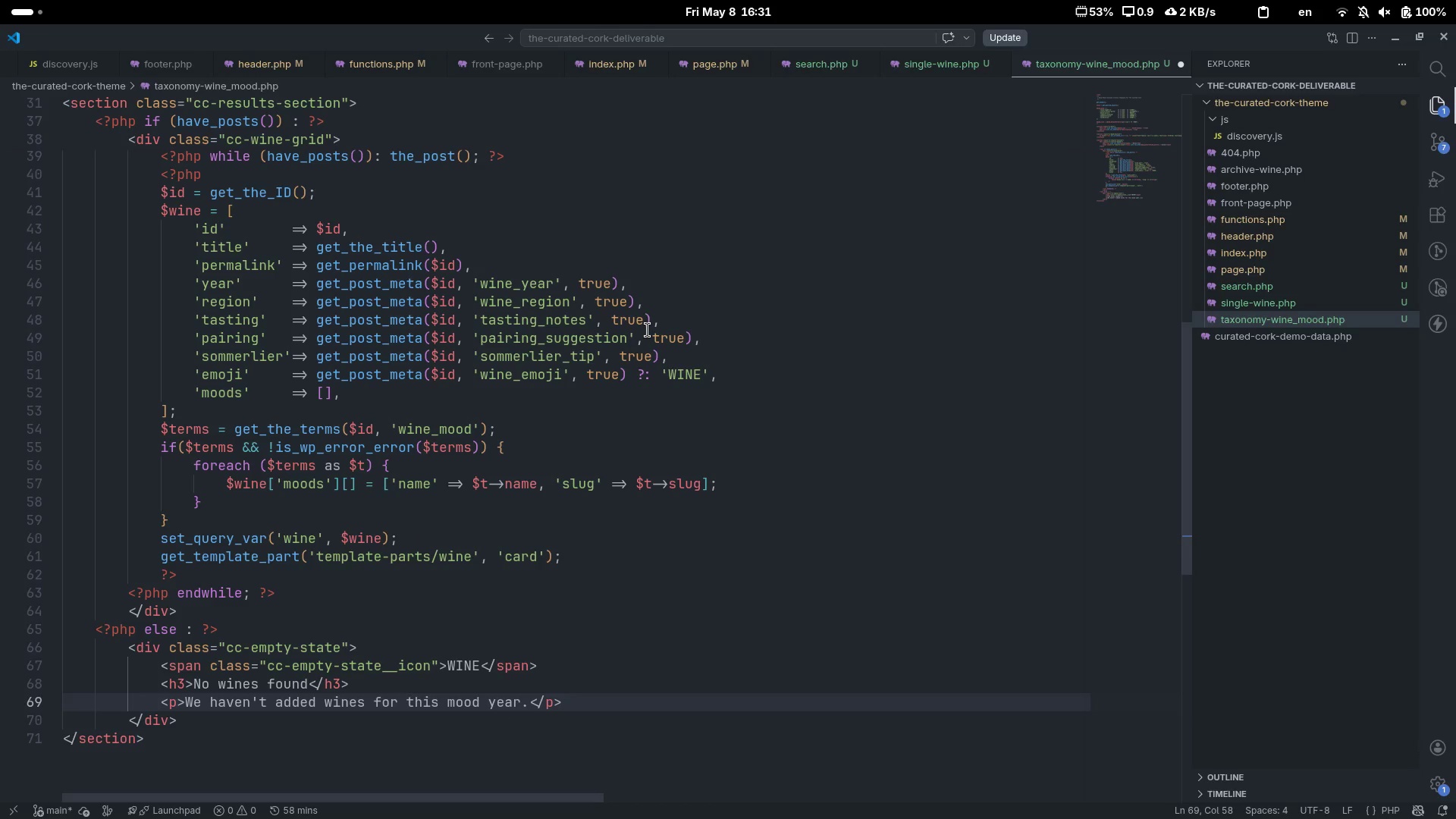 
key(ArrowLeft)
 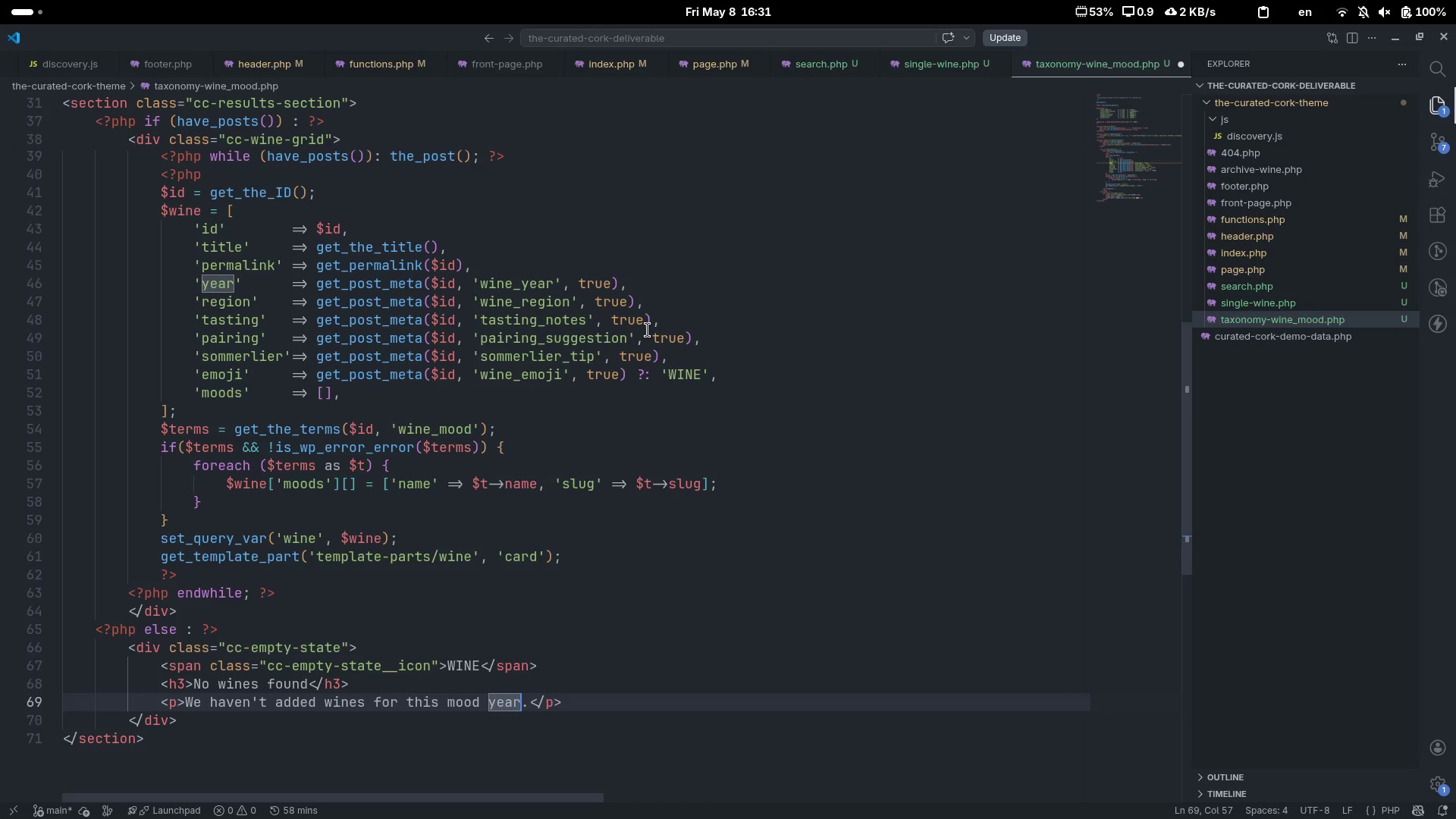 
key(Backspace)
 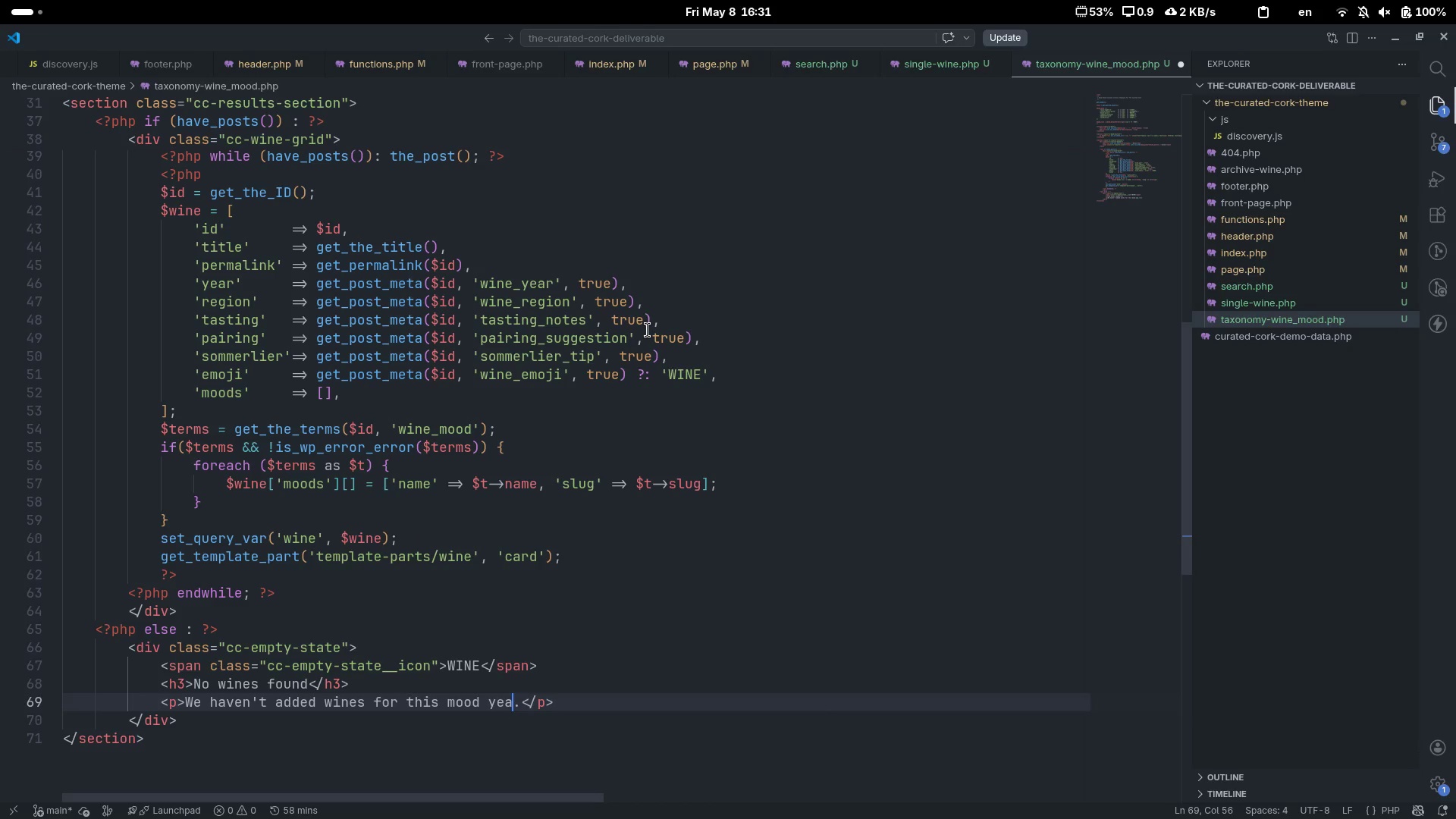 
key(Backspace)
 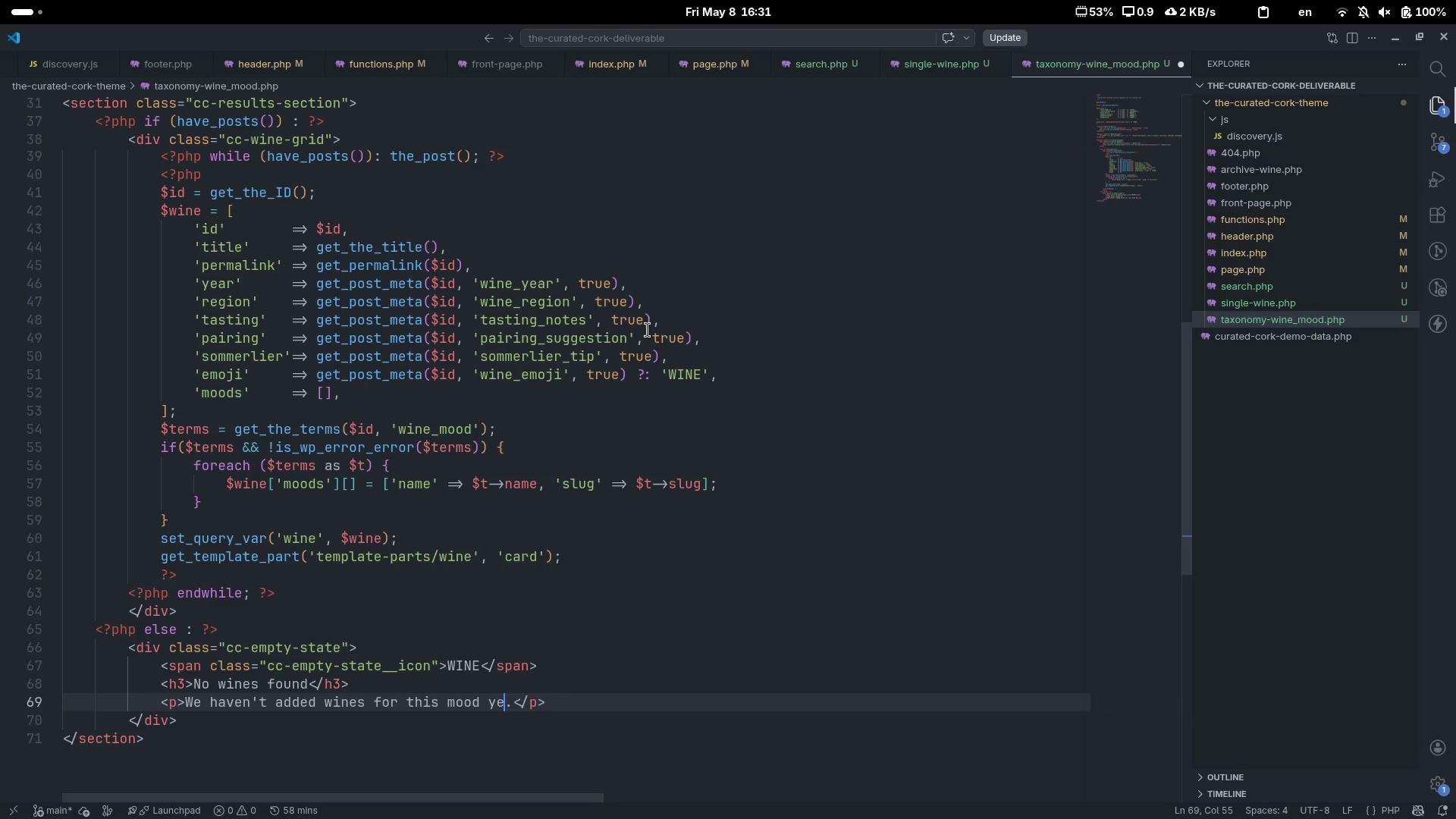 
key(T)
 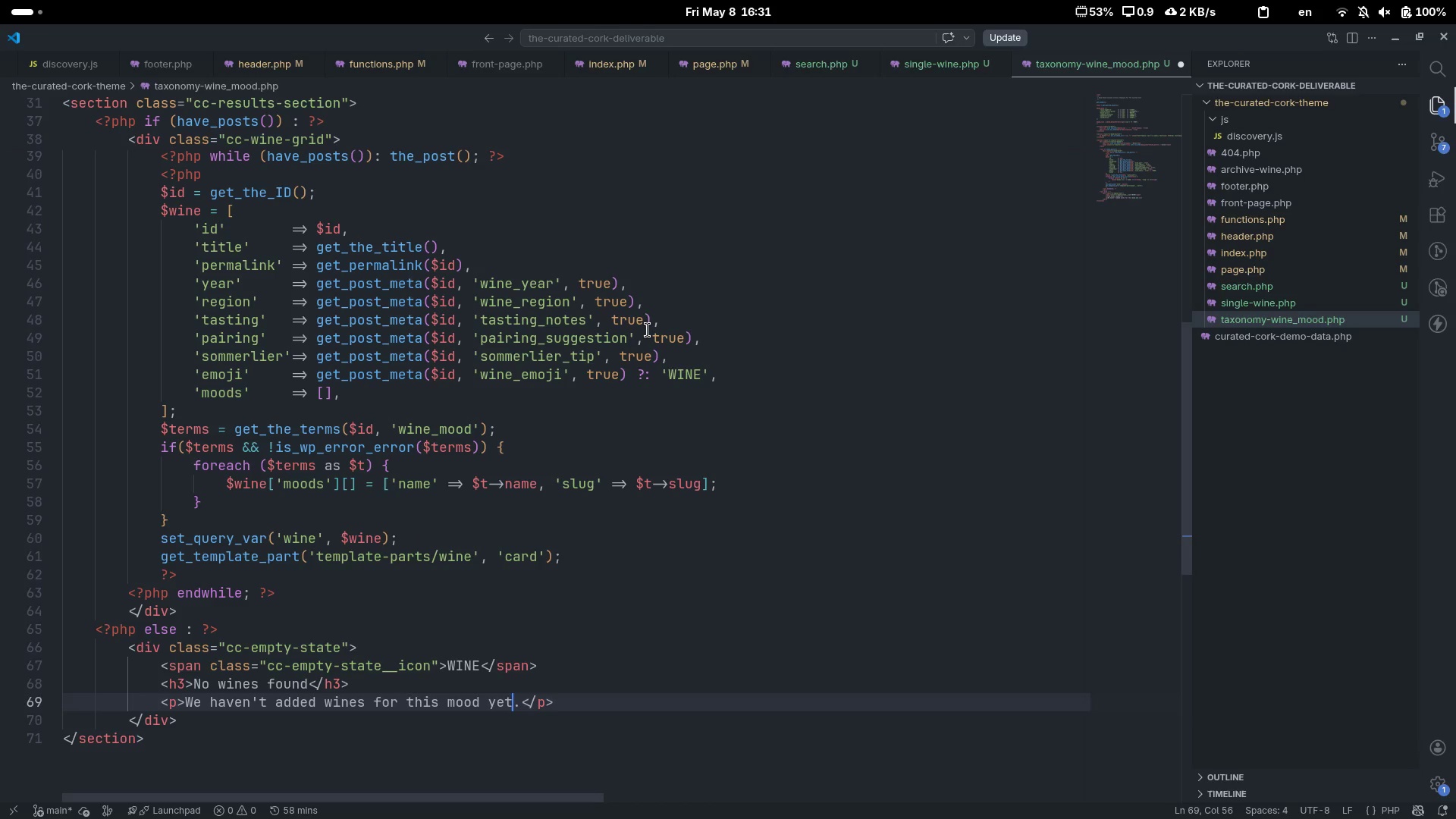 
key(ArrowRight)
 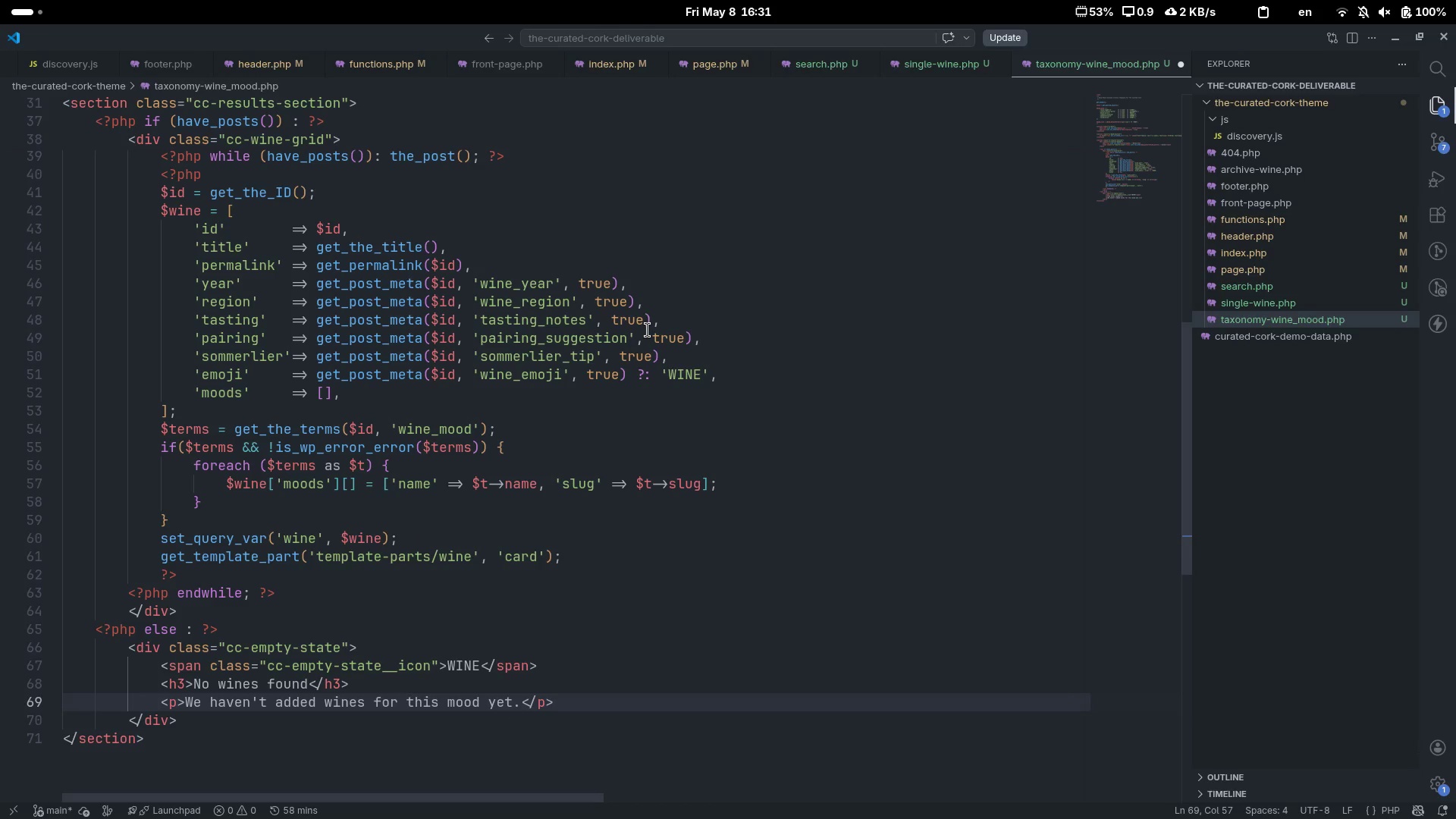 
key(Space)
 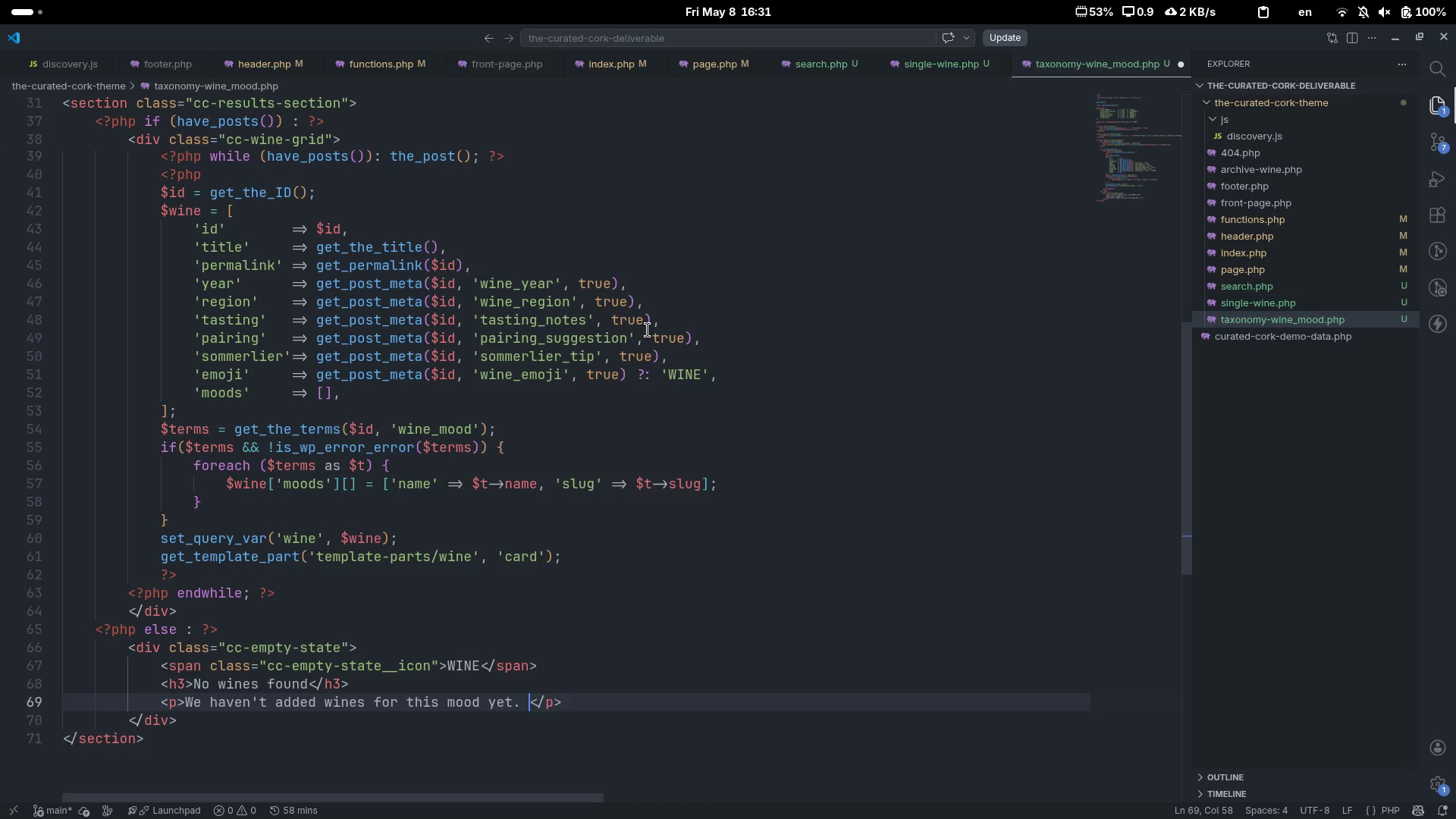 
key(A)
 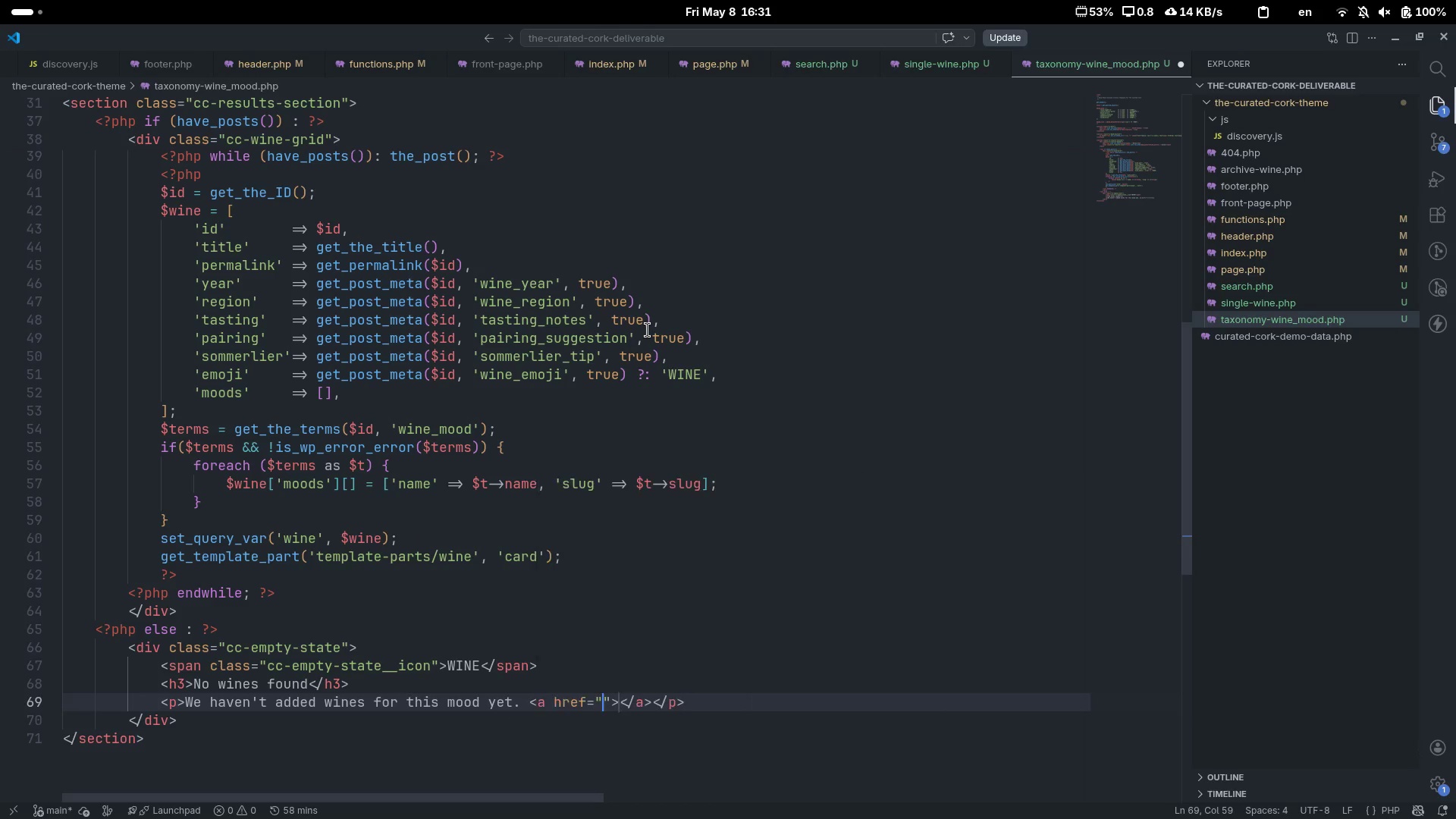 
key(Tab)
 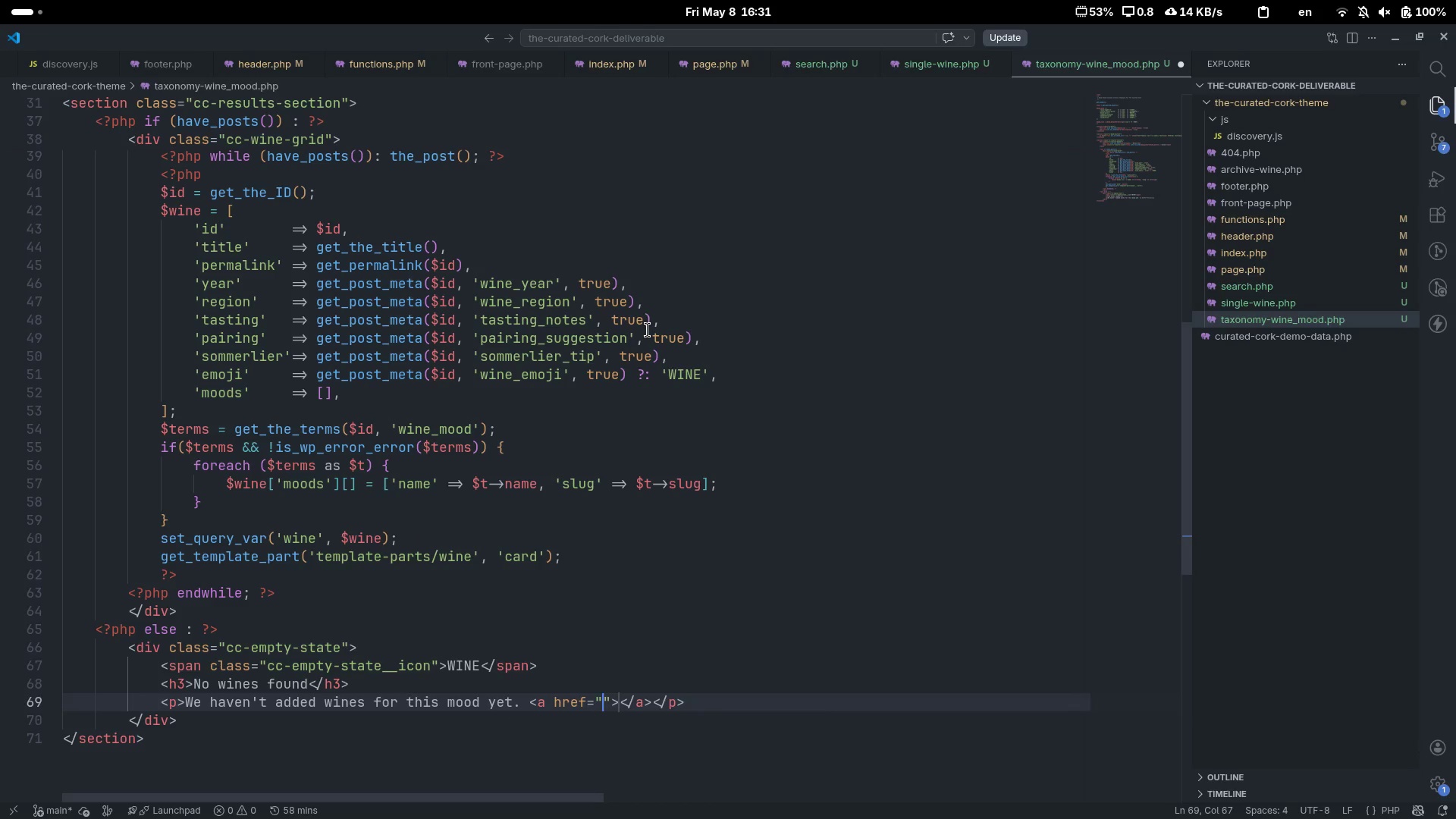 
key(Shift+Comma)
 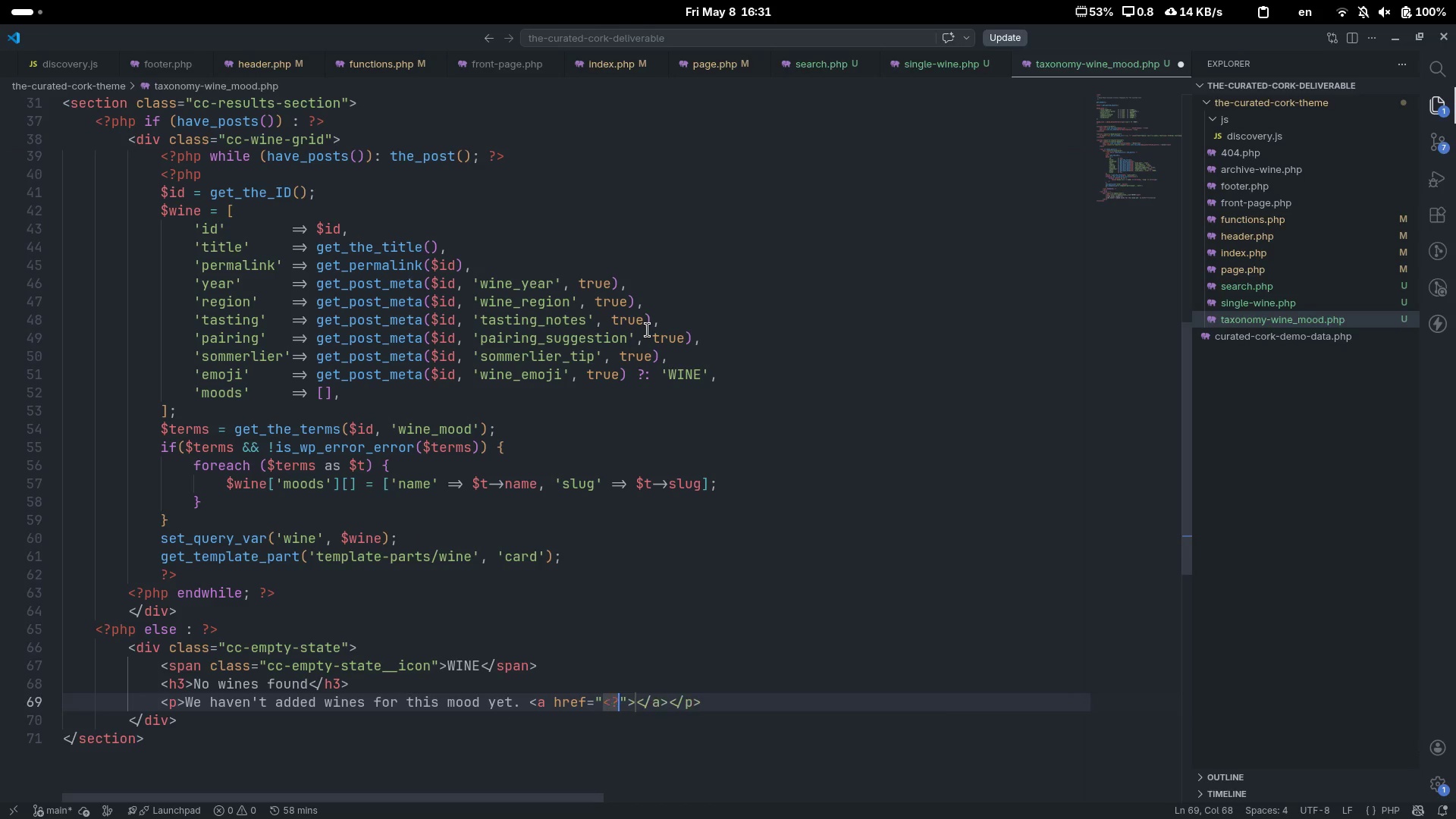 
key(Shift+Slash)
 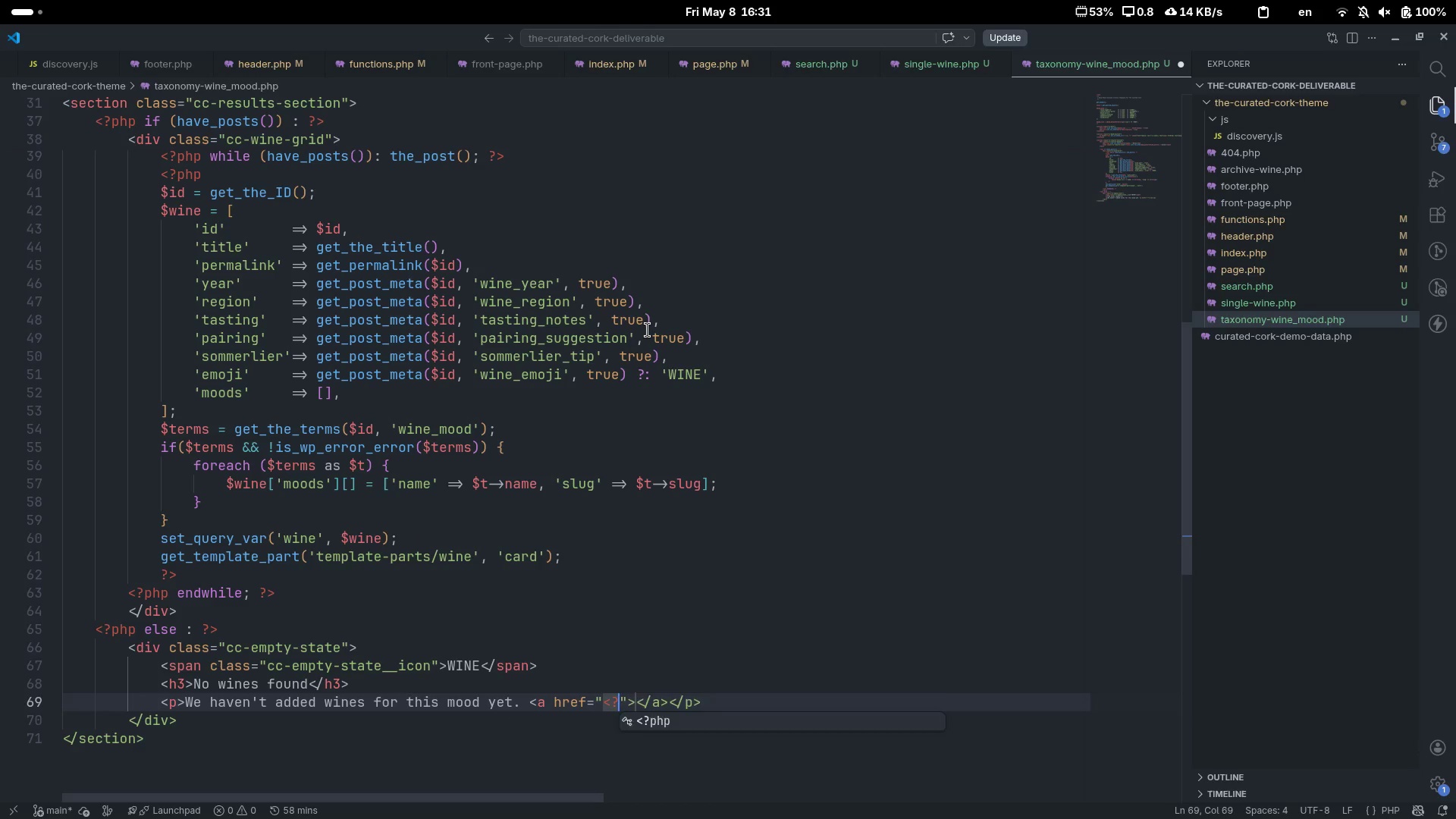 
key(Tab)
 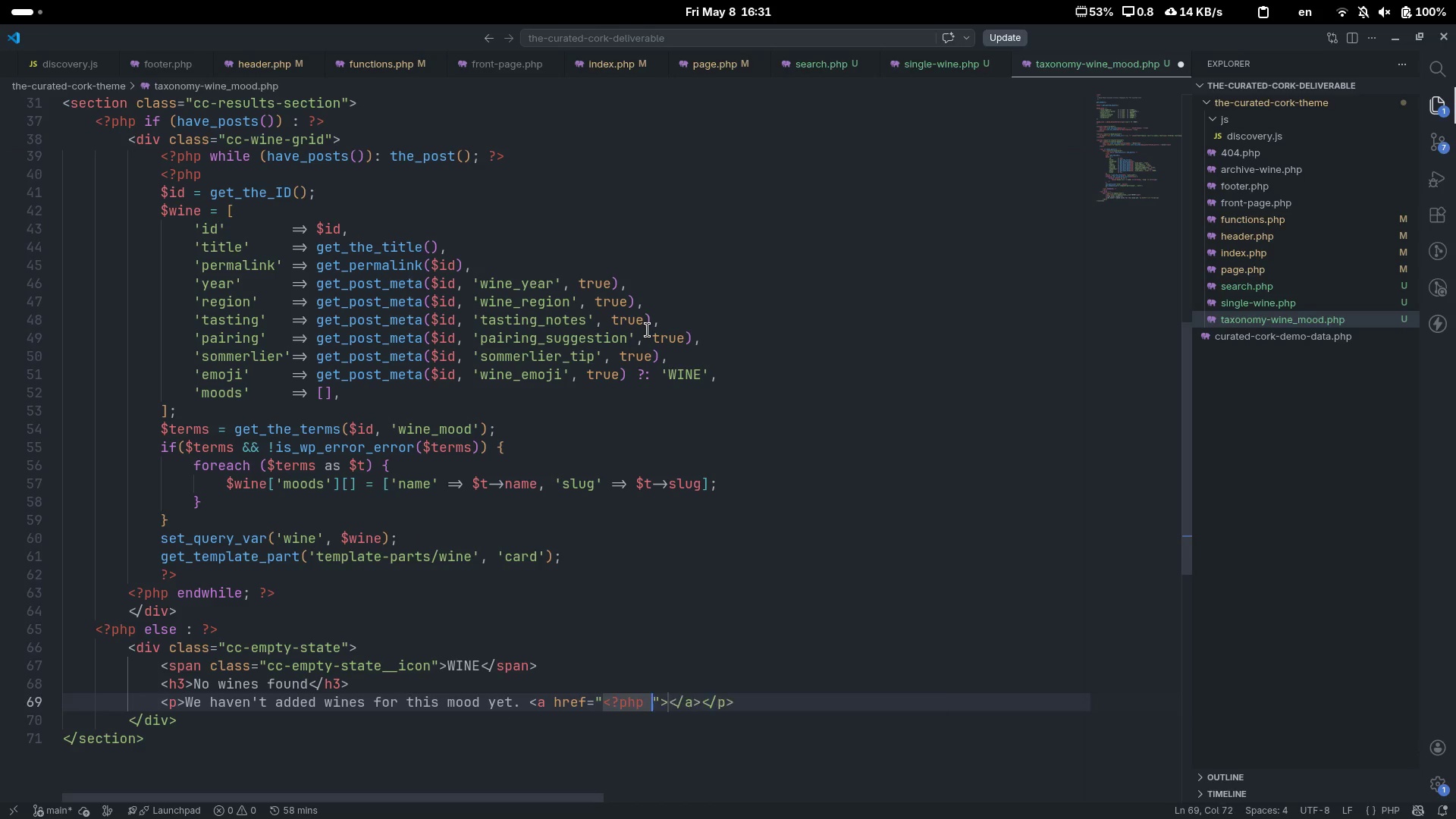 
key(Space)
 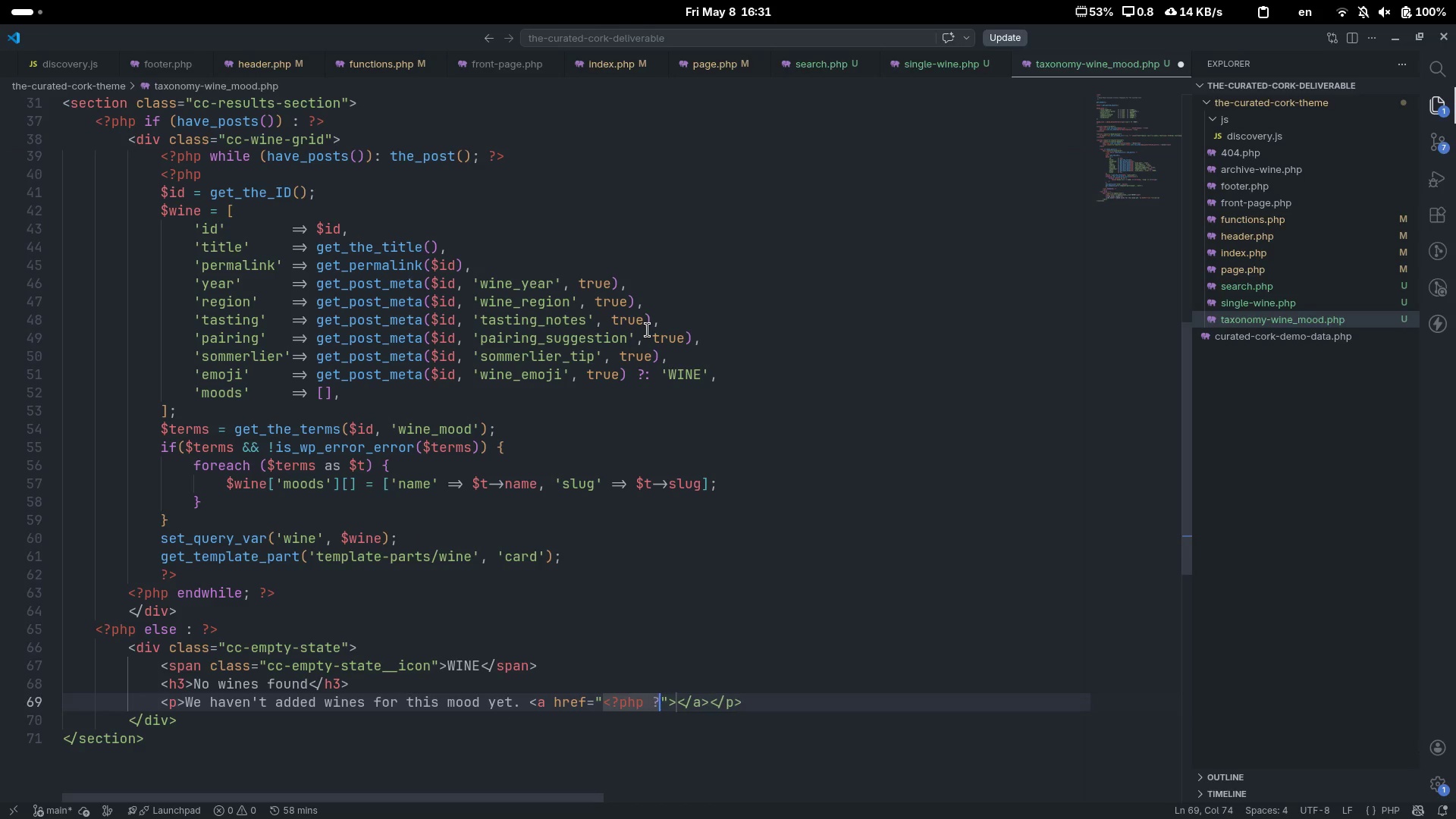 
key(Shift+Slash)
 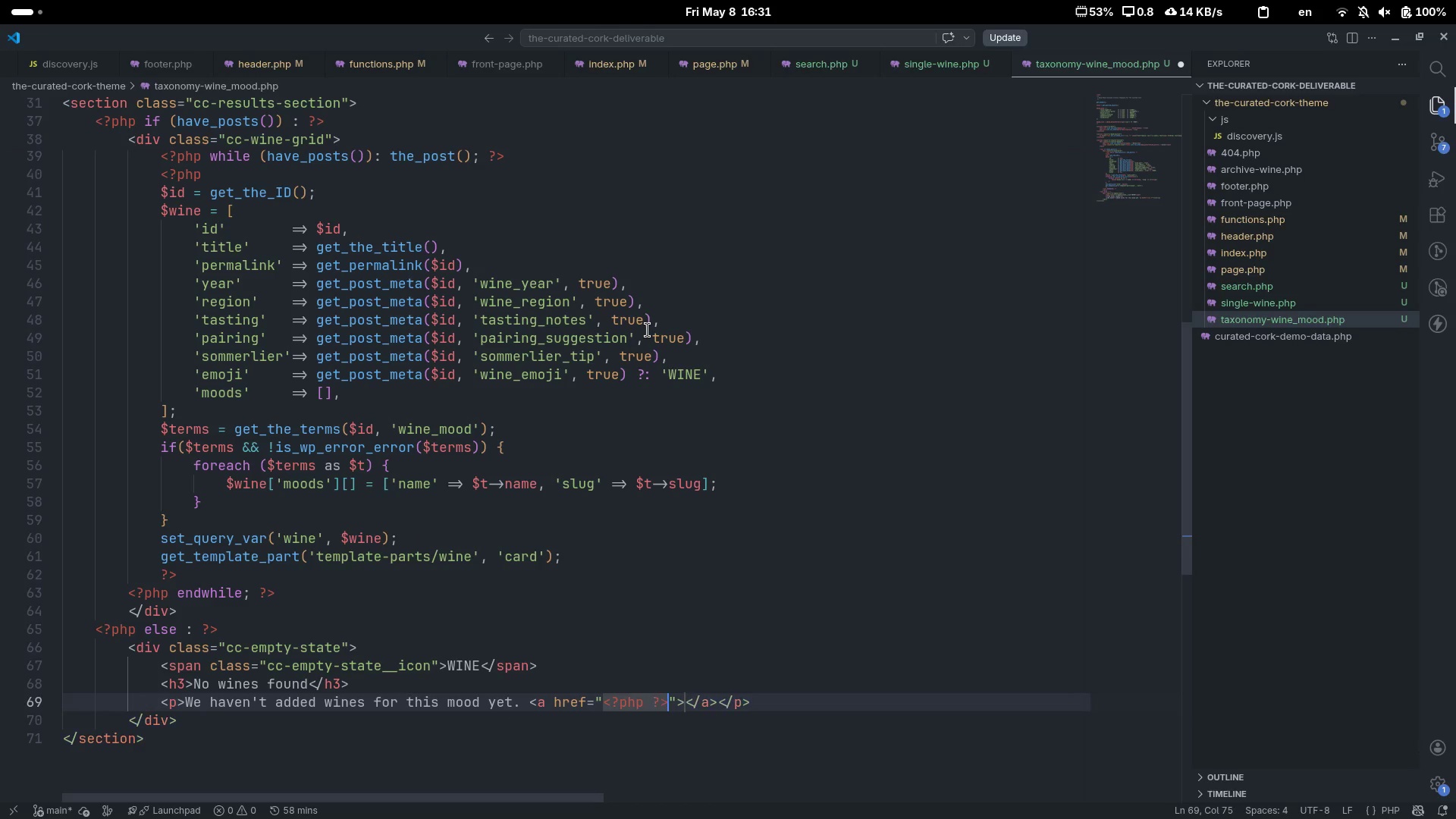 
key(Shift+Period)
 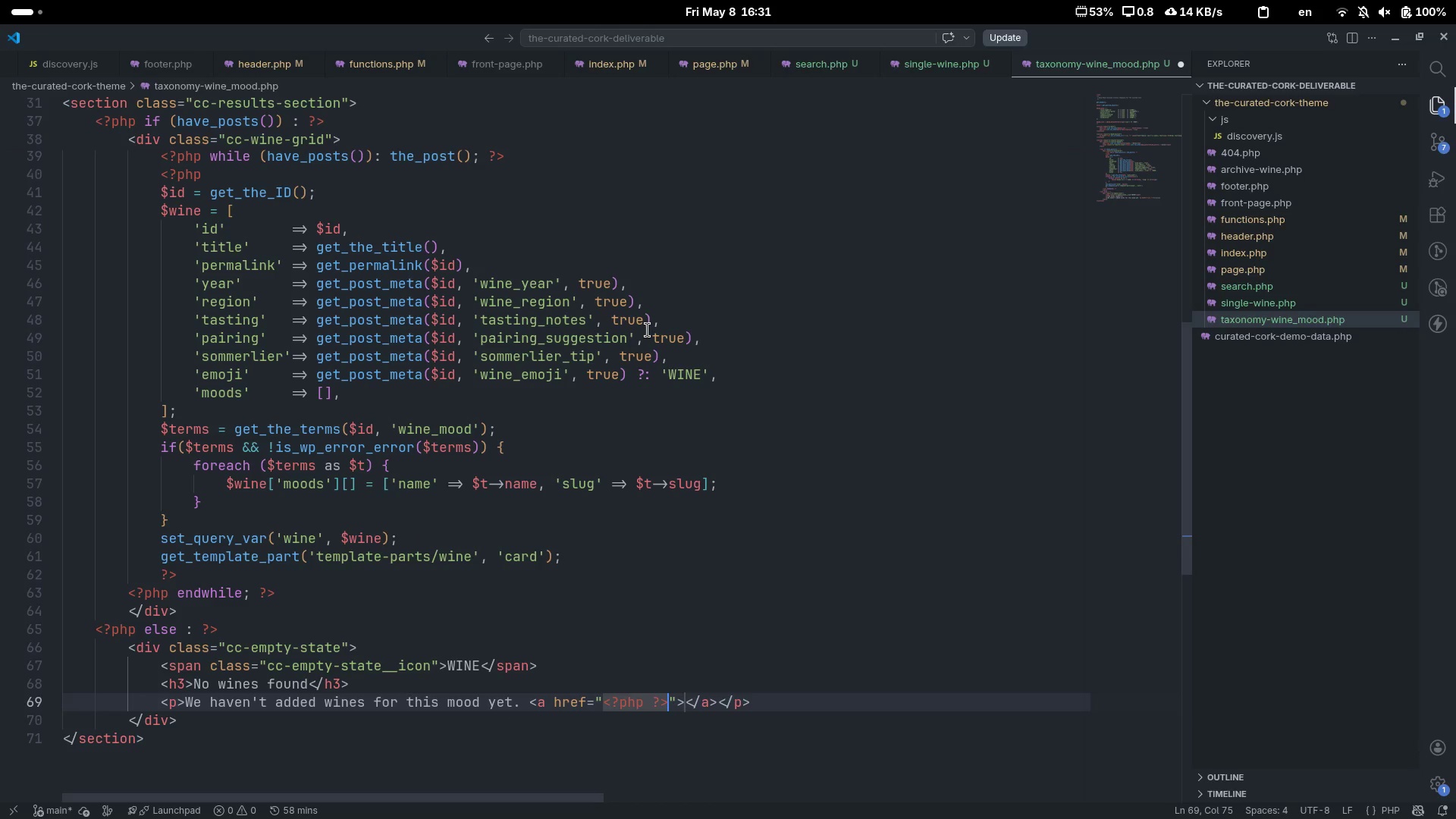 
key(ArrowLeft)
 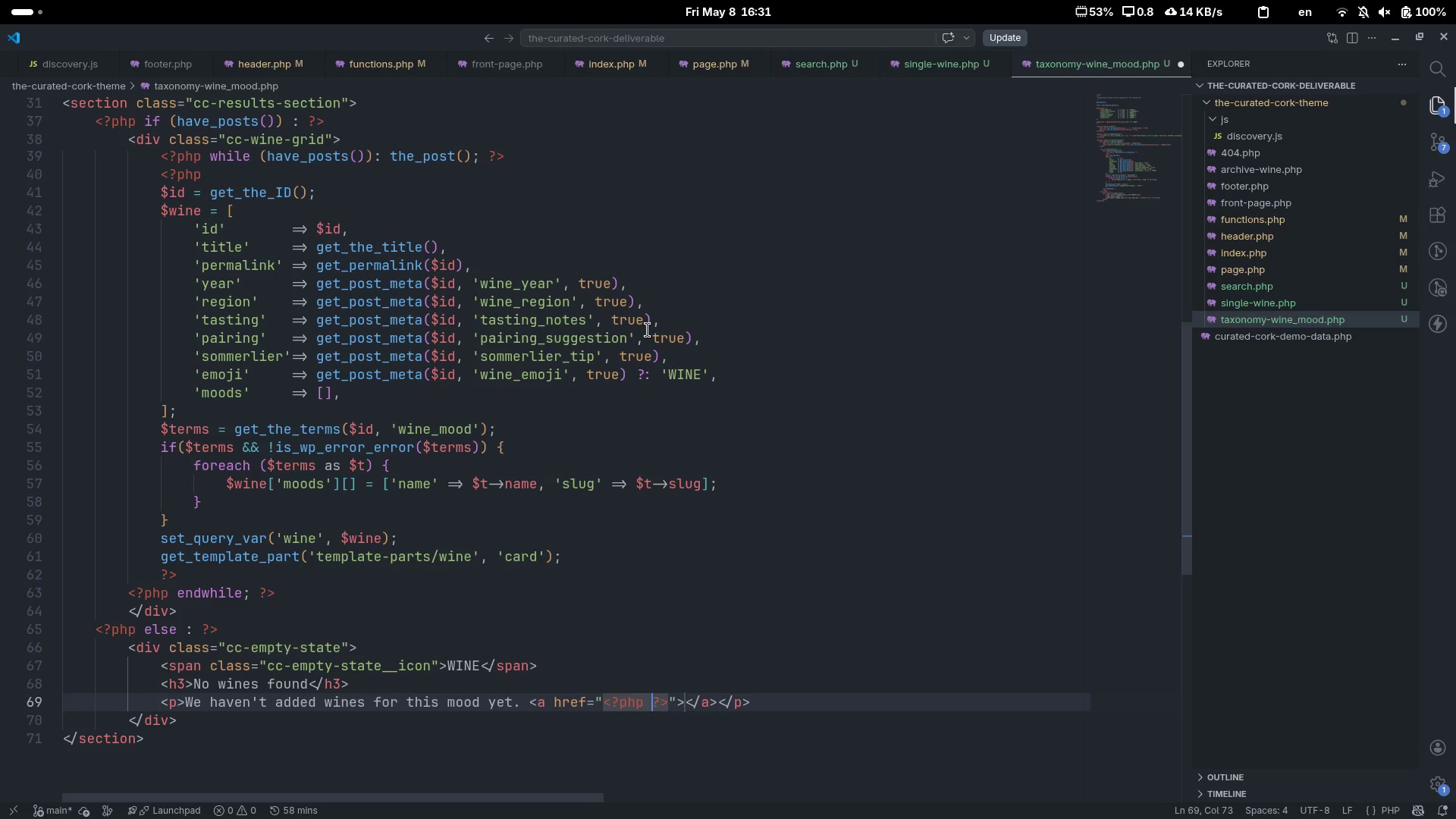 
key(ArrowLeft)
 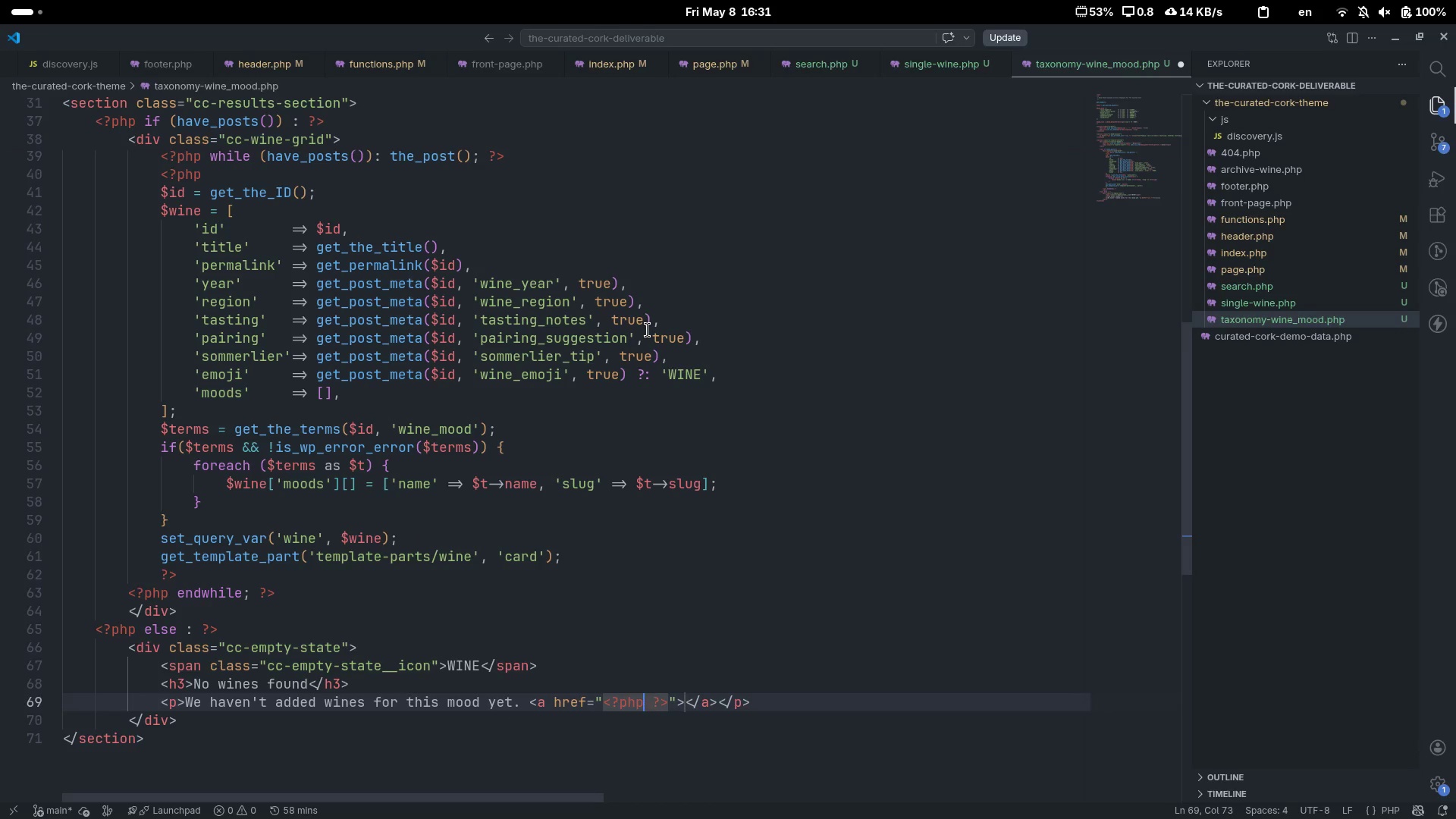 
key(ArrowLeft)
 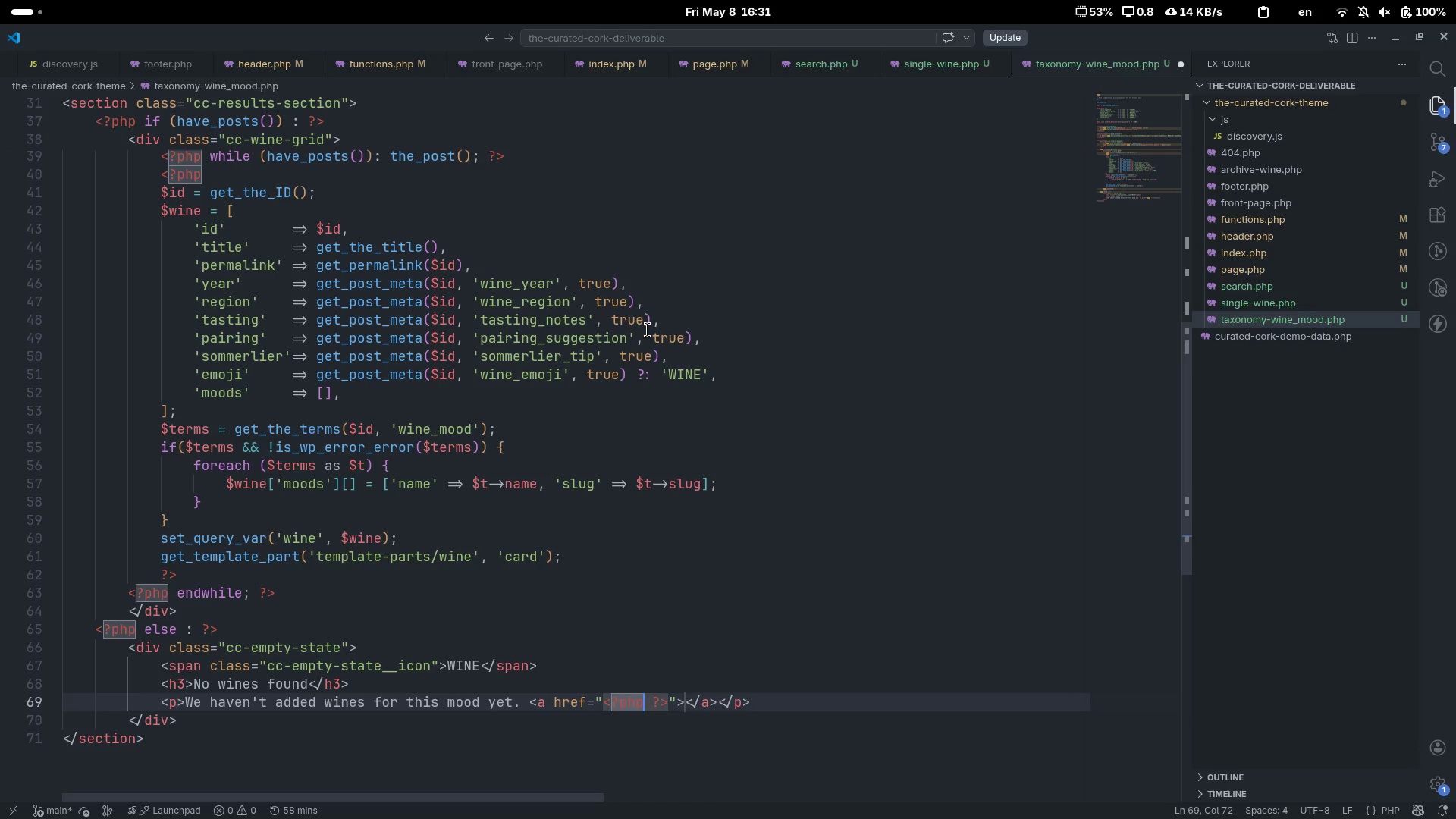 
type( )
key(Escape)
type(echo esc_url('/)
 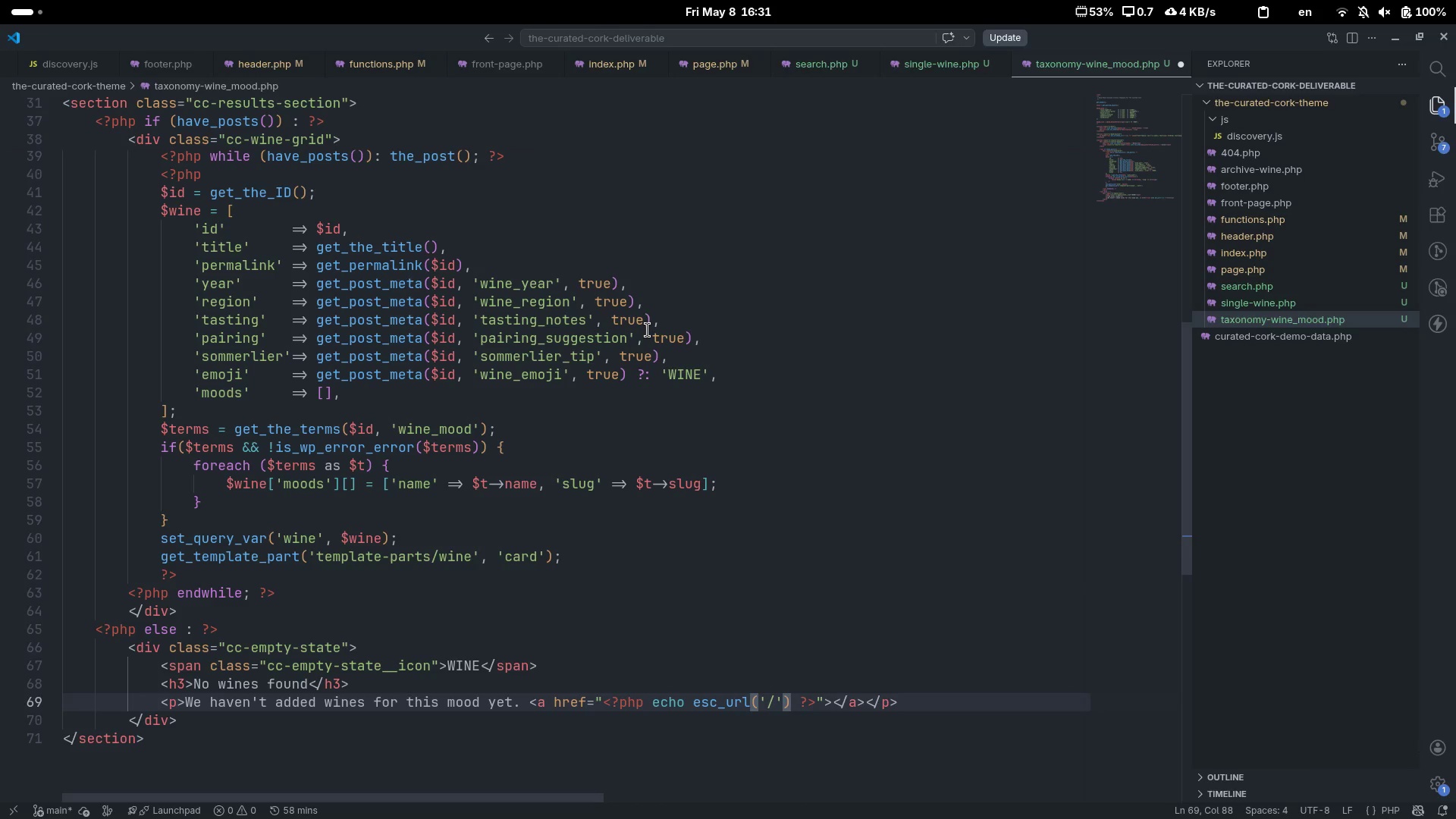 
key(ArrowRight)
 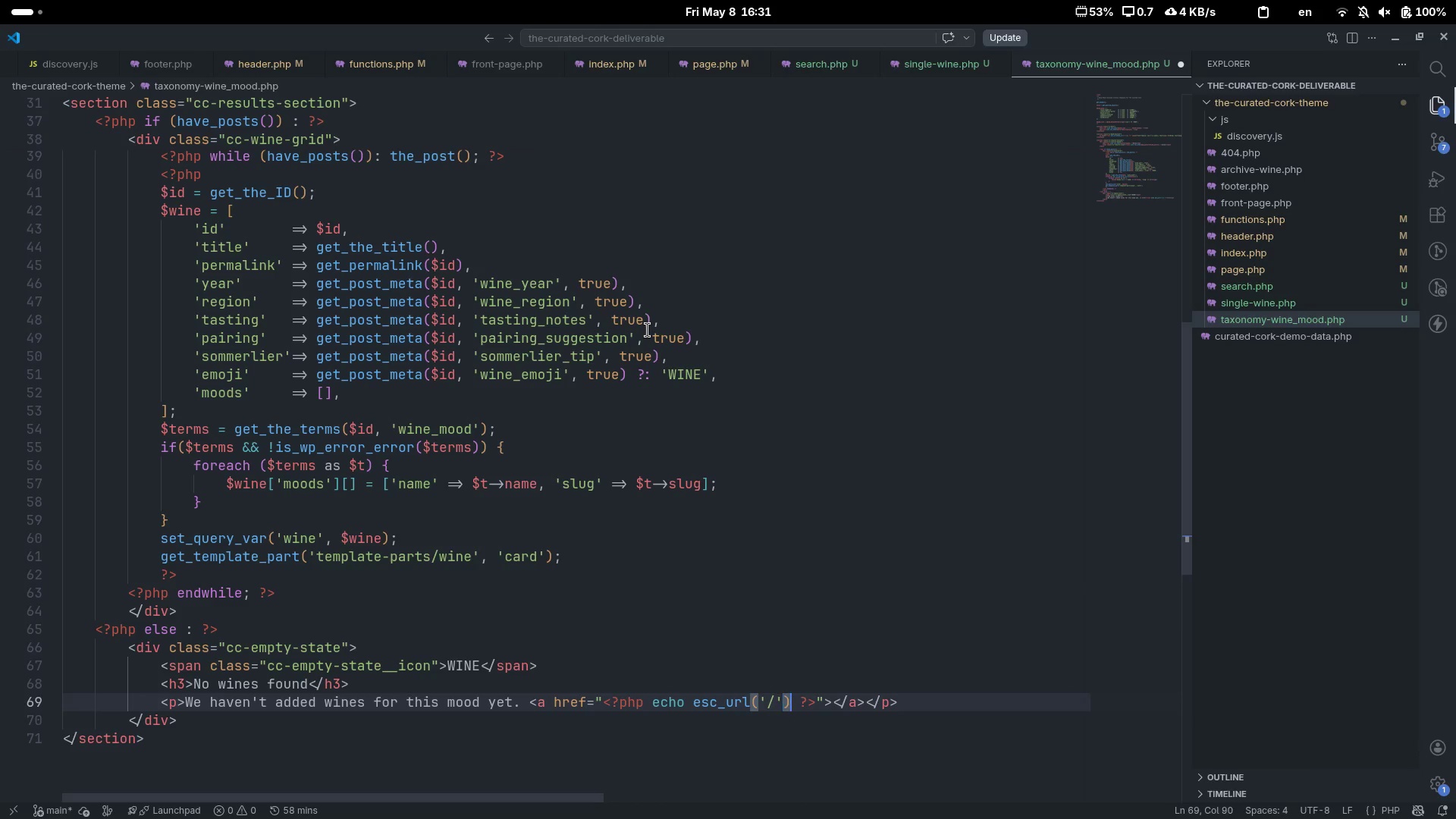 
key(ArrowRight)
 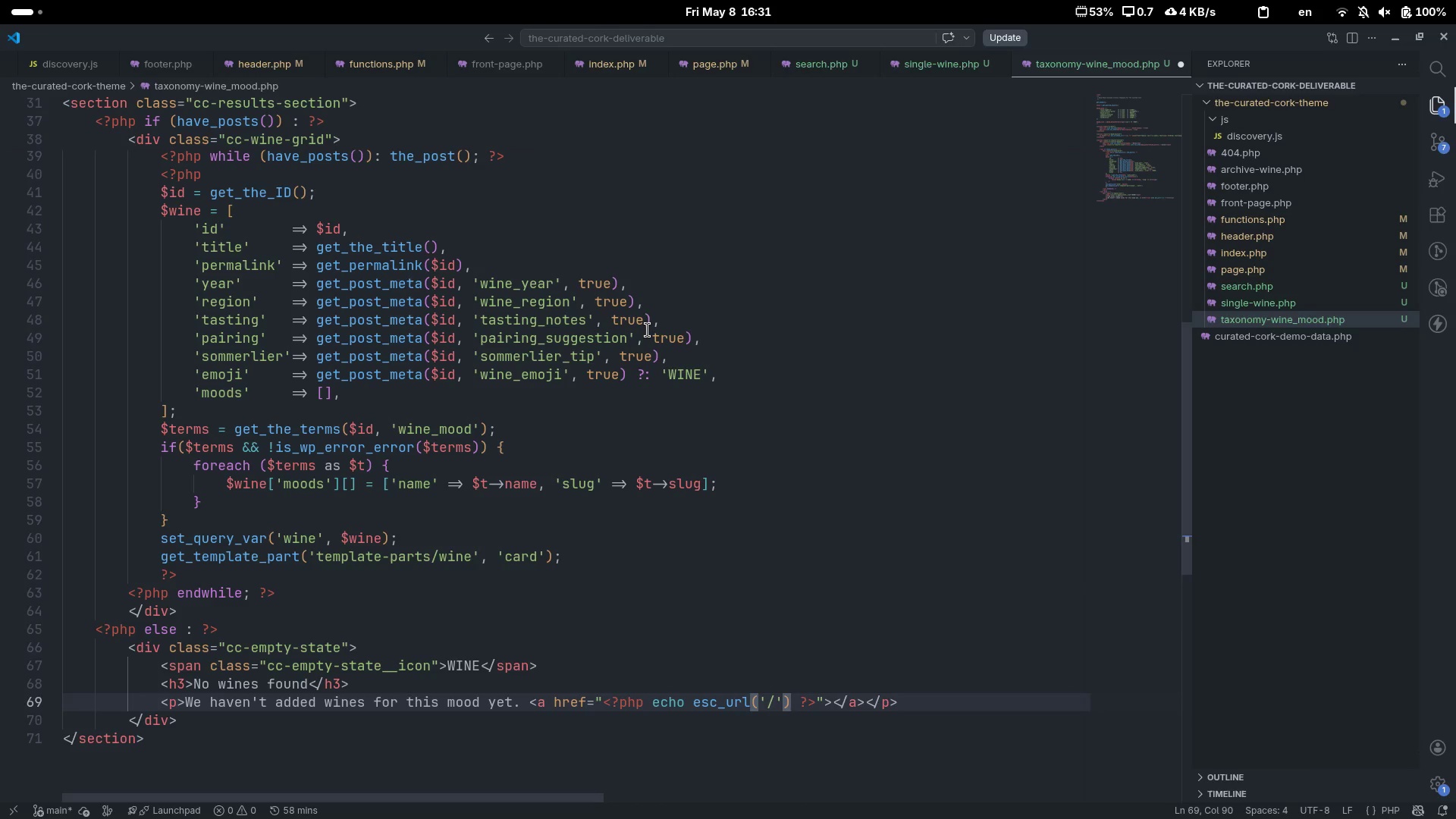 
key(ArrowLeft)
 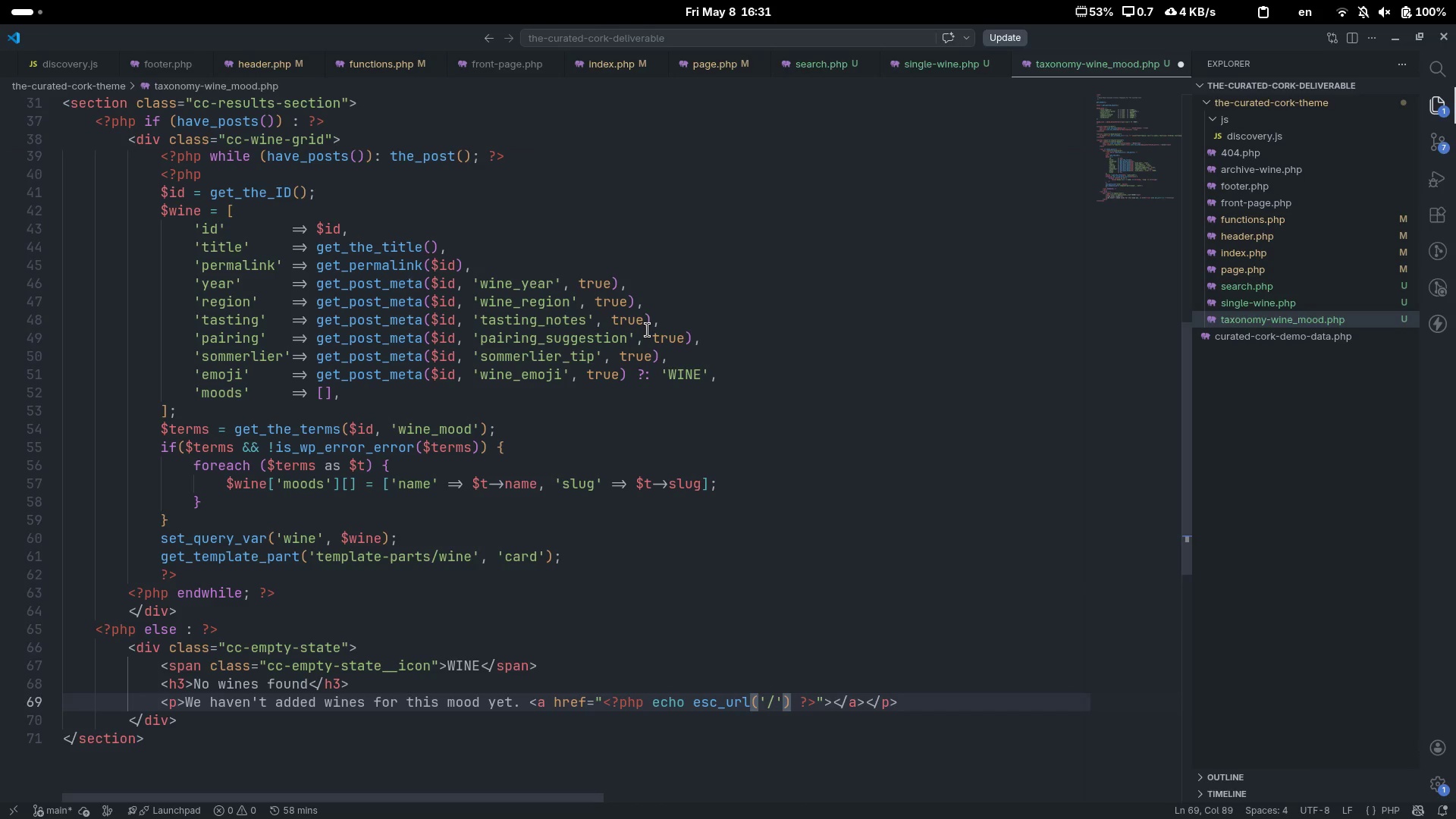 
key(Backspace)
key(Backspace)
key(Backspace)
type(home_url()
 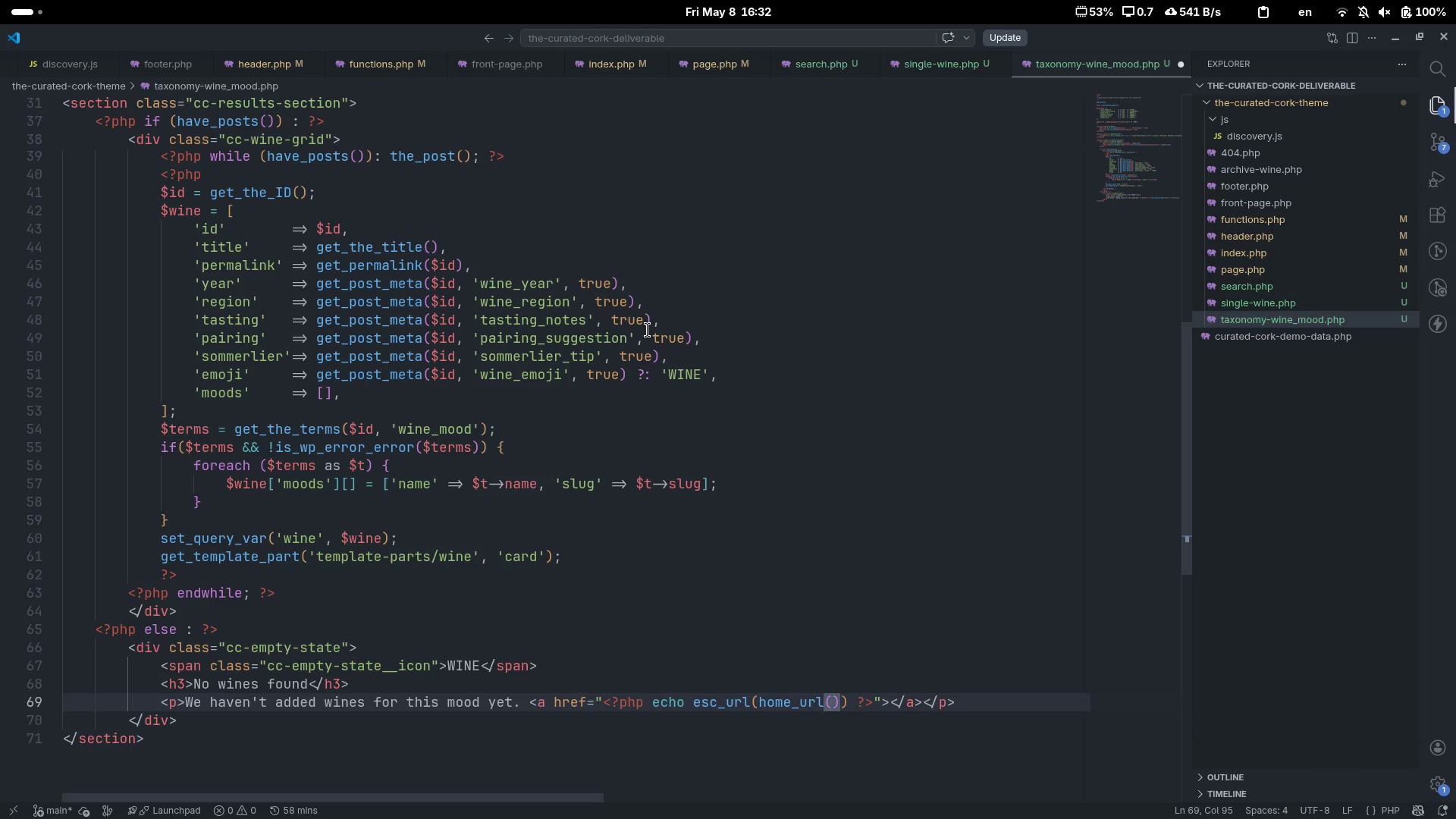 
scroll: coordinate [648, 330], scroll_direction: down, amount: 9.0
 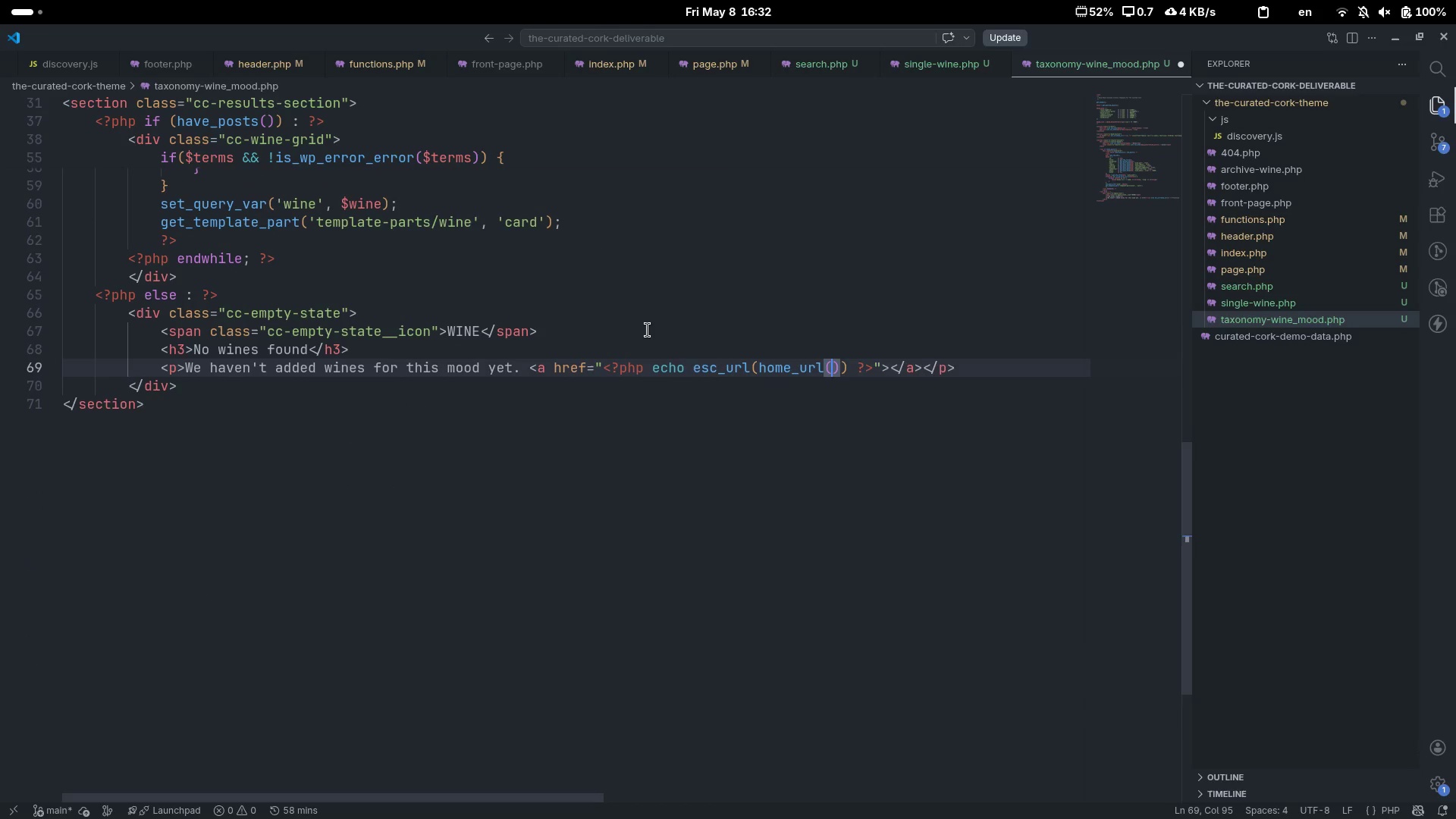 
key(Quote)
 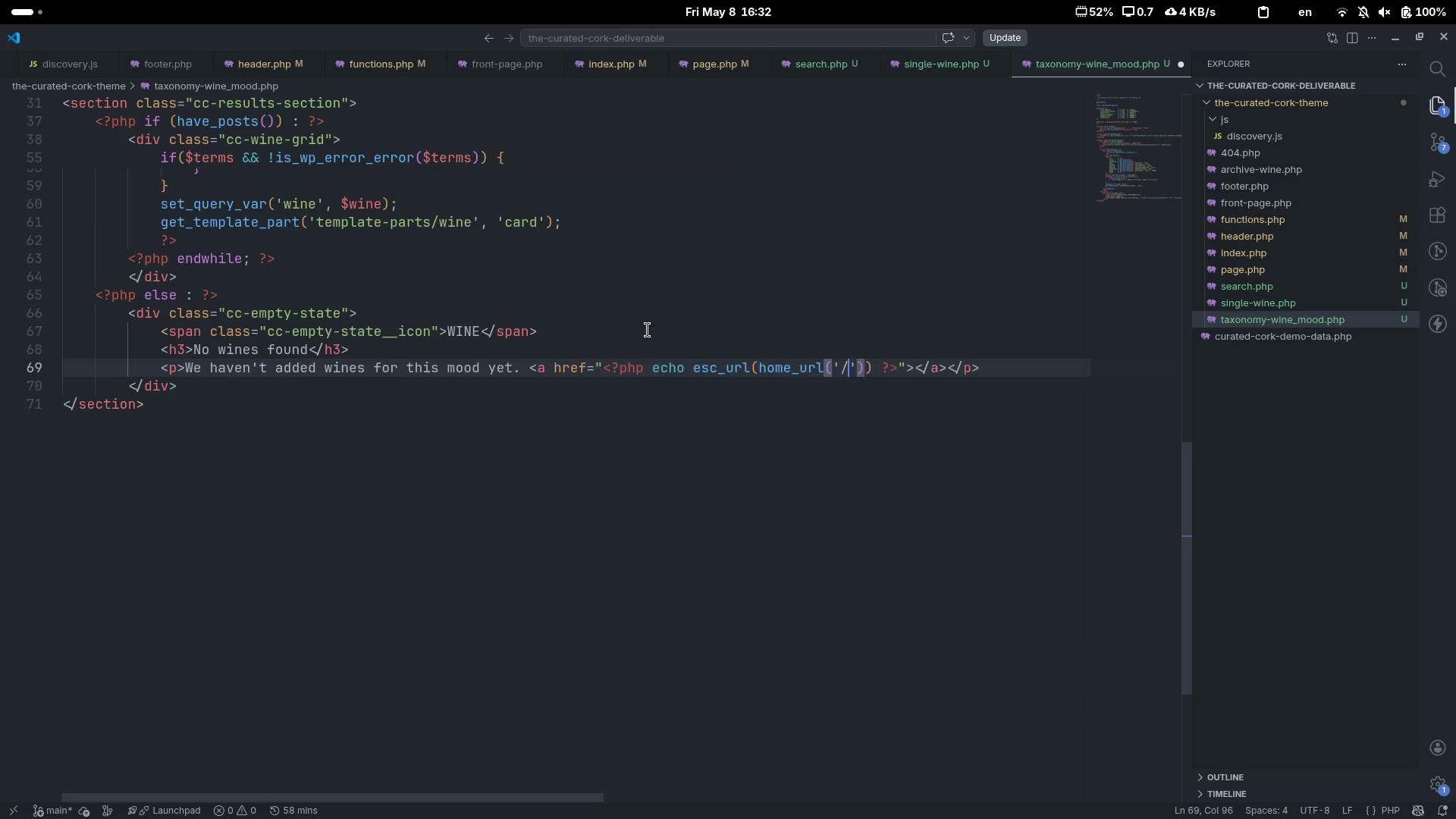 
key(Slash)
 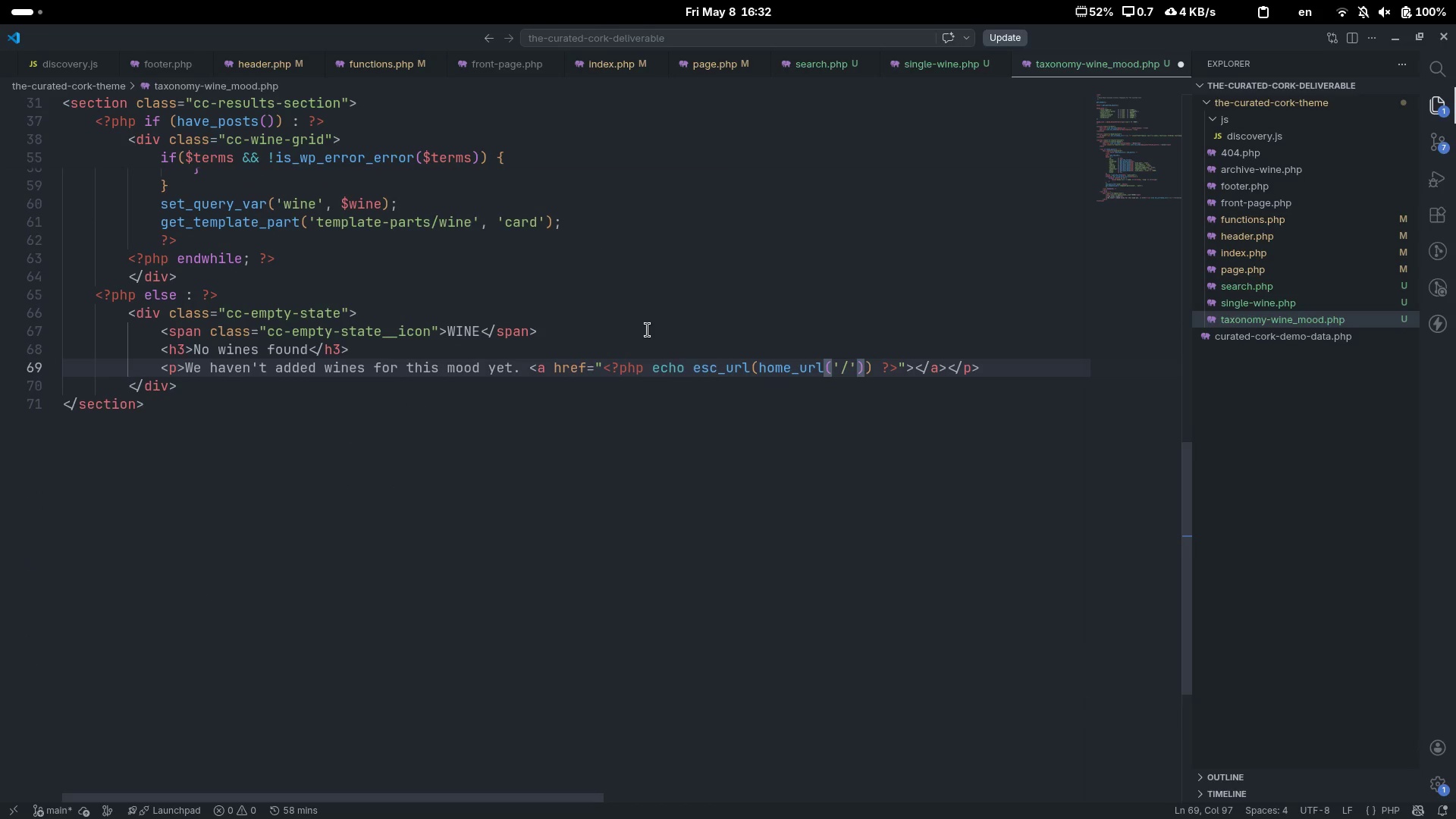 
key(ArrowRight)
 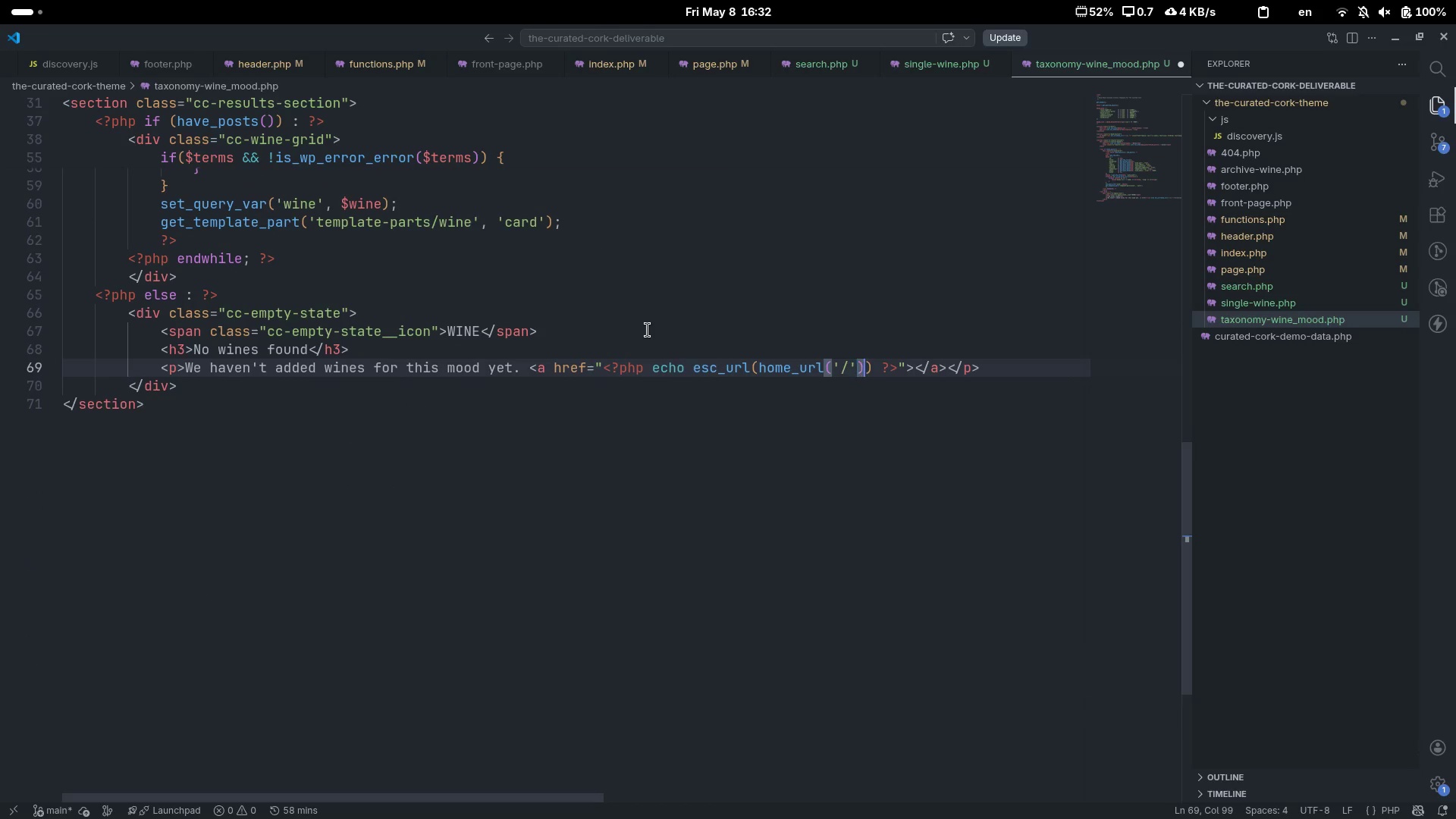 
key(ArrowRight)
 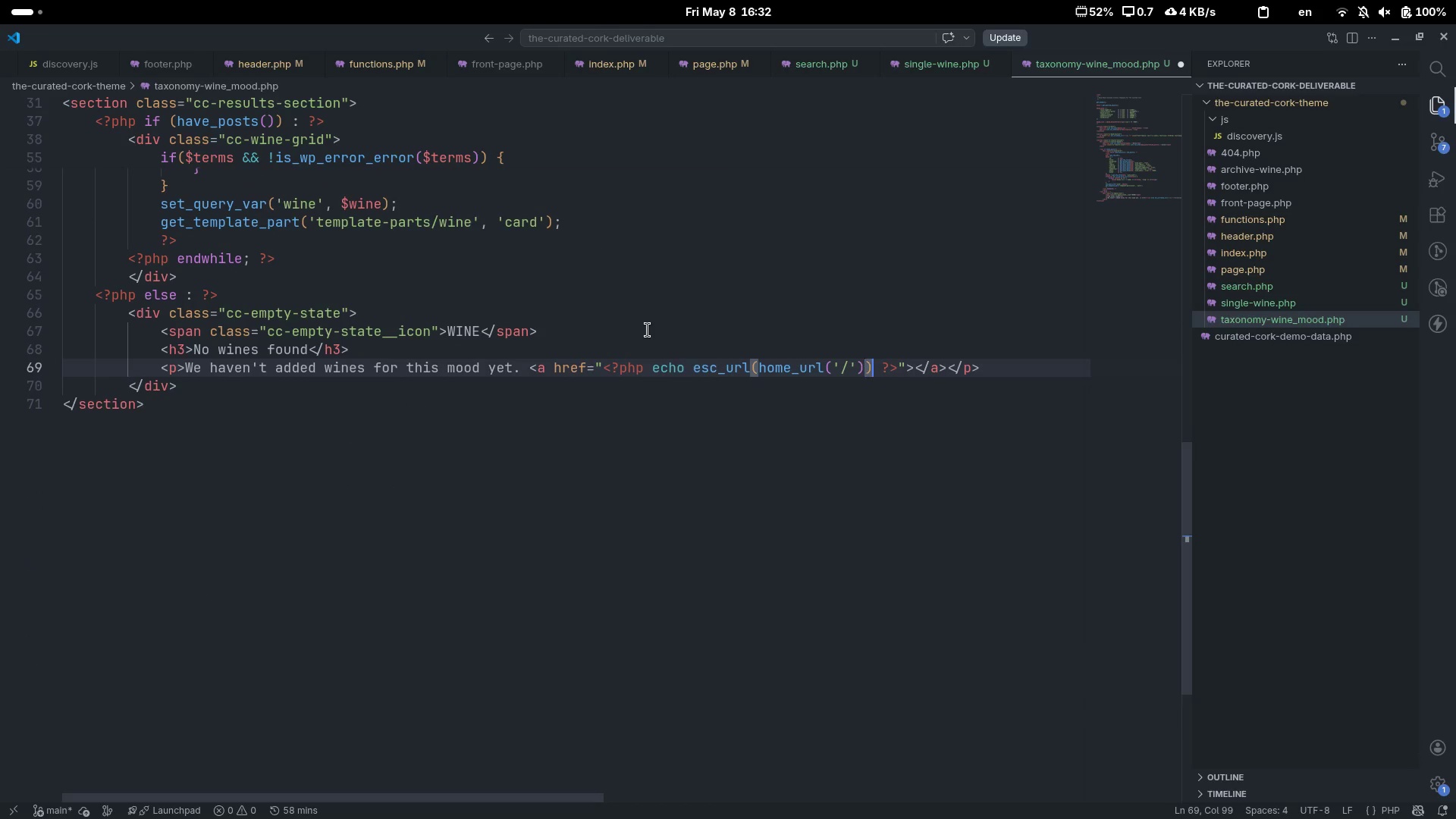 
key(ArrowRight)
 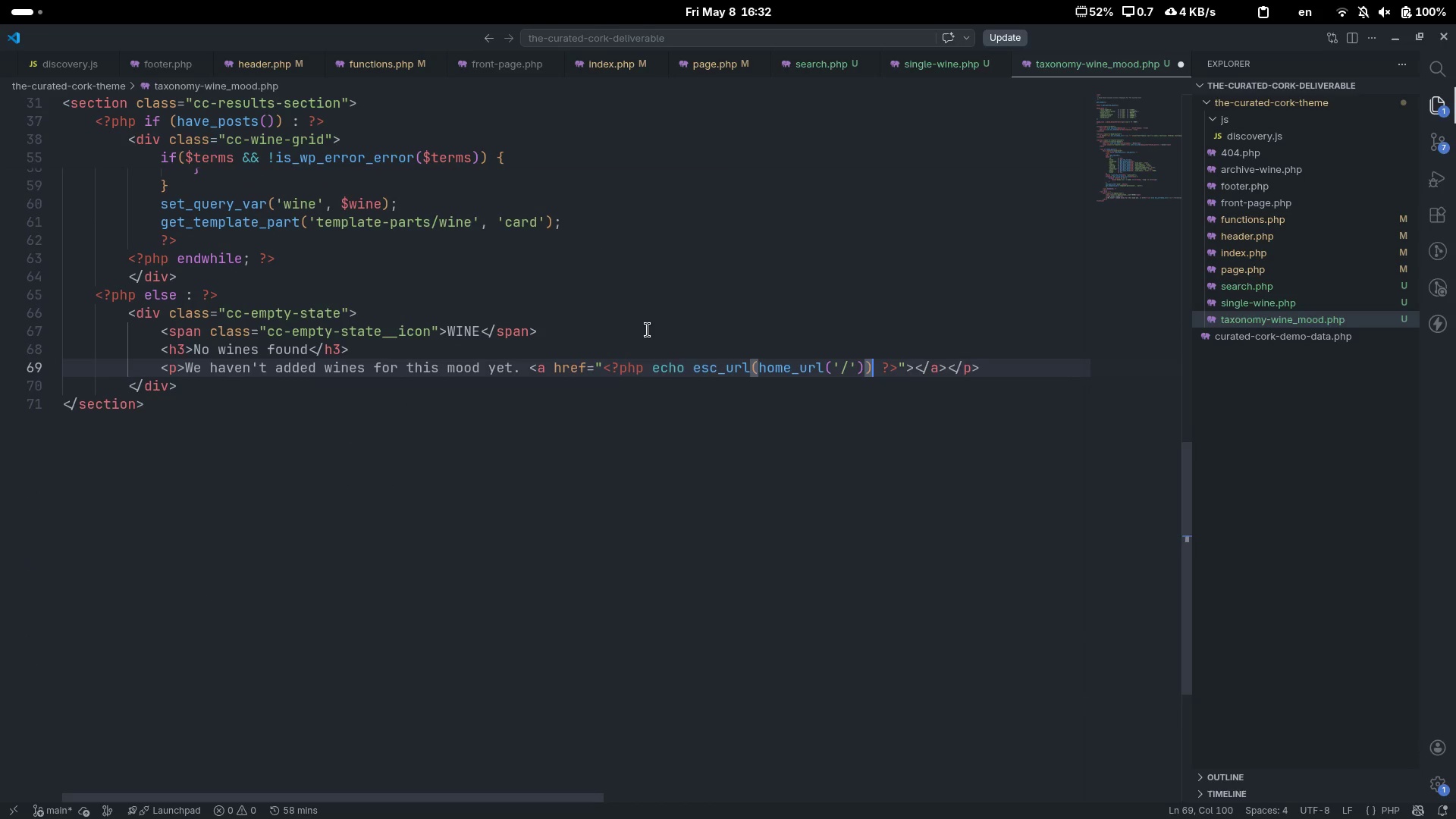 
key(Semicolon)
 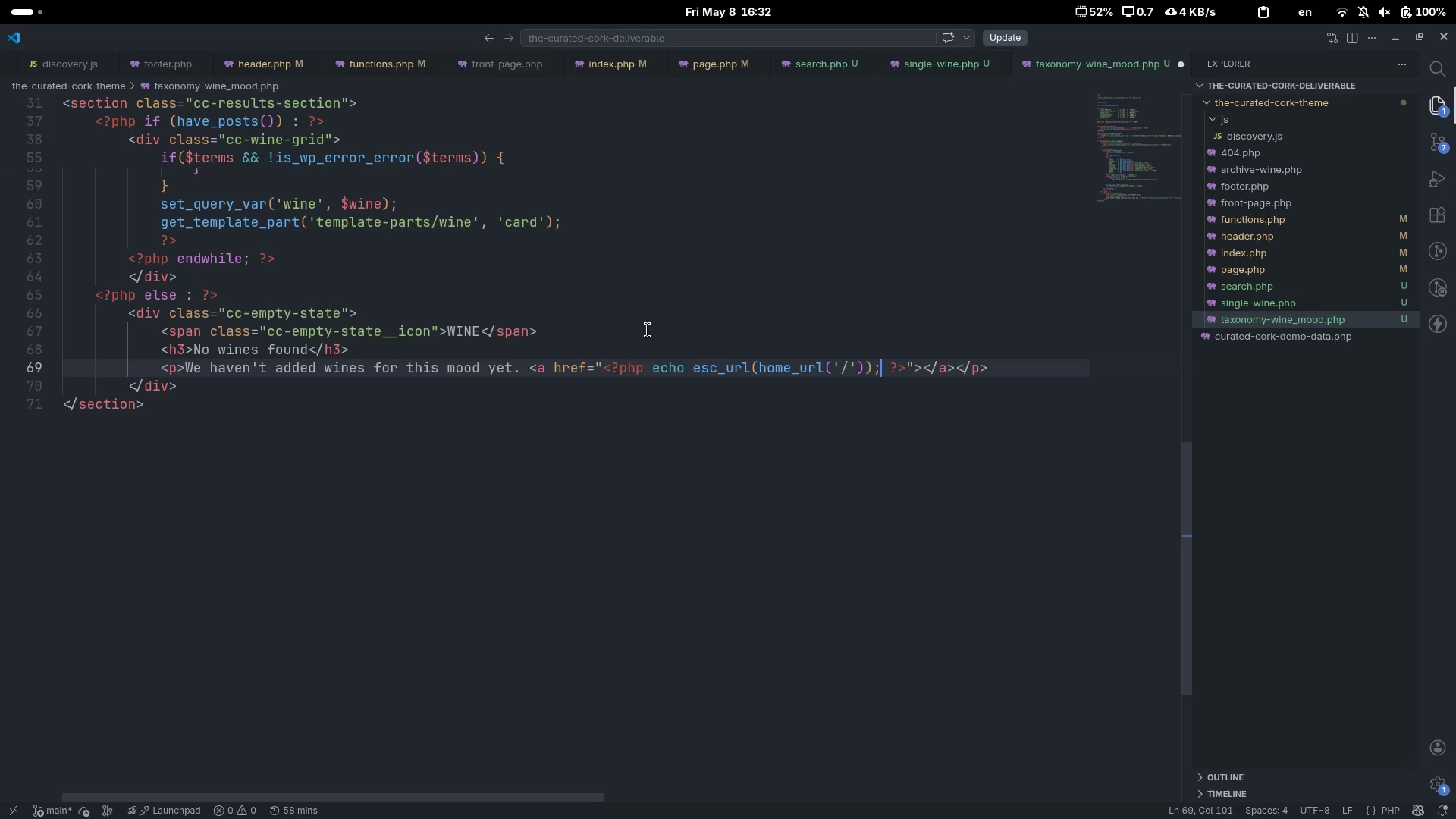 
key(ArrowRight)
 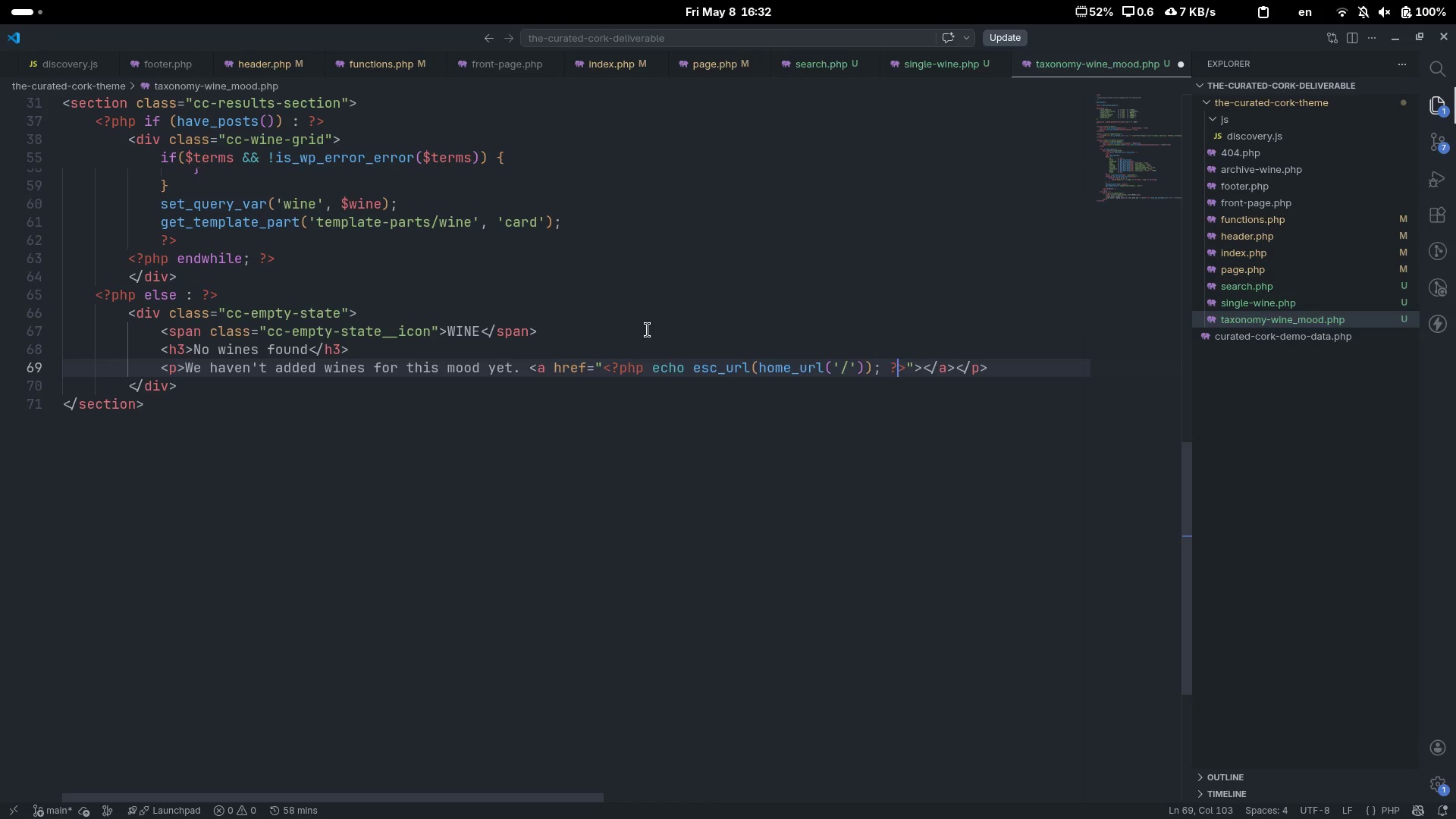 
key(ArrowRight)
 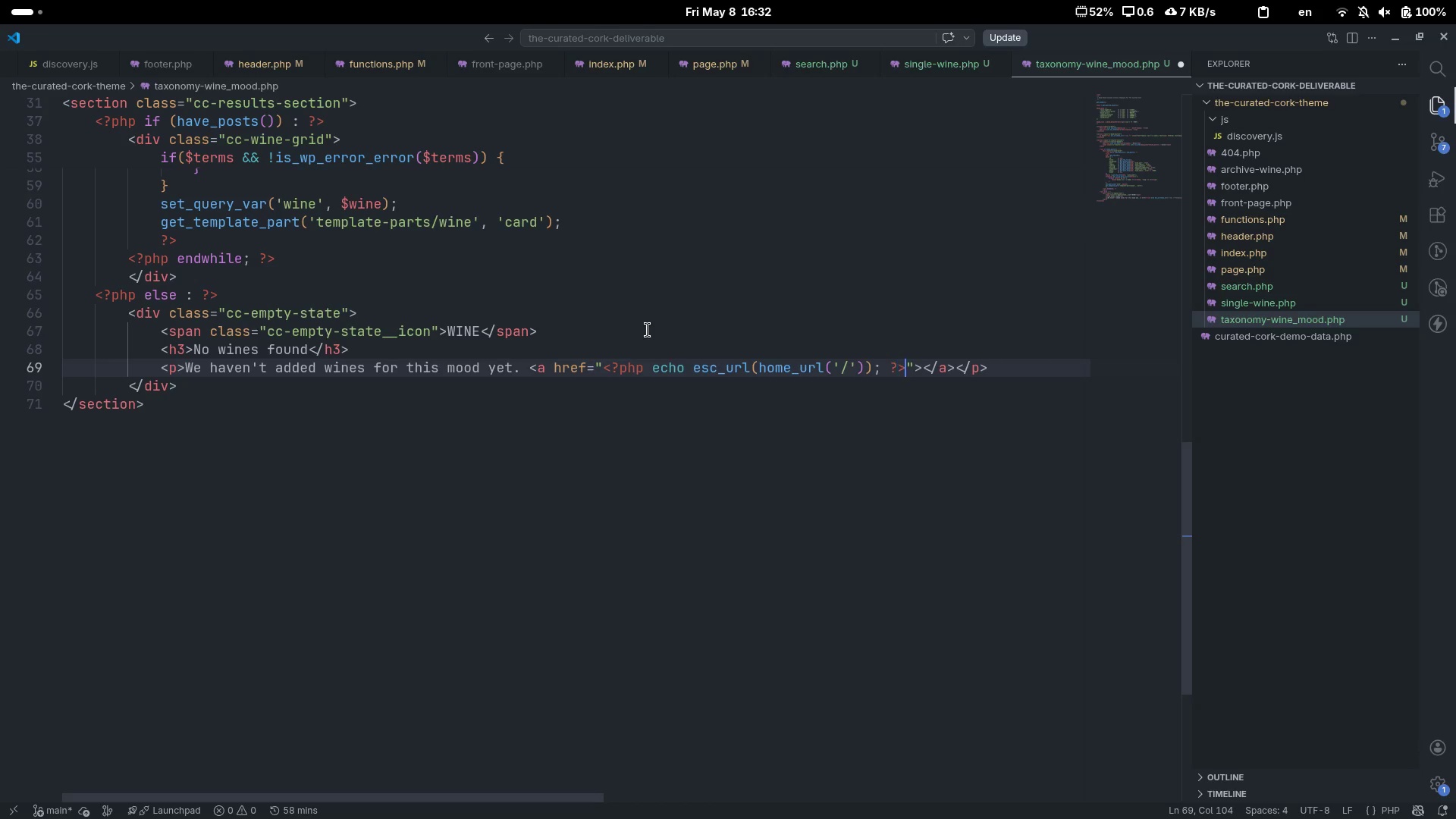 
key(ArrowRight)
 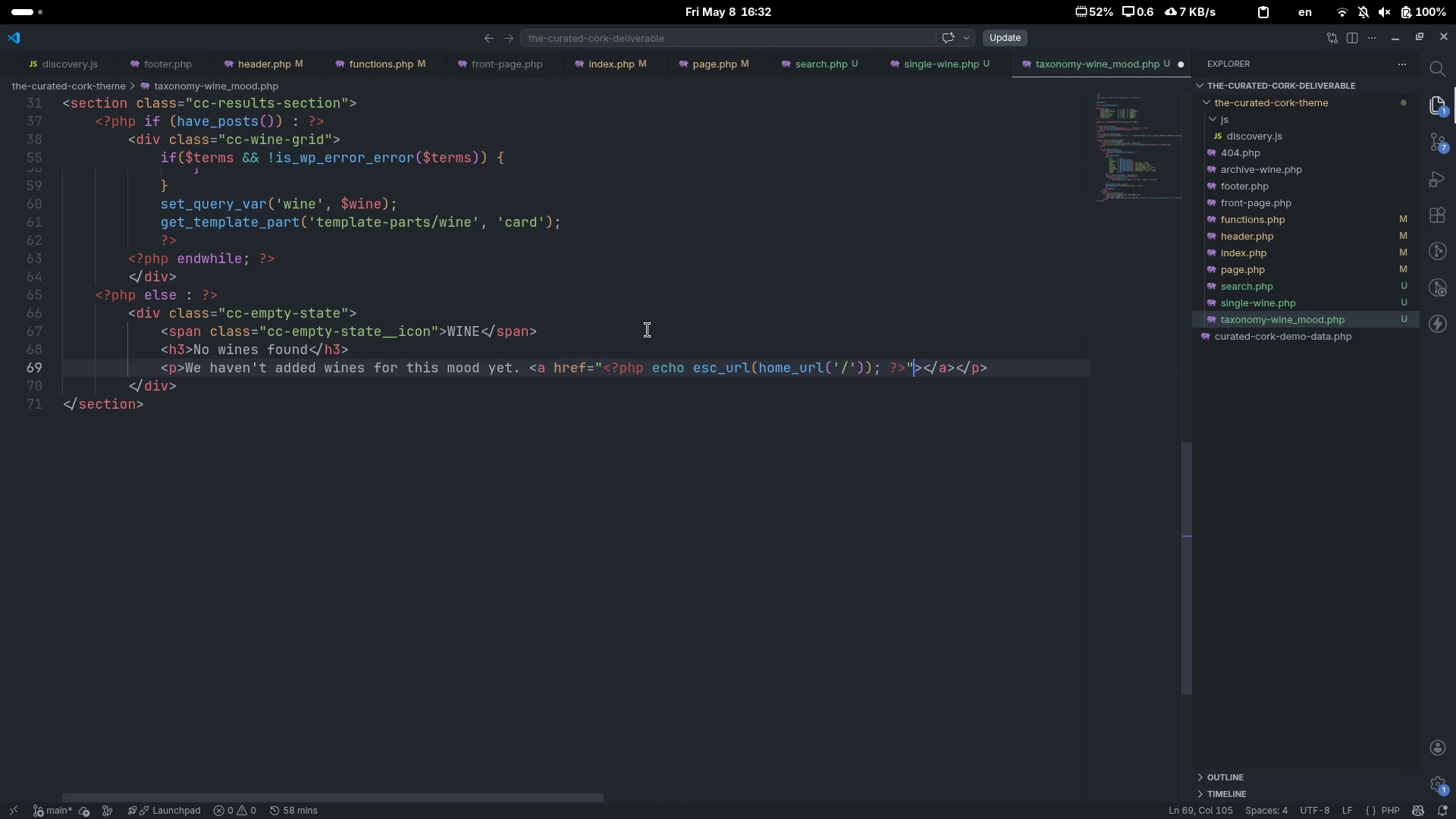 
key(ArrowRight)
 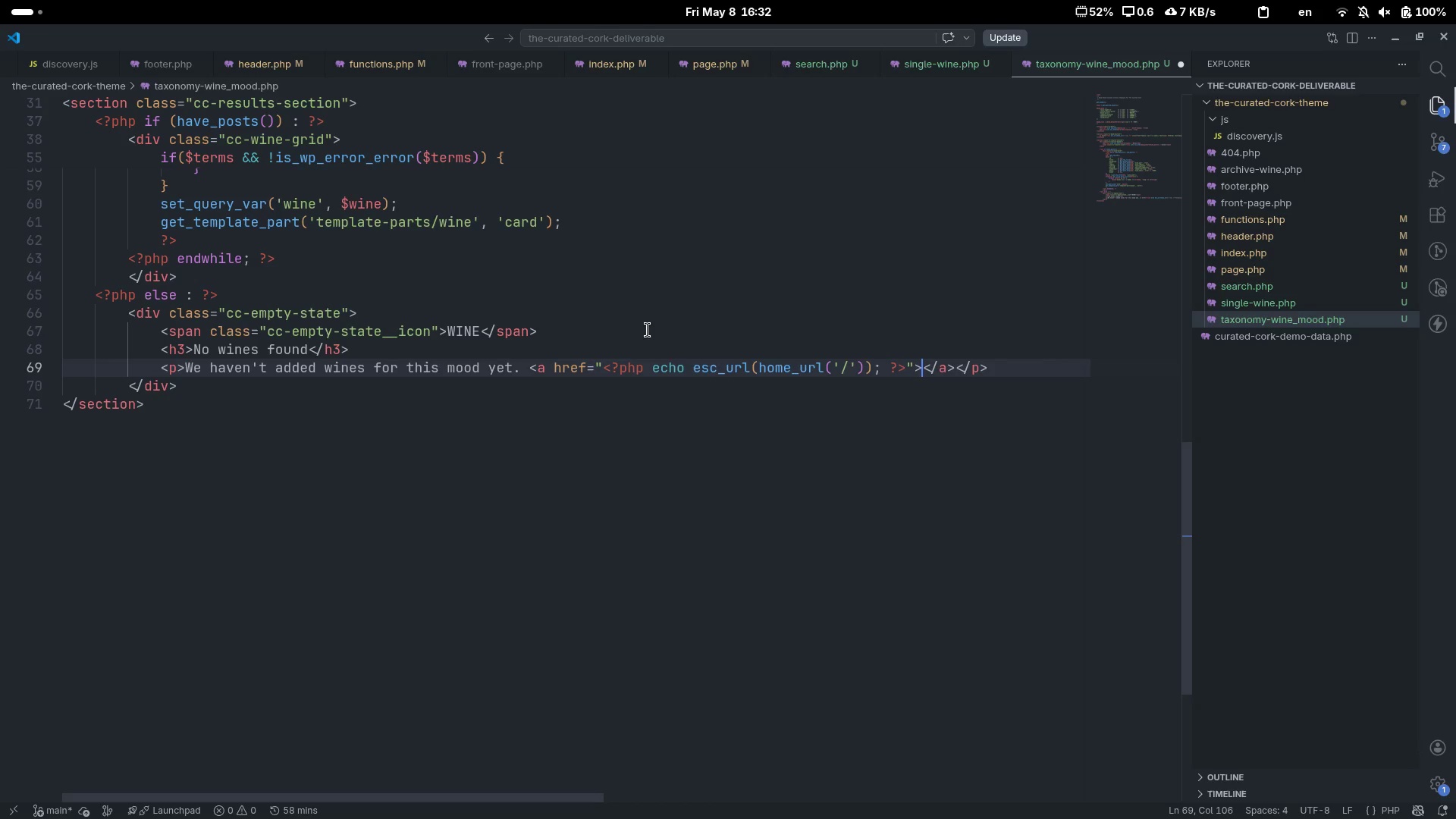 
key(ArrowRight)
 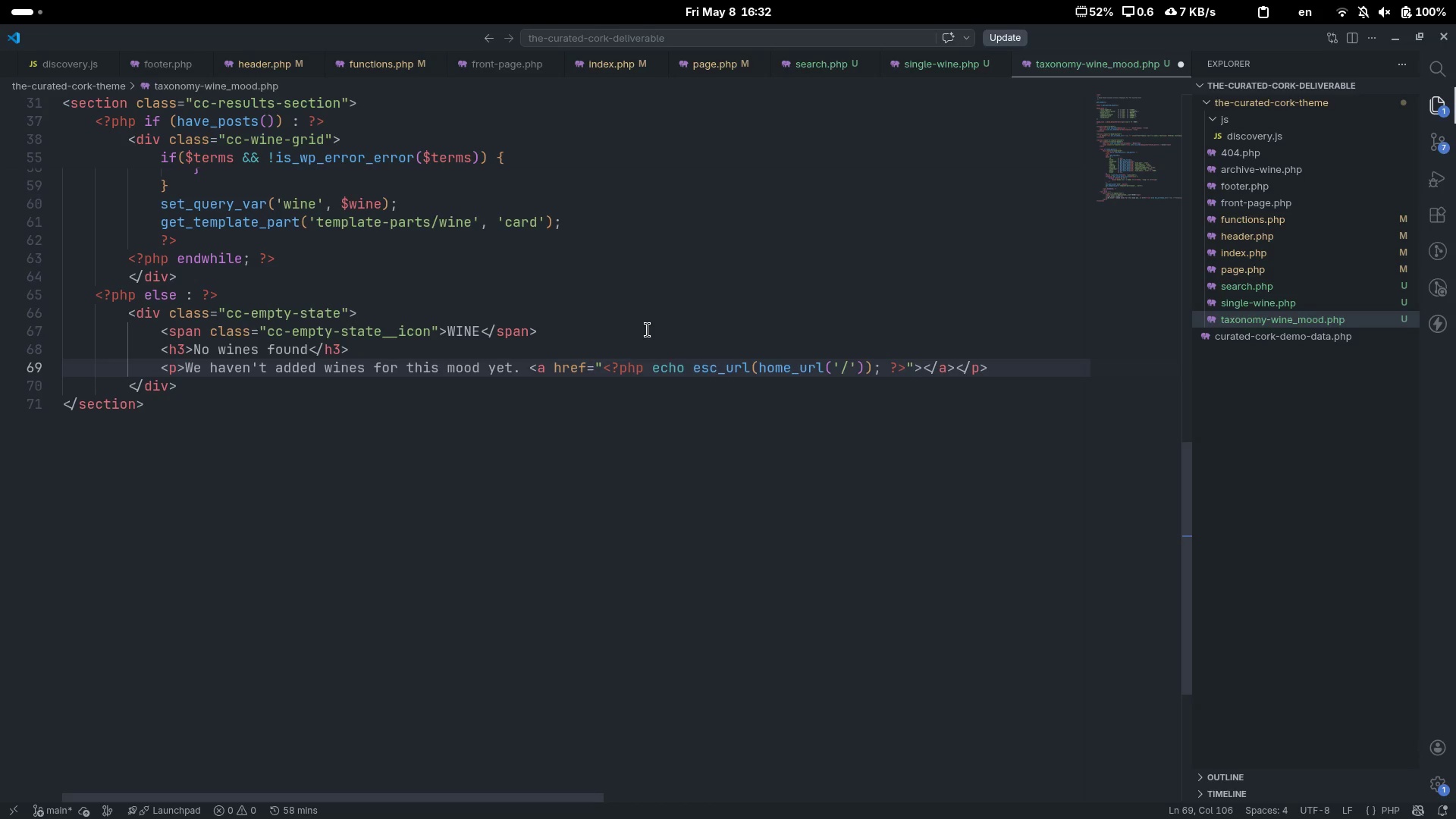 
type(Try a diffee)
key(Tab)
type( mood)
 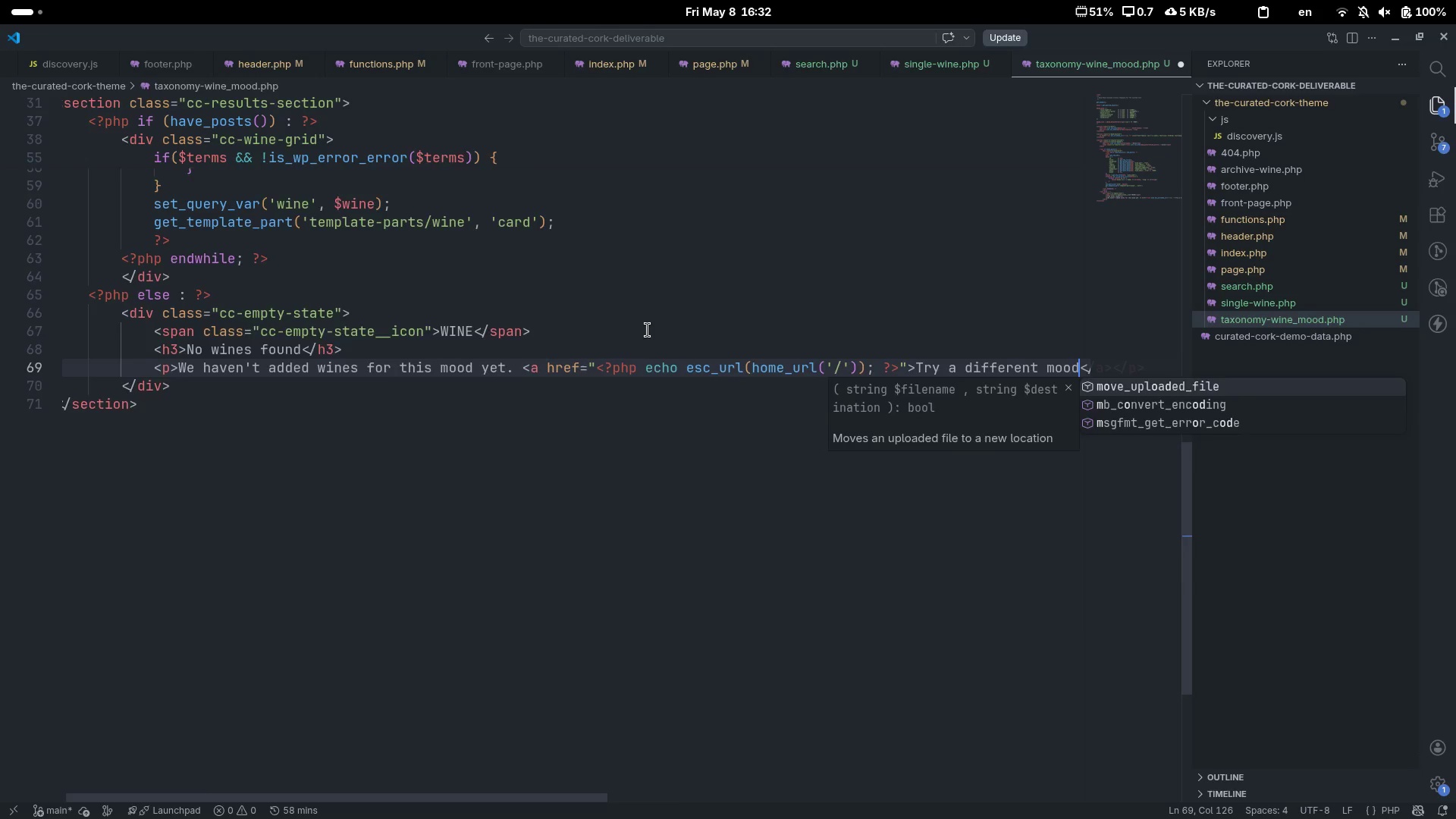 
scroll: coordinate [648, 330], scroll_direction: down, amount: 9.0
 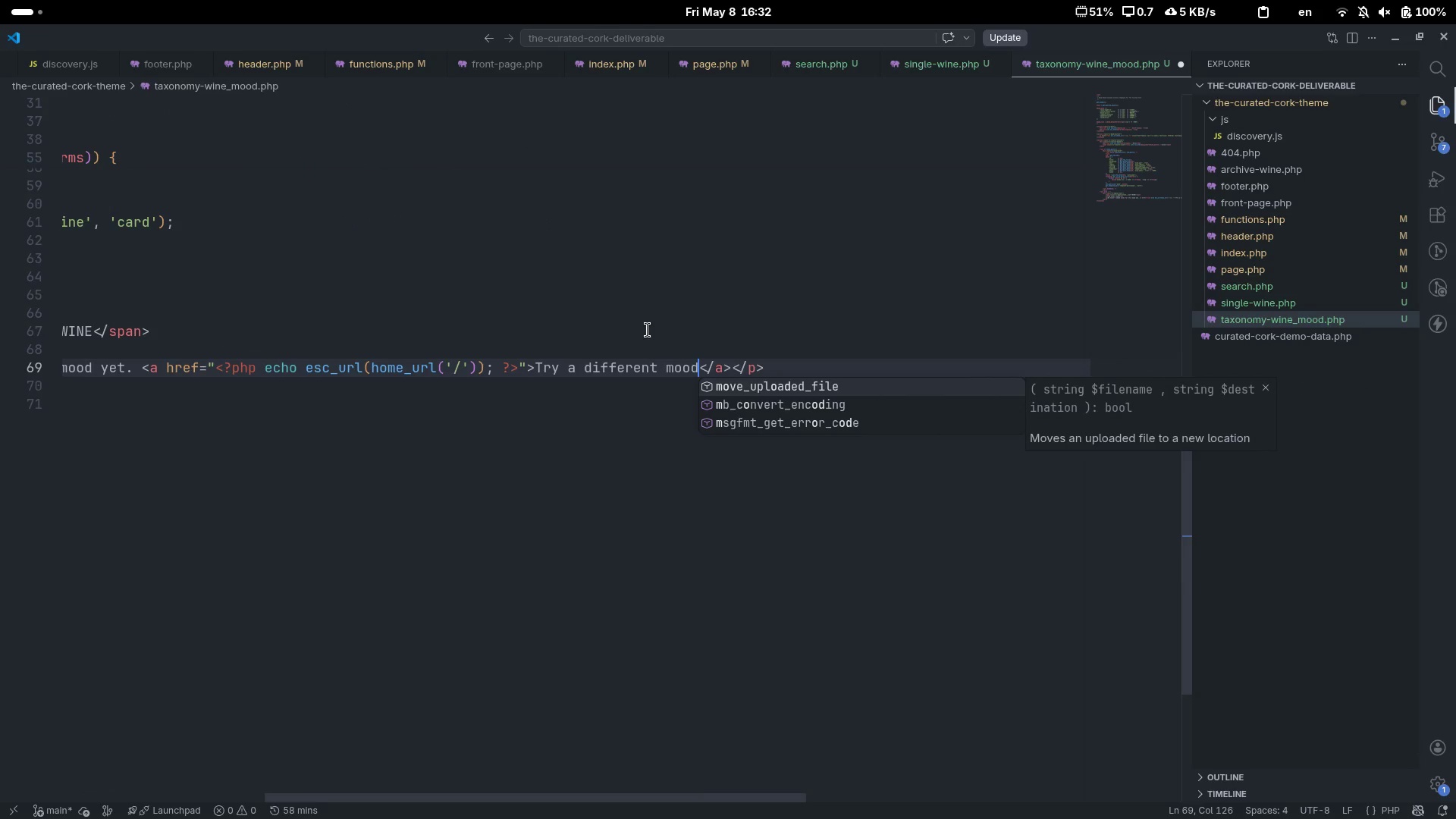 
key(ArrowRight)
 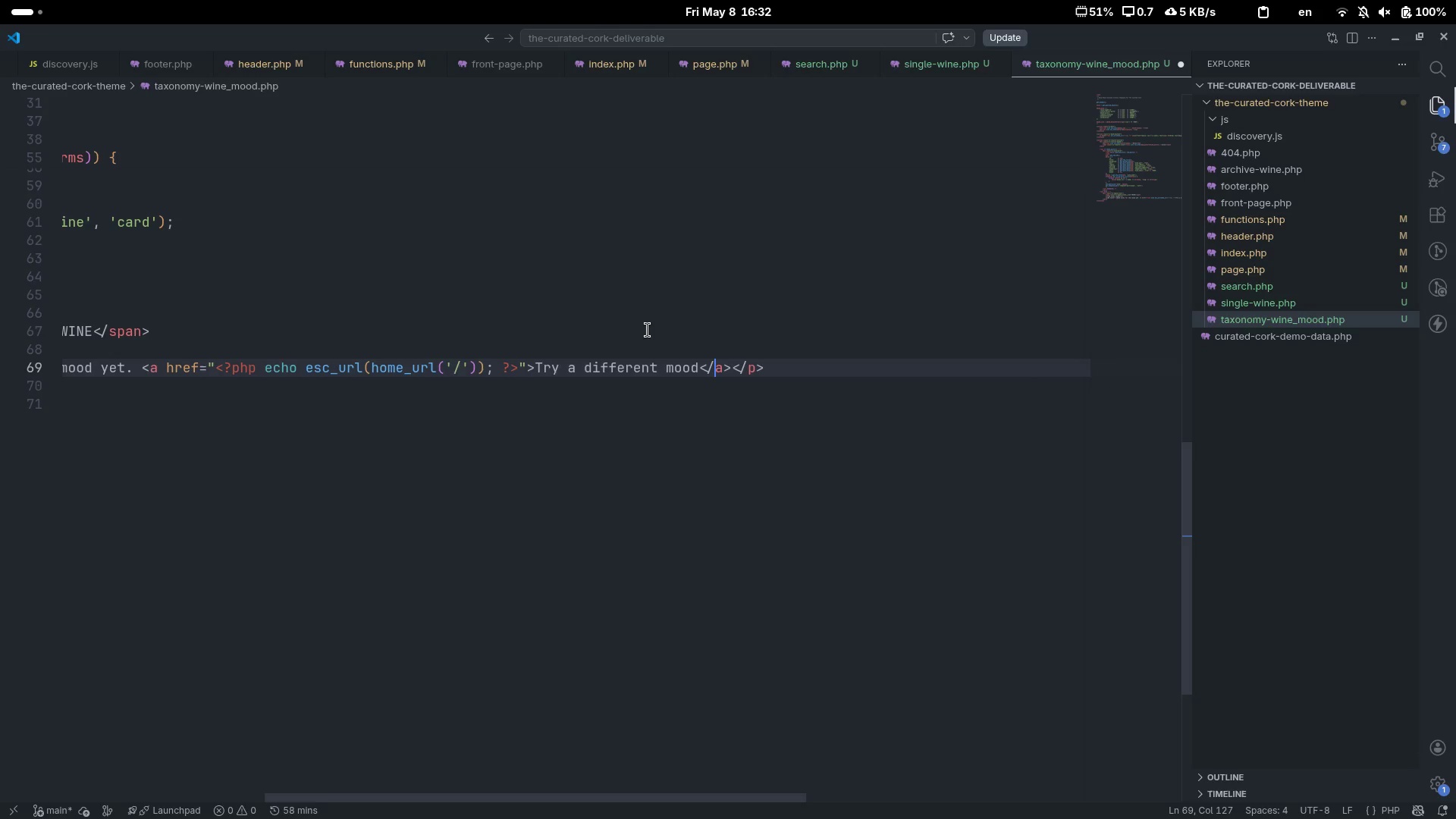 
key(ArrowRight)
 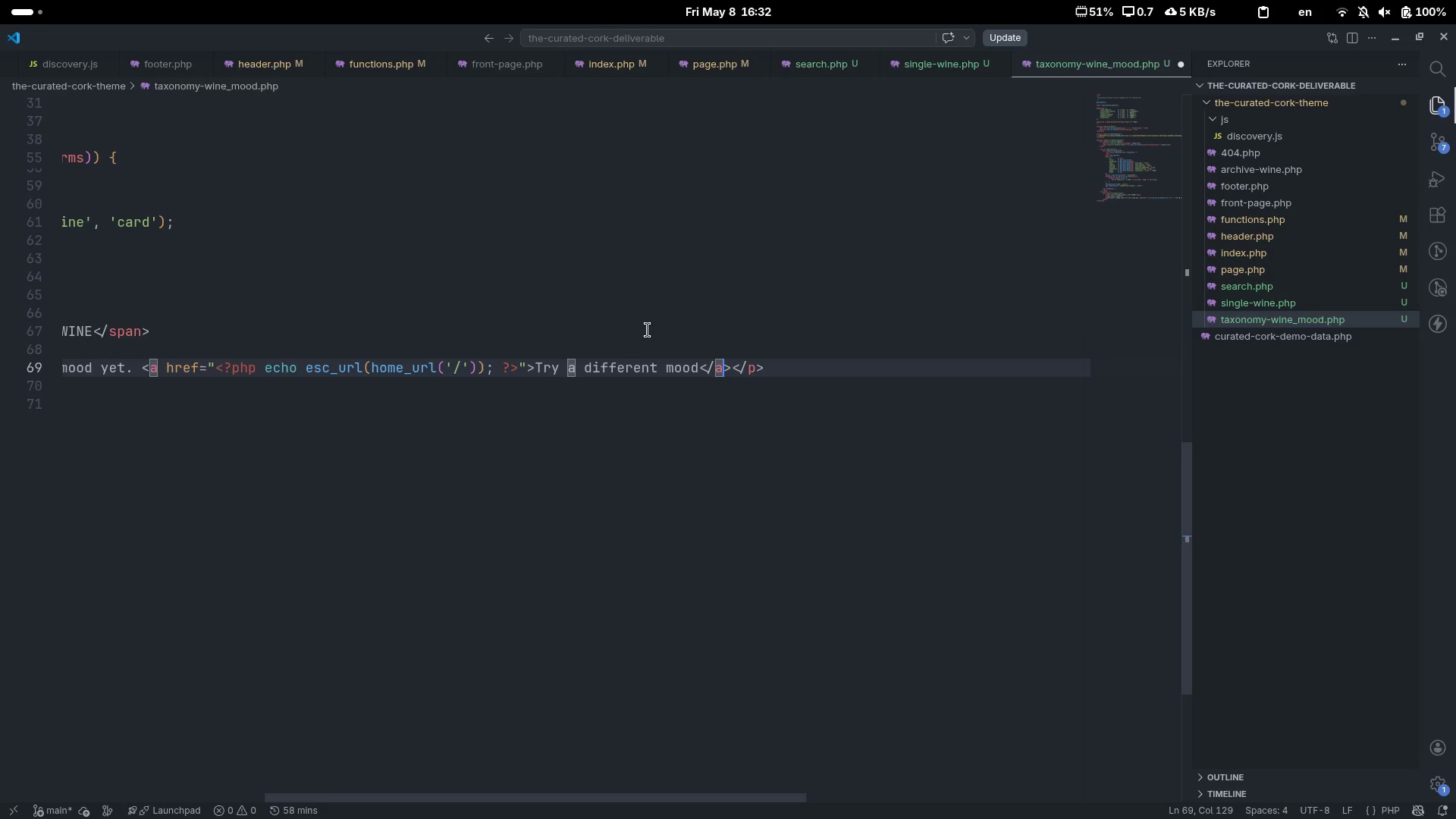 
key(ArrowRight)
 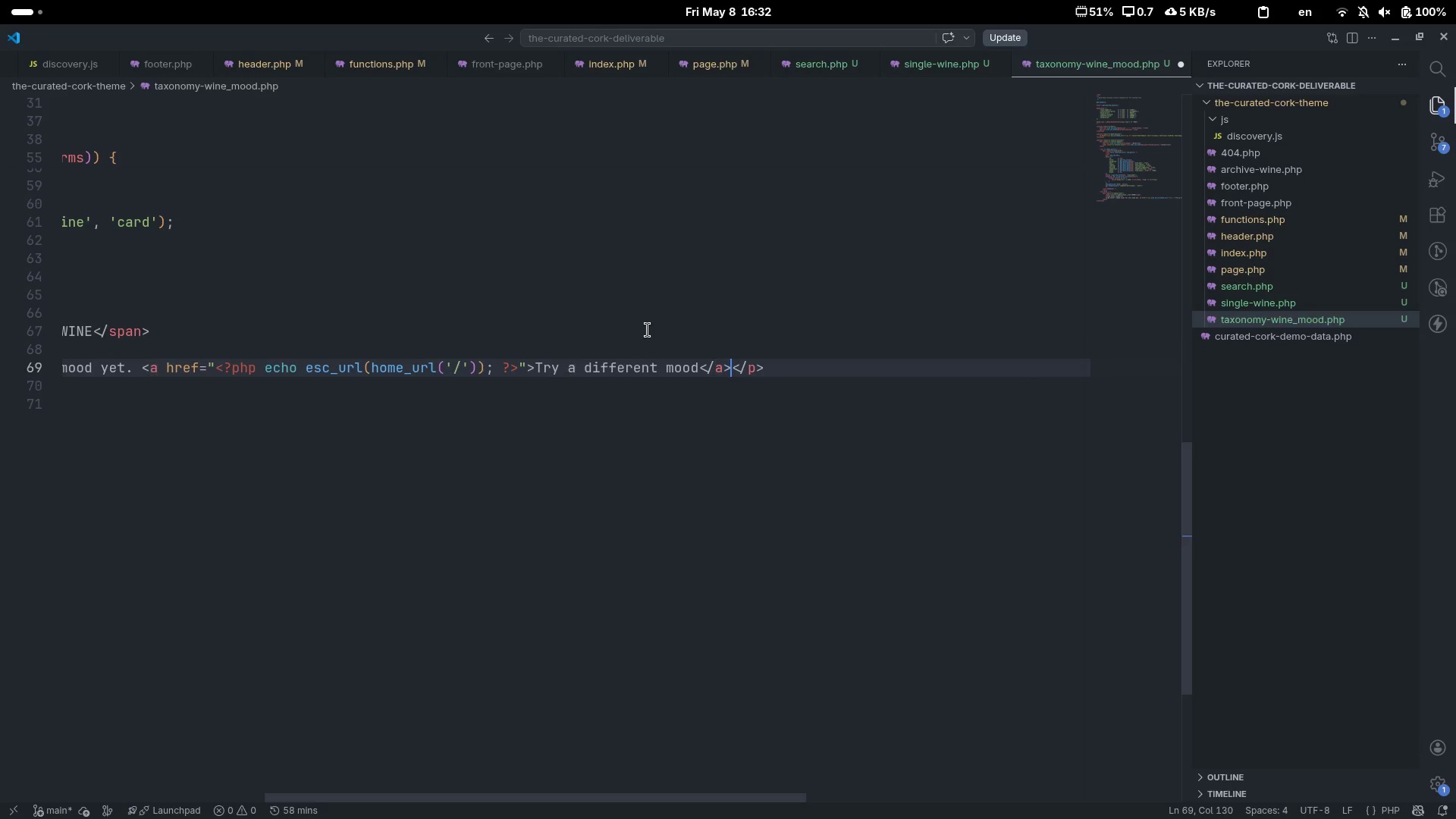 
key(ArrowRight)
 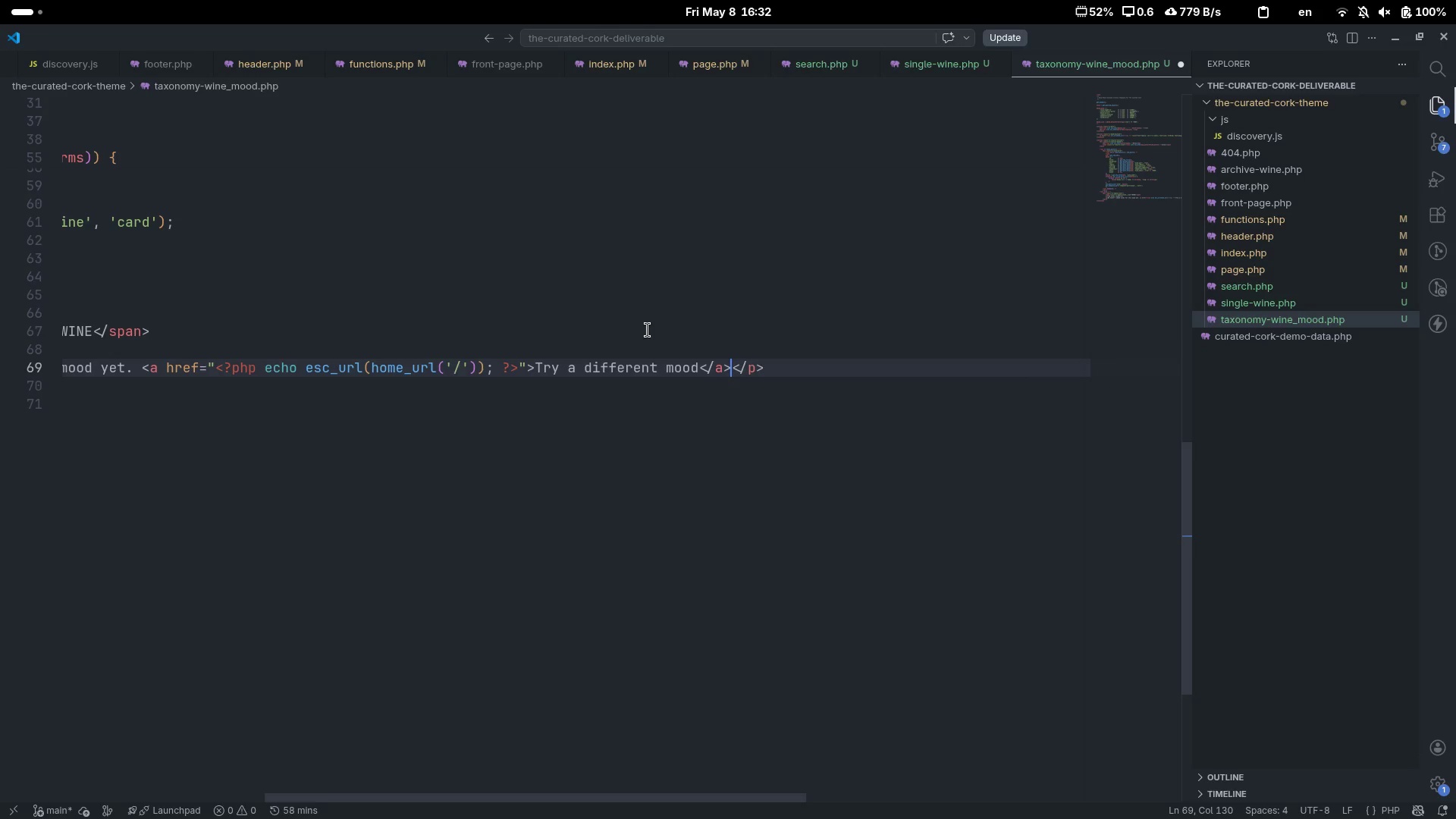 
key(Period)
 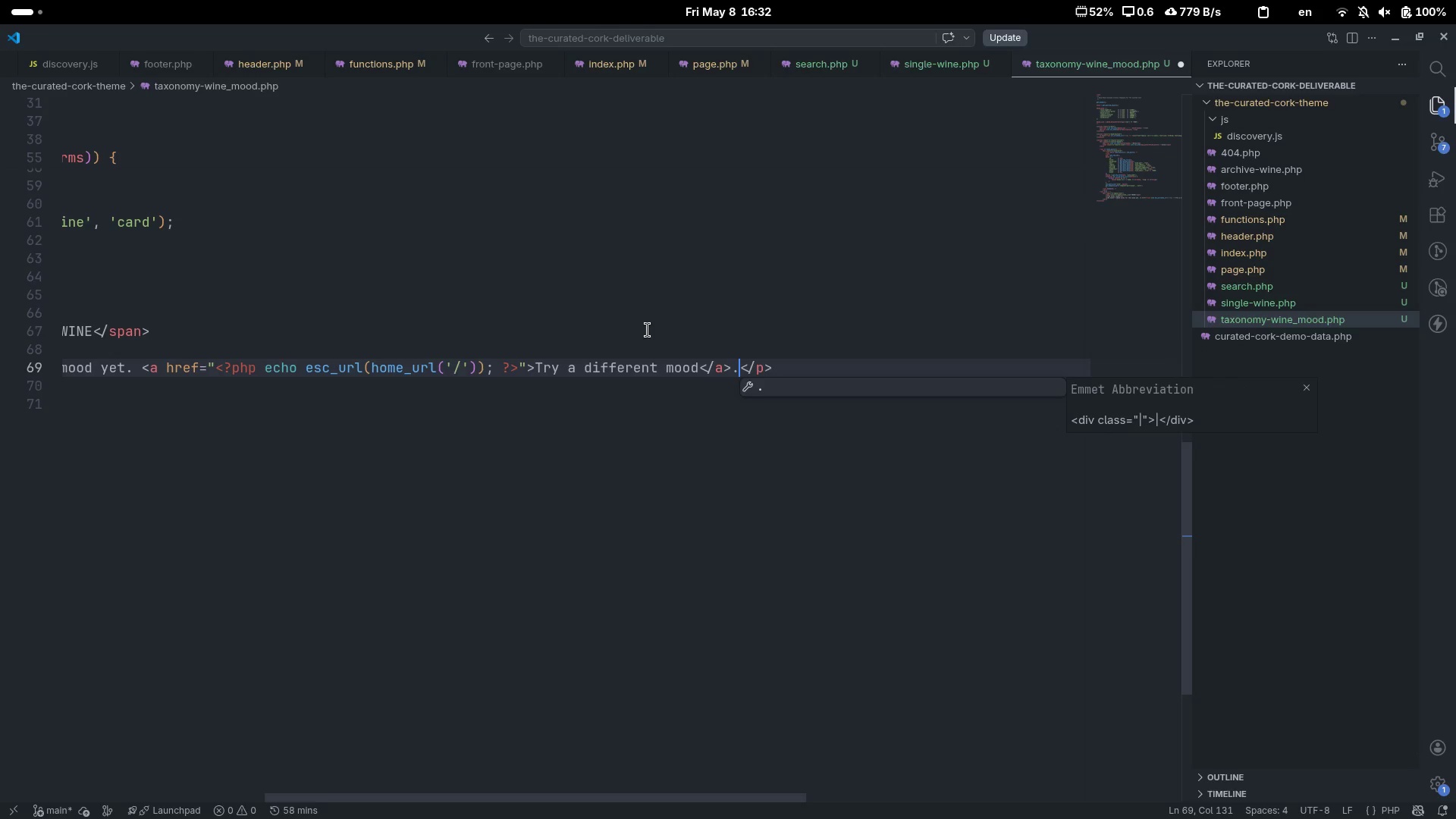 
key(Control+ControlLeft)
 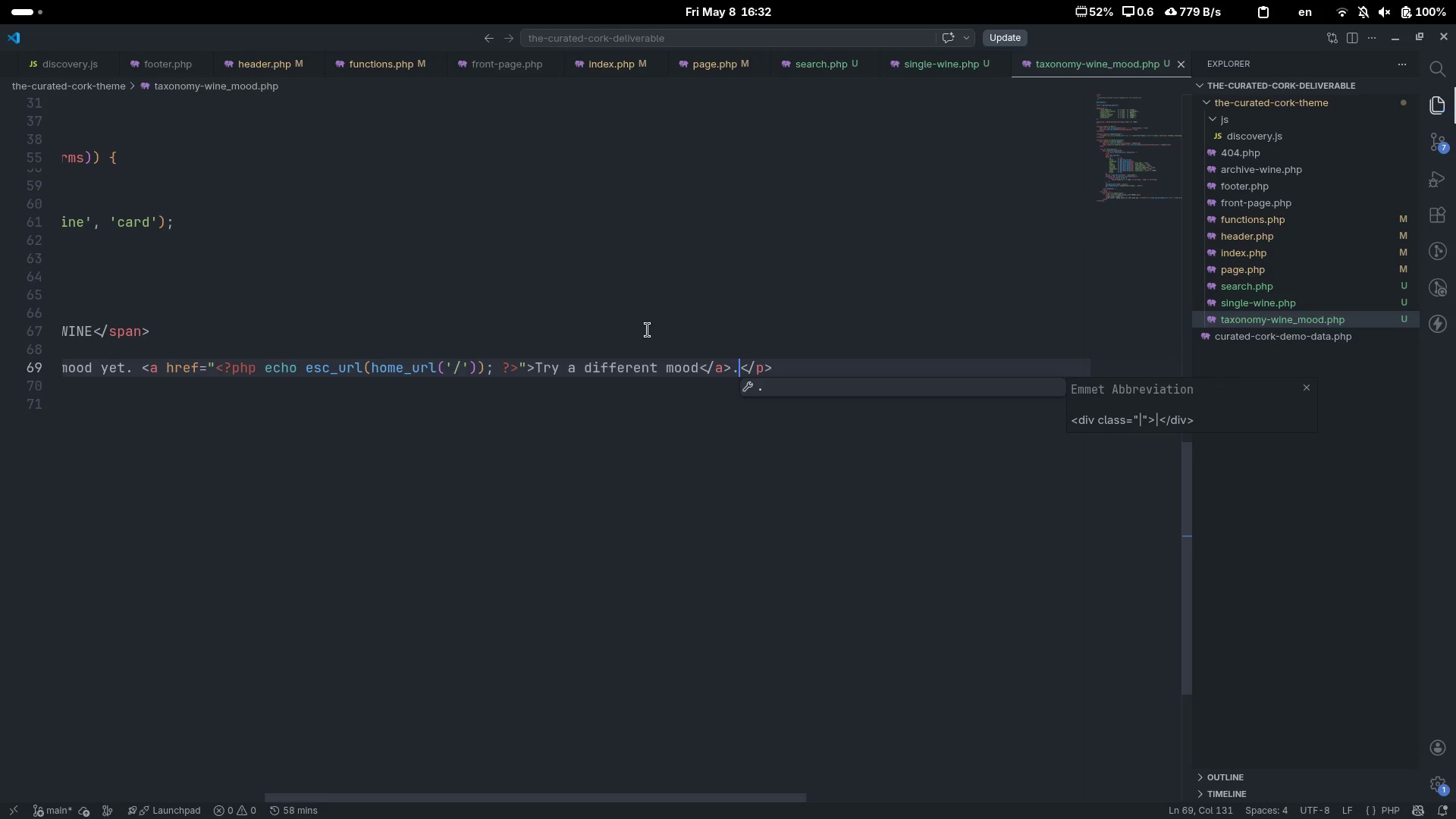 
key(Control+S)
 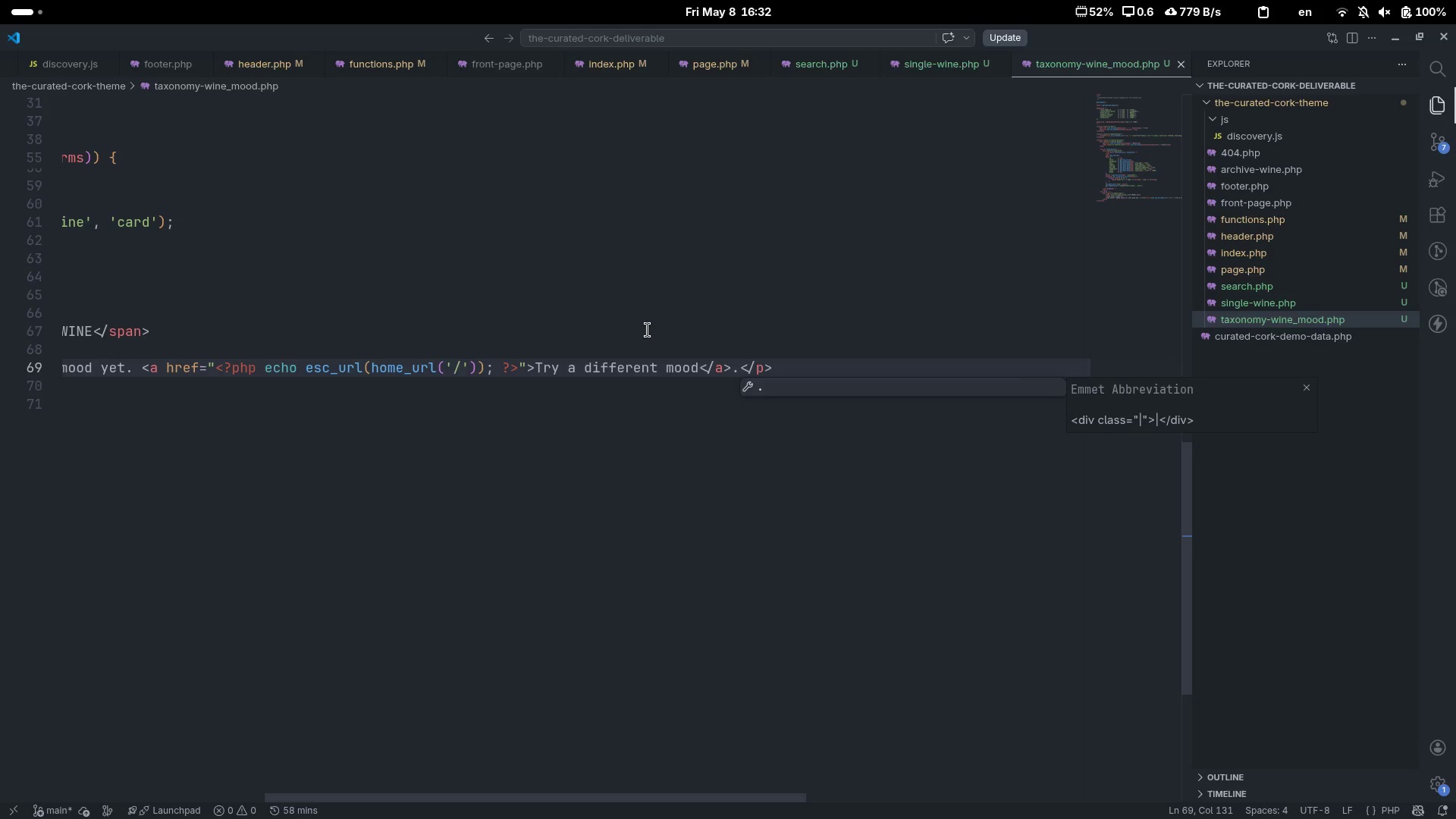 
scroll: coordinate [648, 330], scroll_direction: up, amount: 9.0
 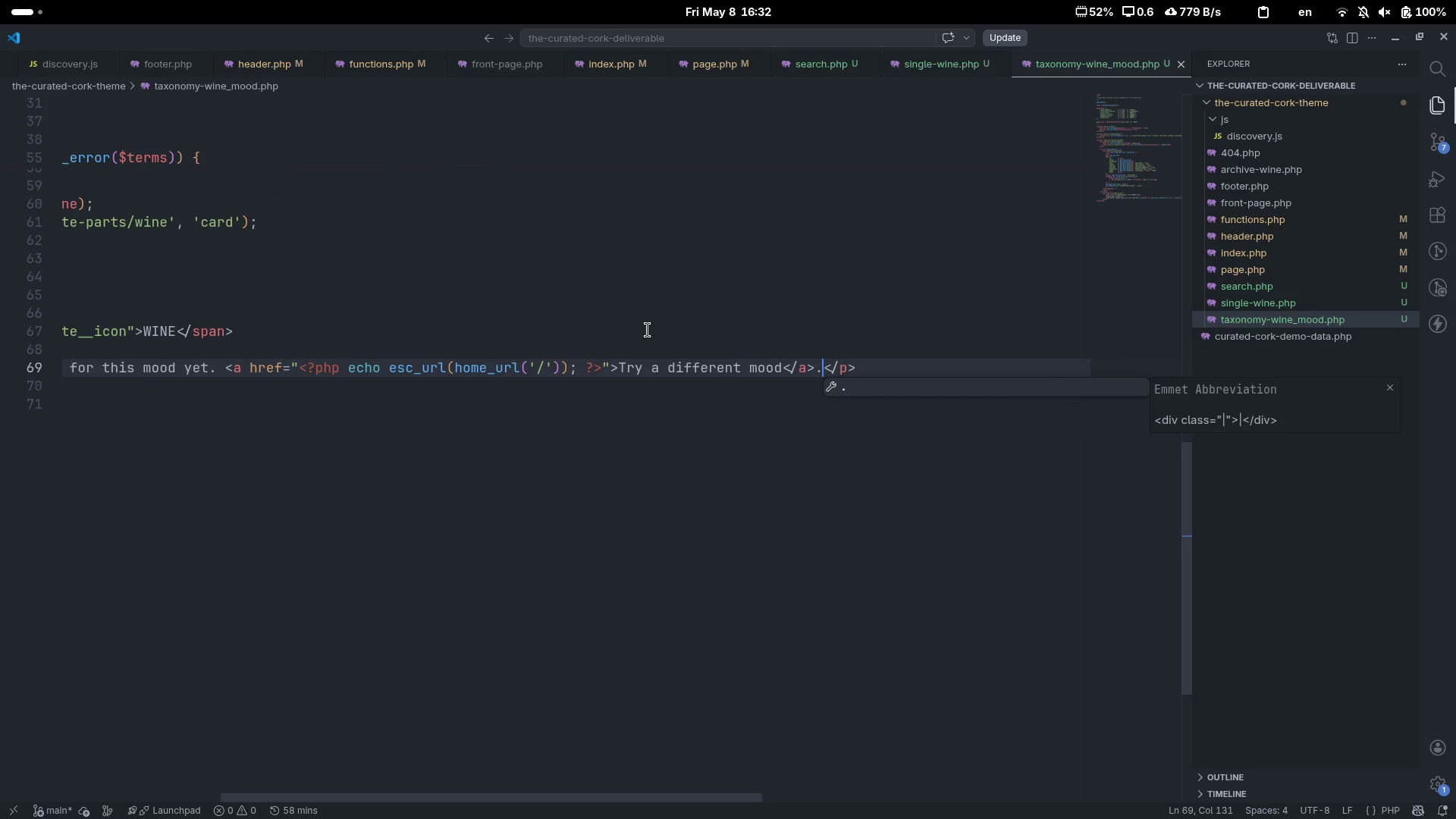 
key(ArrowDown)
 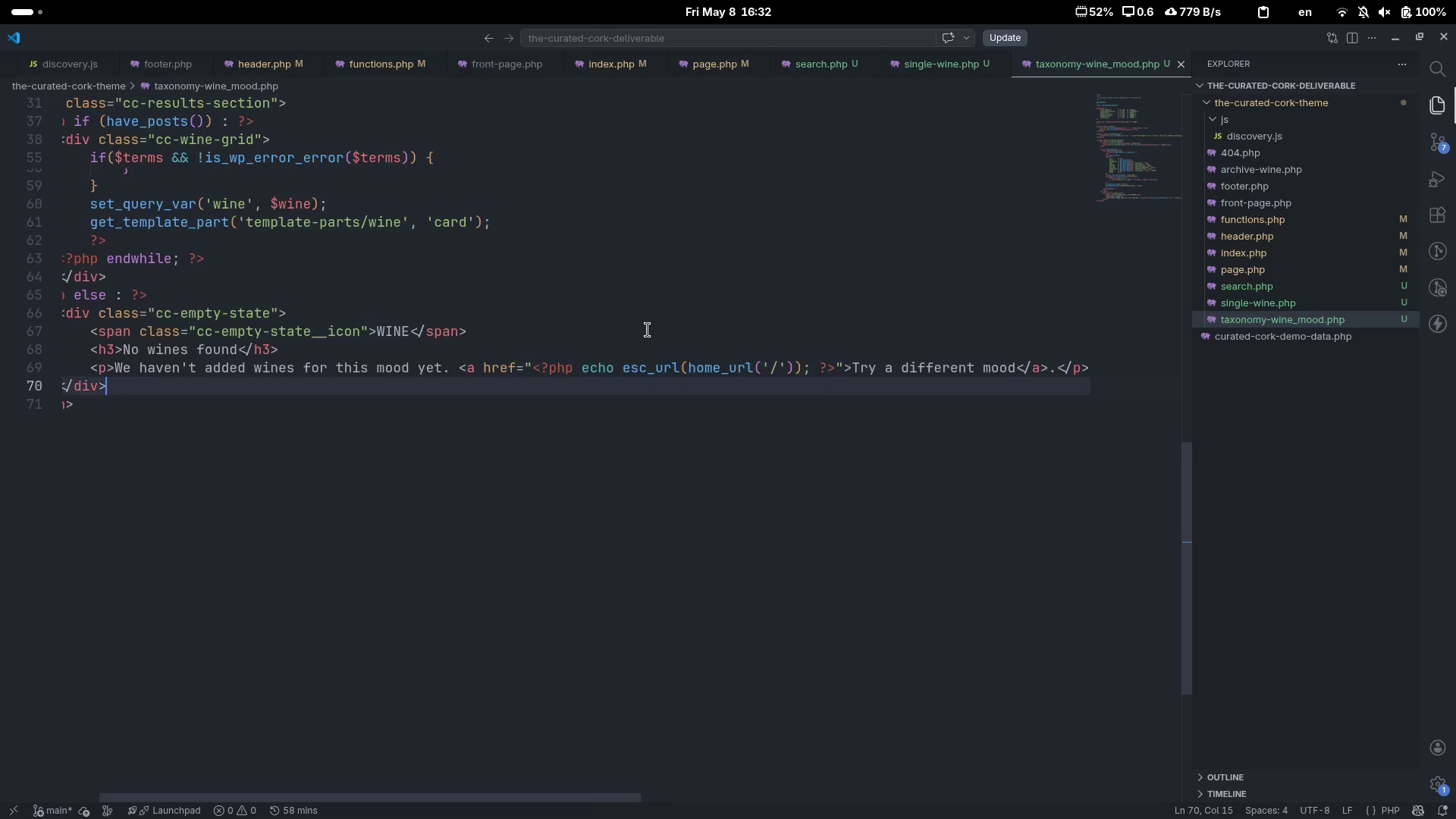 
scroll: coordinate [648, 330], scroll_direction: up, amount: 18.0
 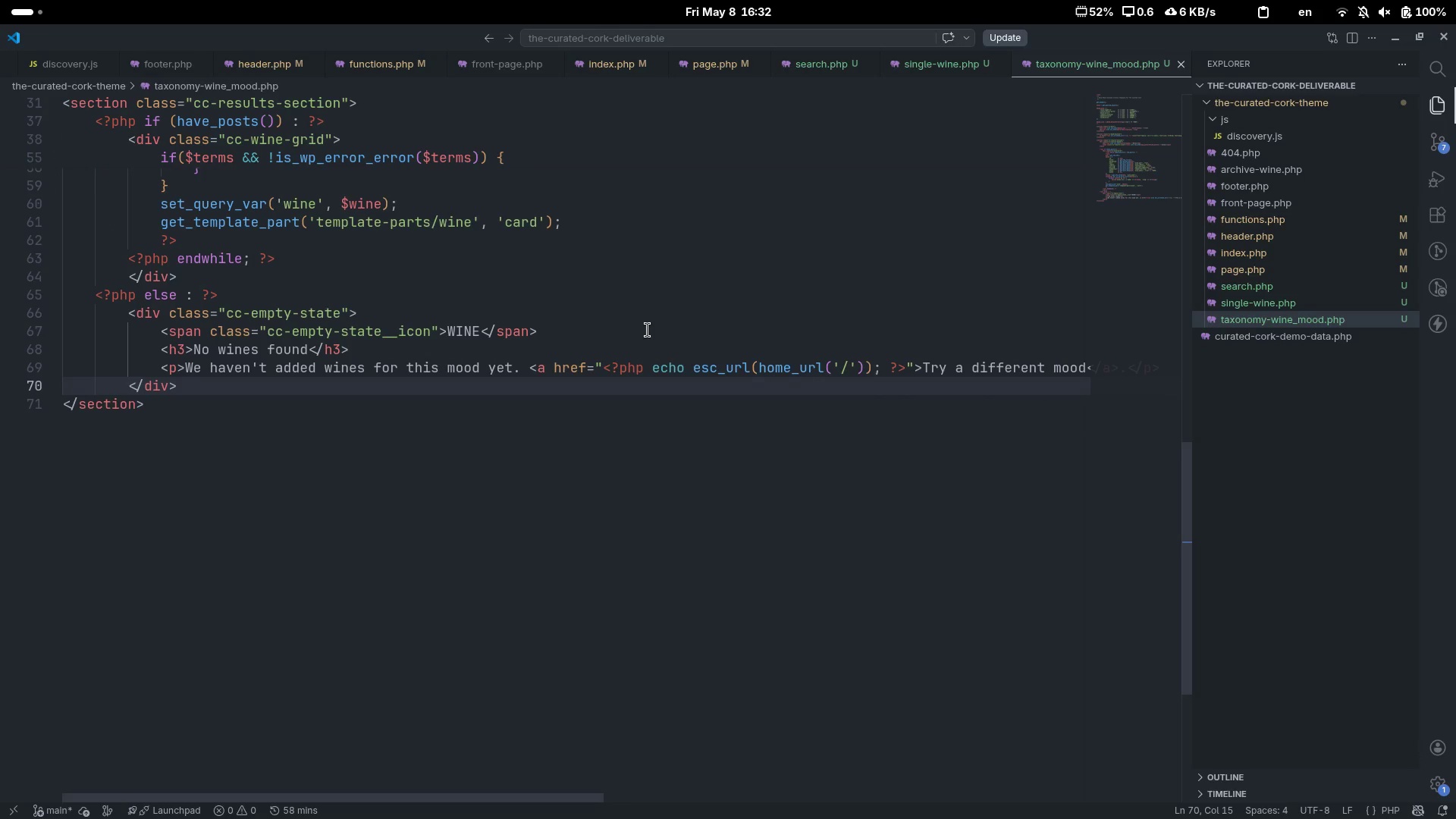 
key(Enter)
 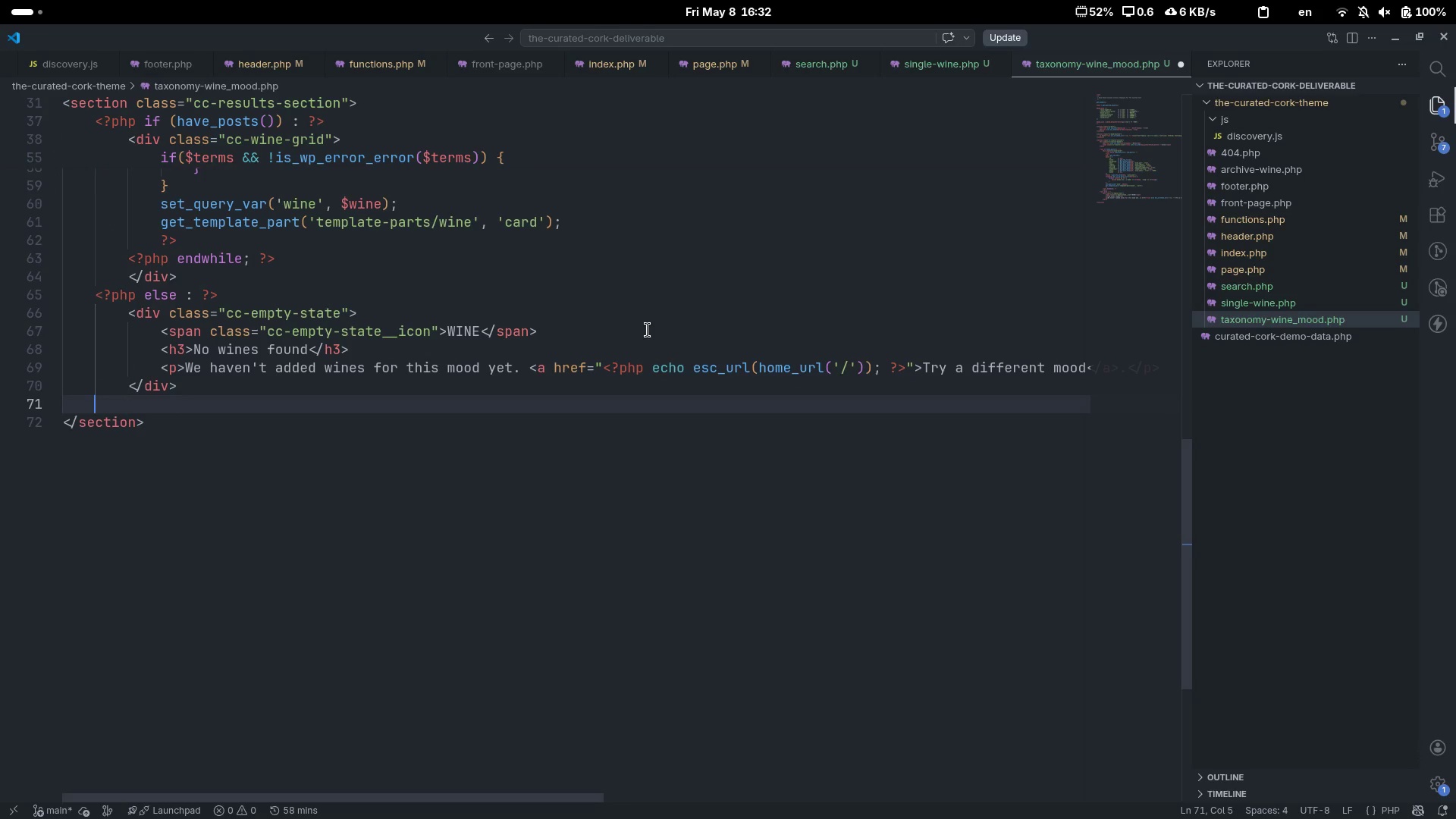 
key(Backspace)
type(<?)
key(Tab)
type( ed)
key(Backspace)
type(ndig)
key(Backspace)
type(f; ?>)
 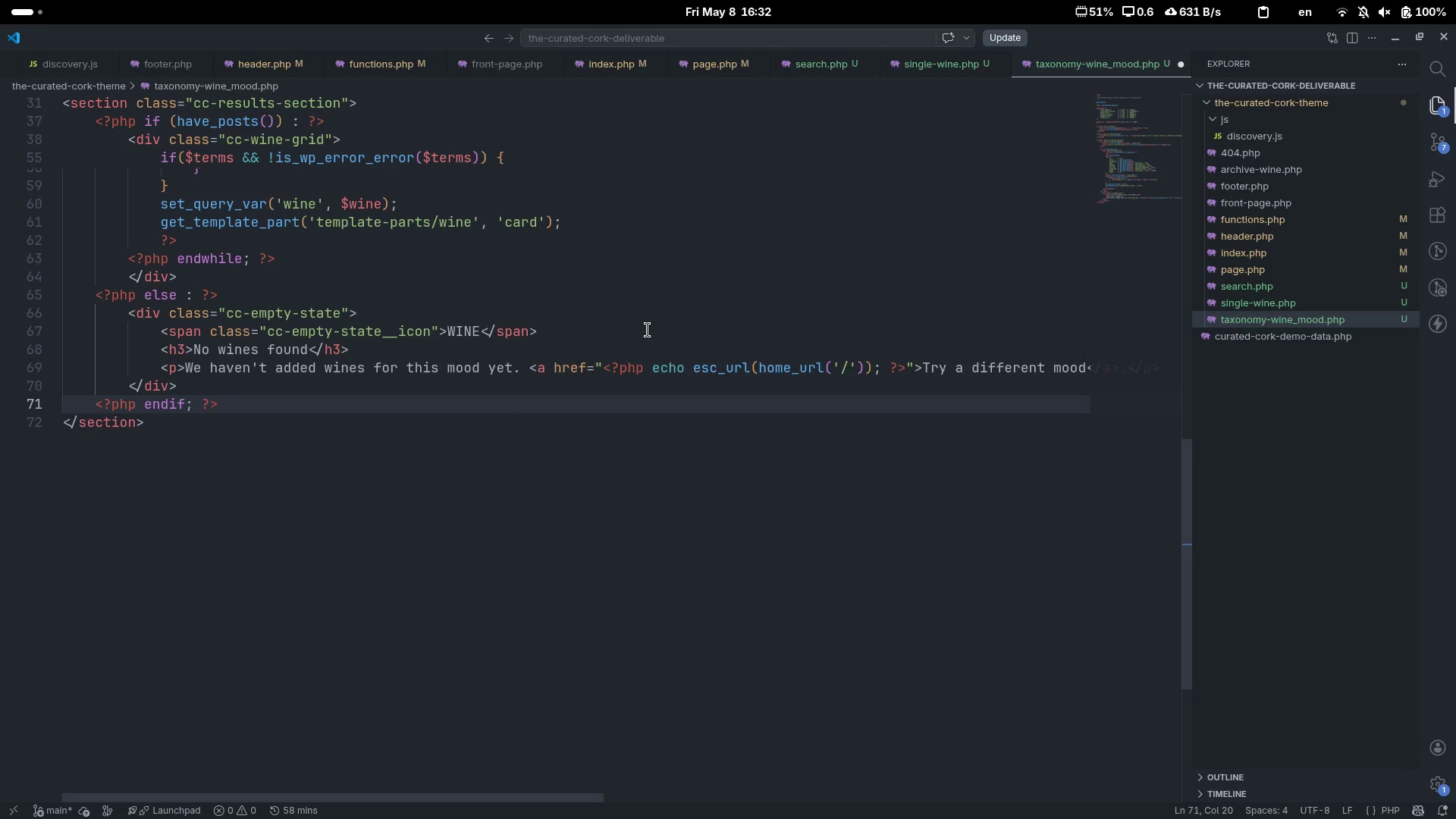 
key(Control+S)
 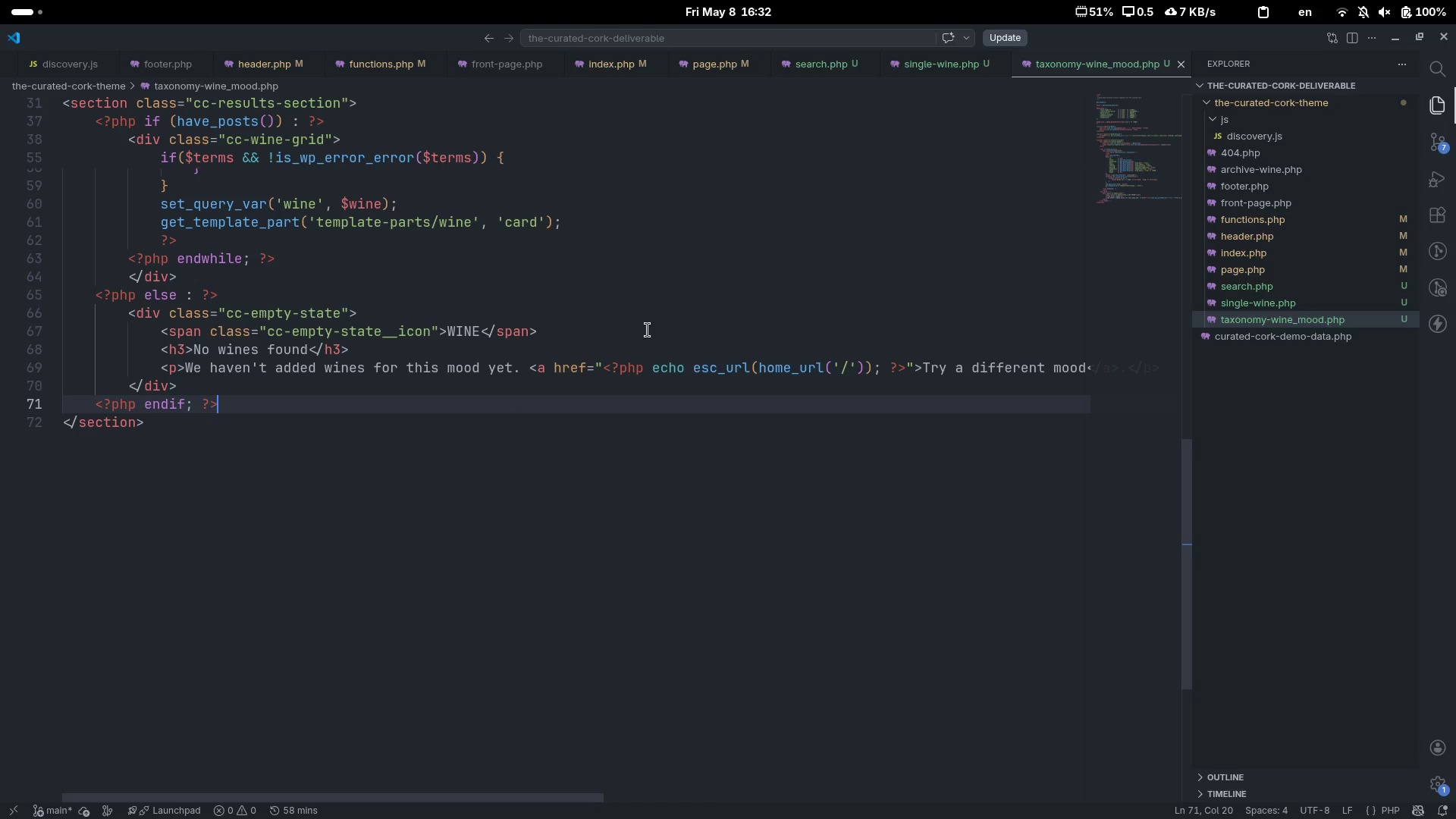 
key(ArrowDown)
 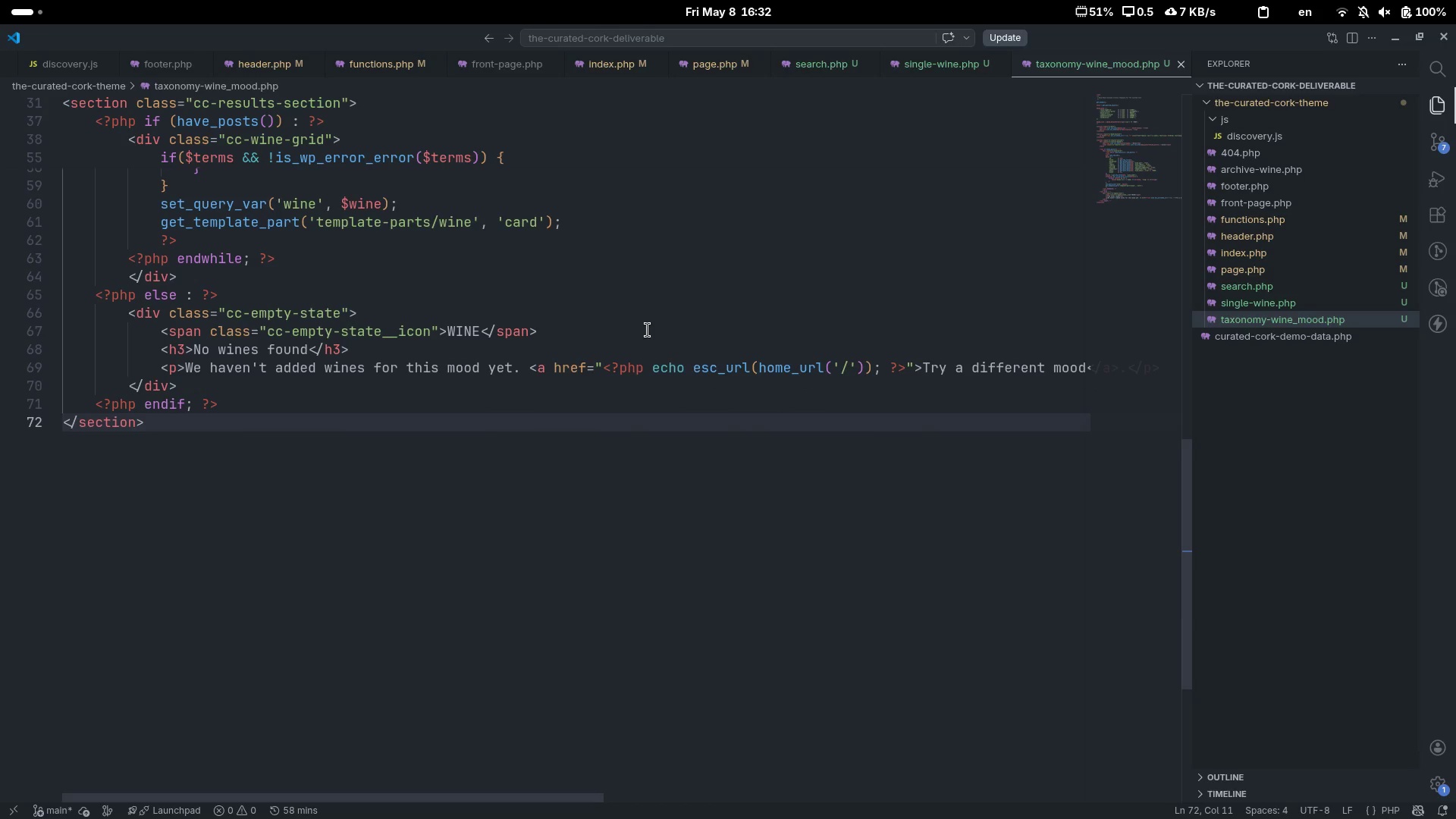 
key(Enter)
 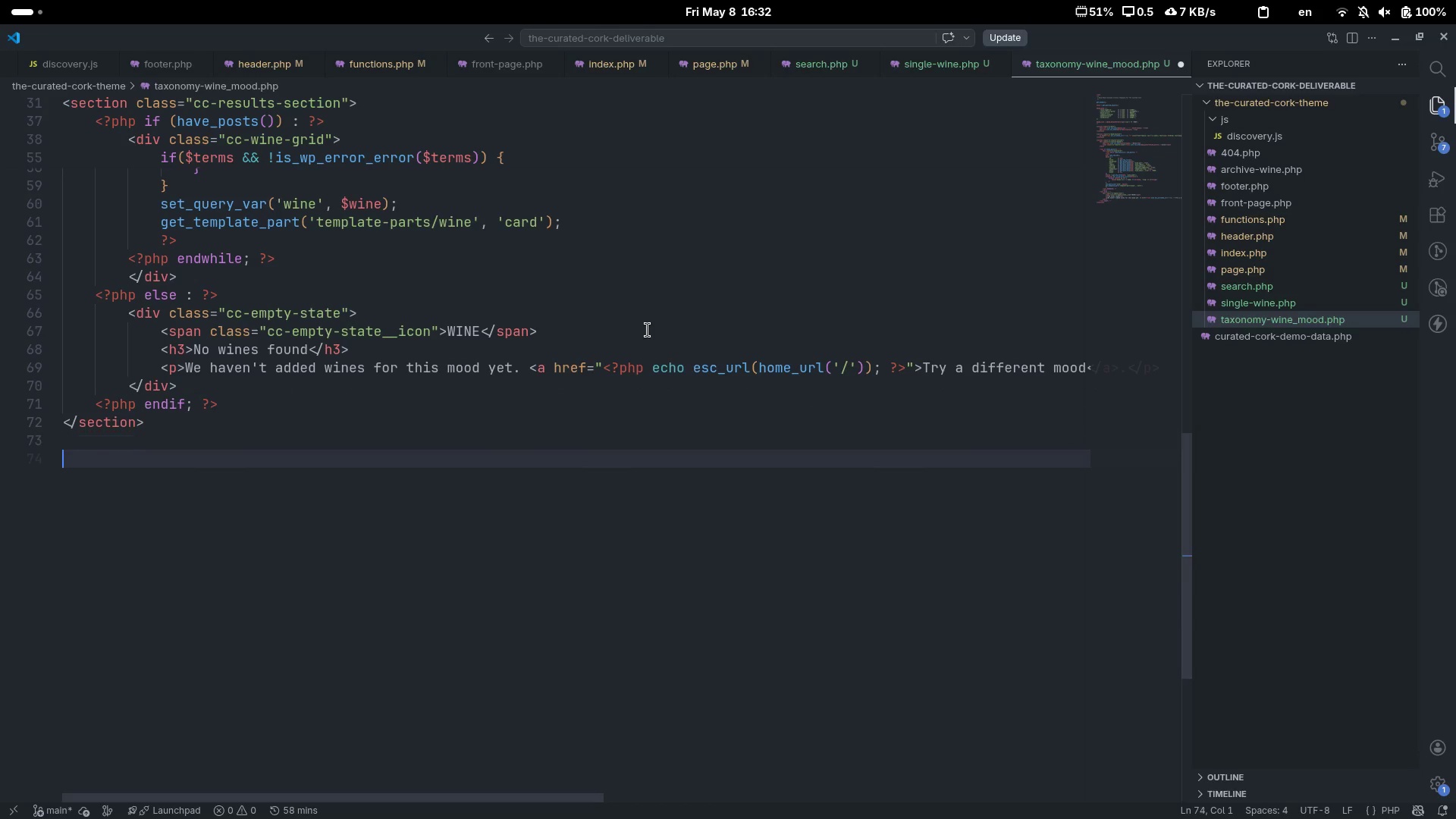 
key(Enter)
 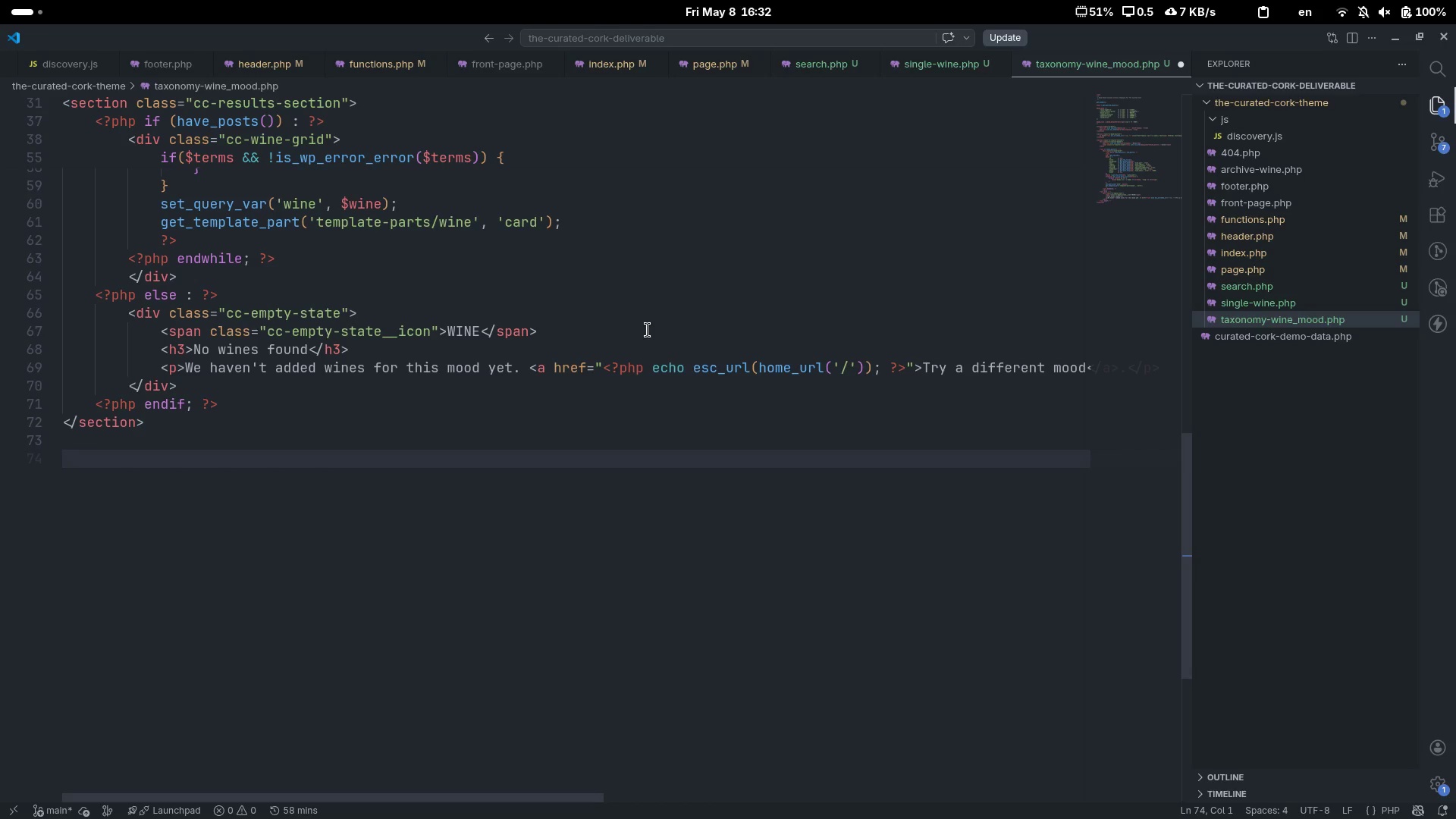 
key(Shift+Comma)
 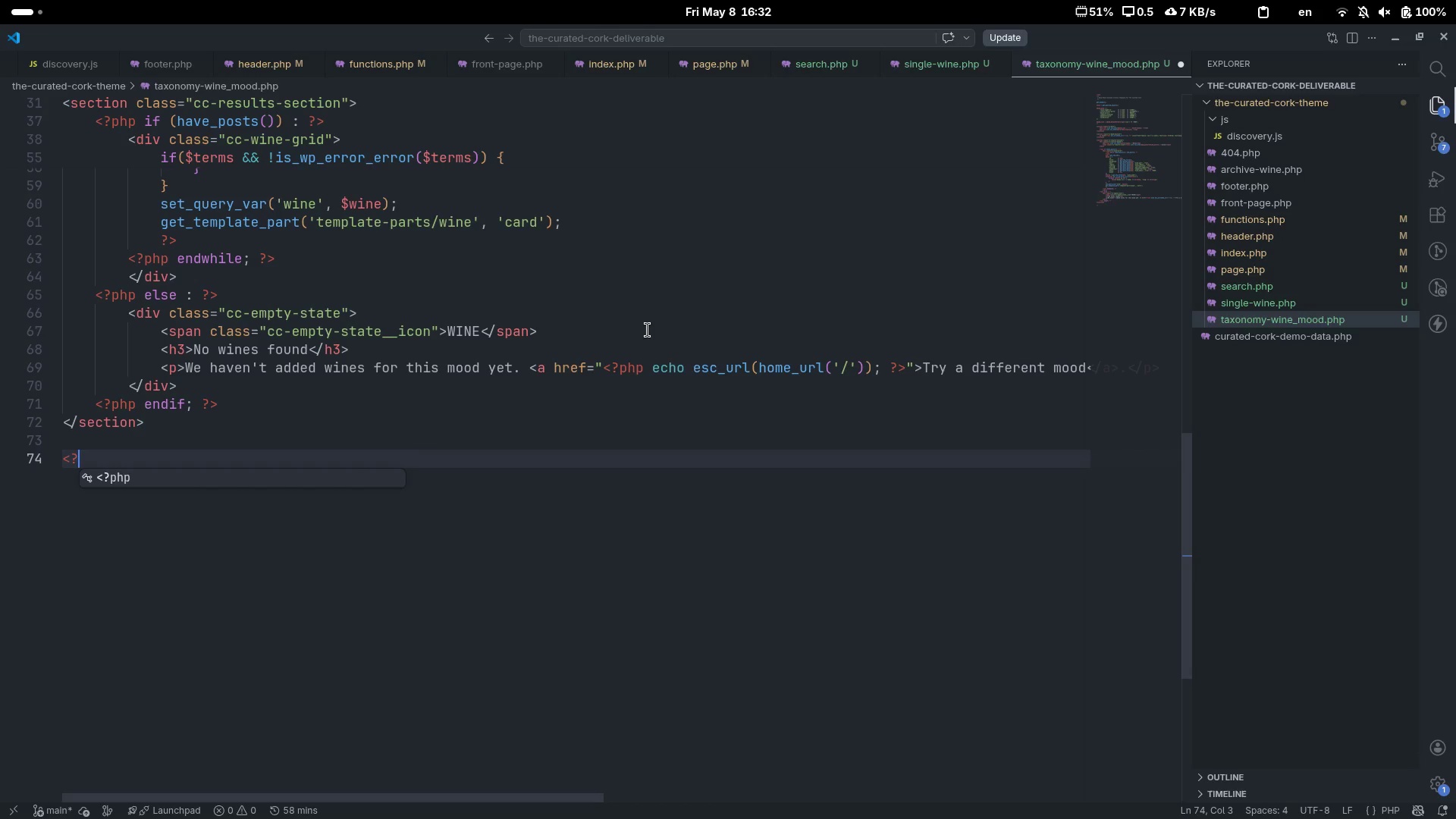 
key(Shift+Slash)
 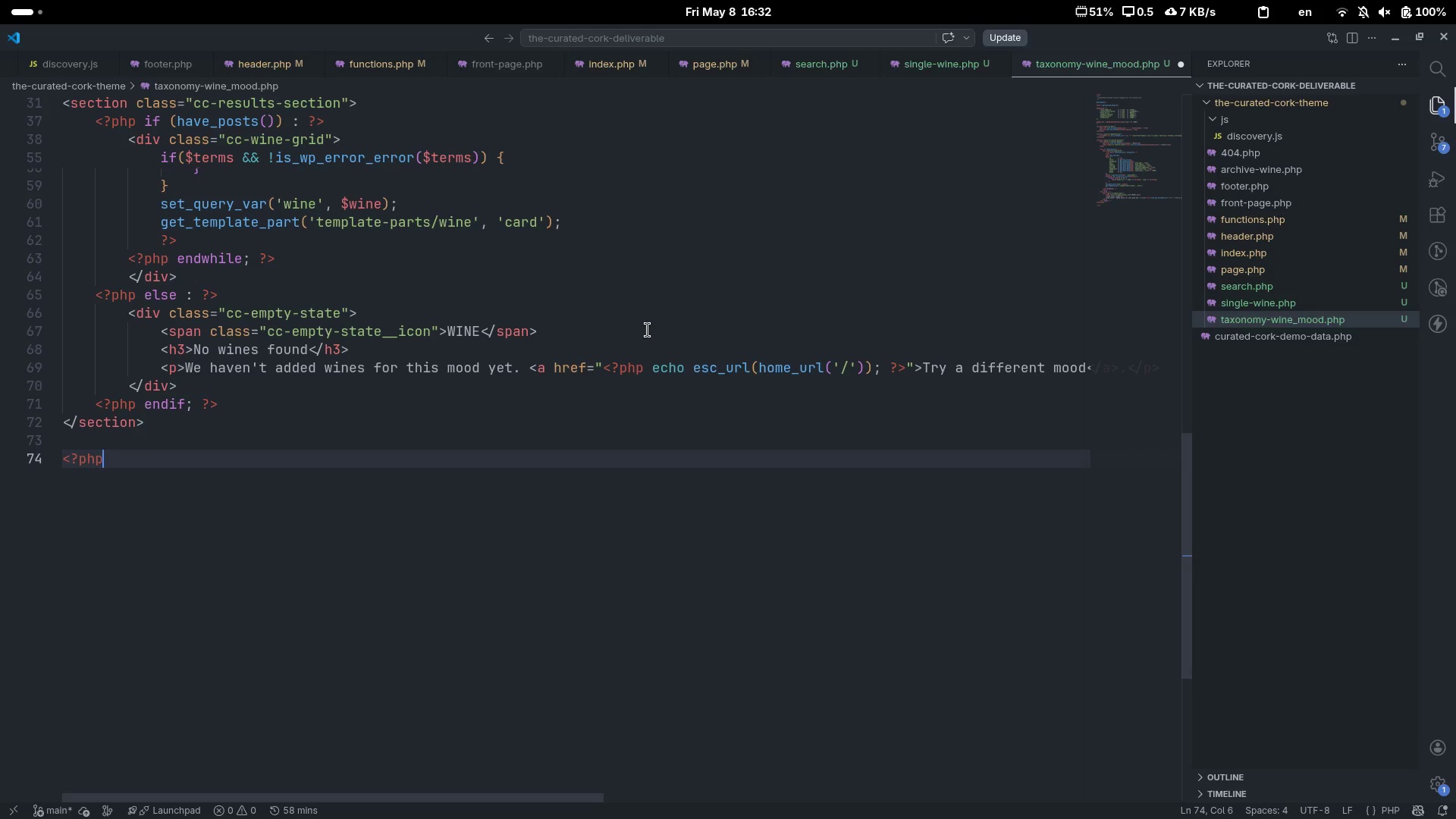 
key(Tab)
 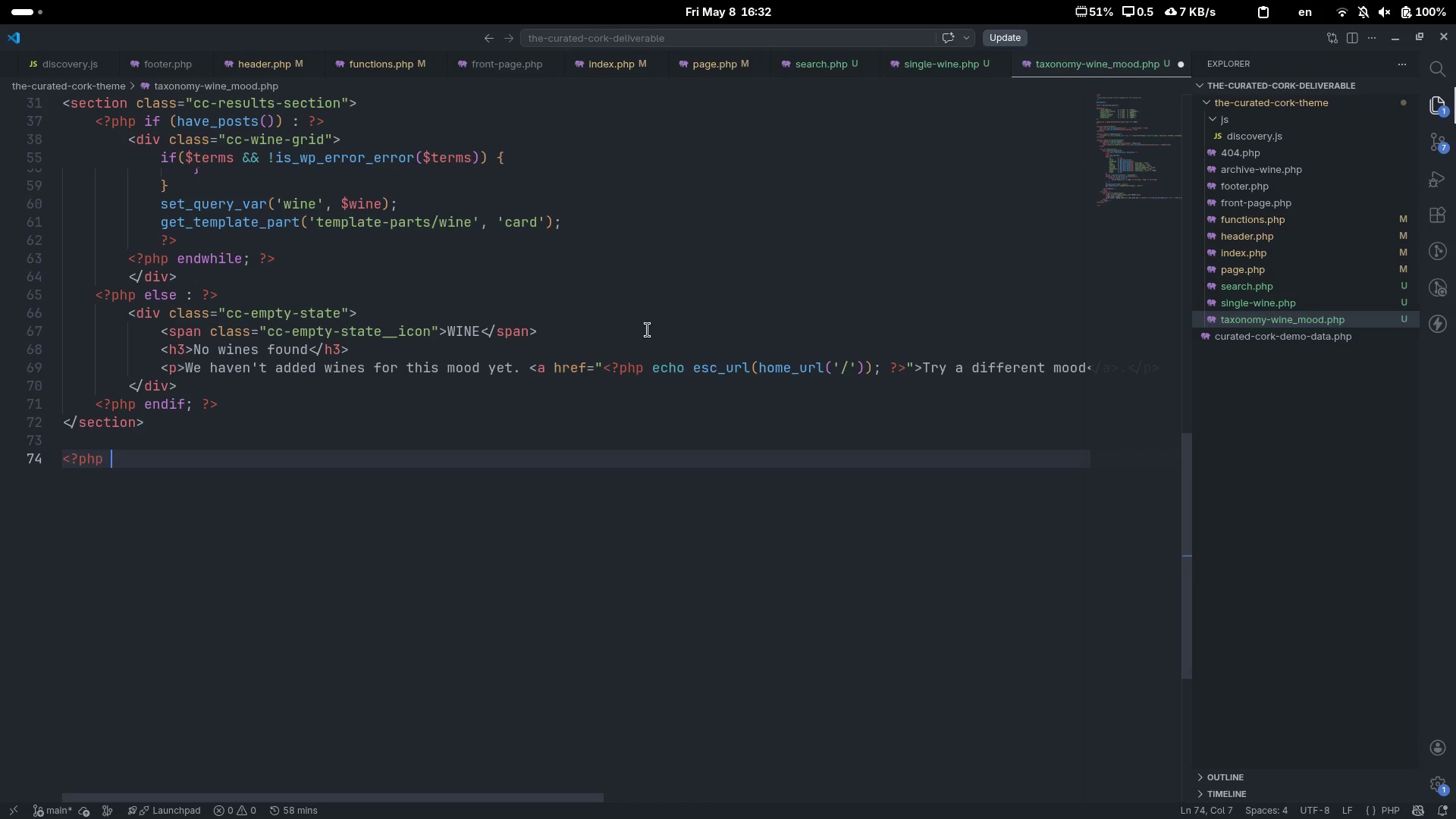 
key(Space)
 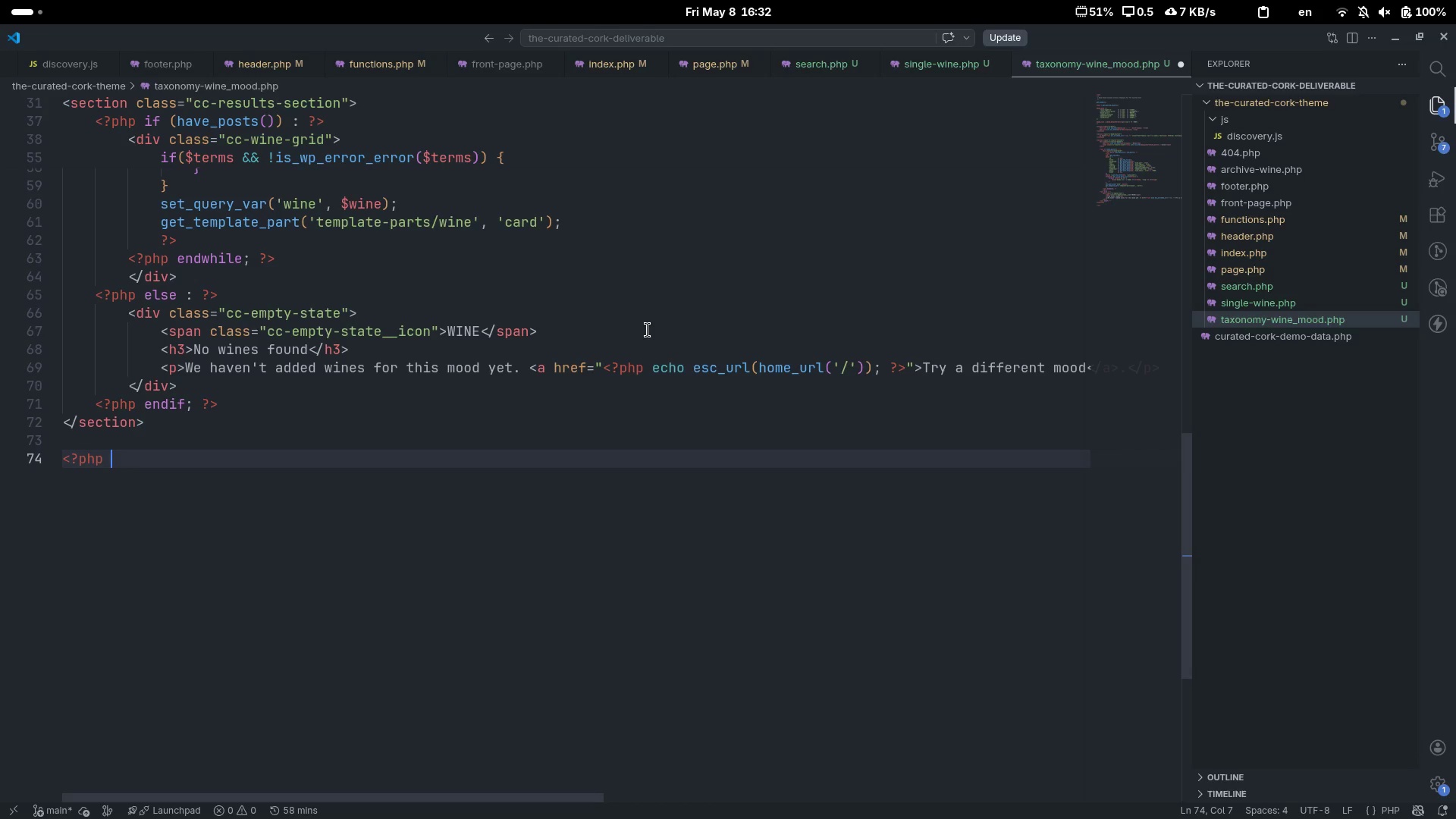 
key(Shift+Slash)
 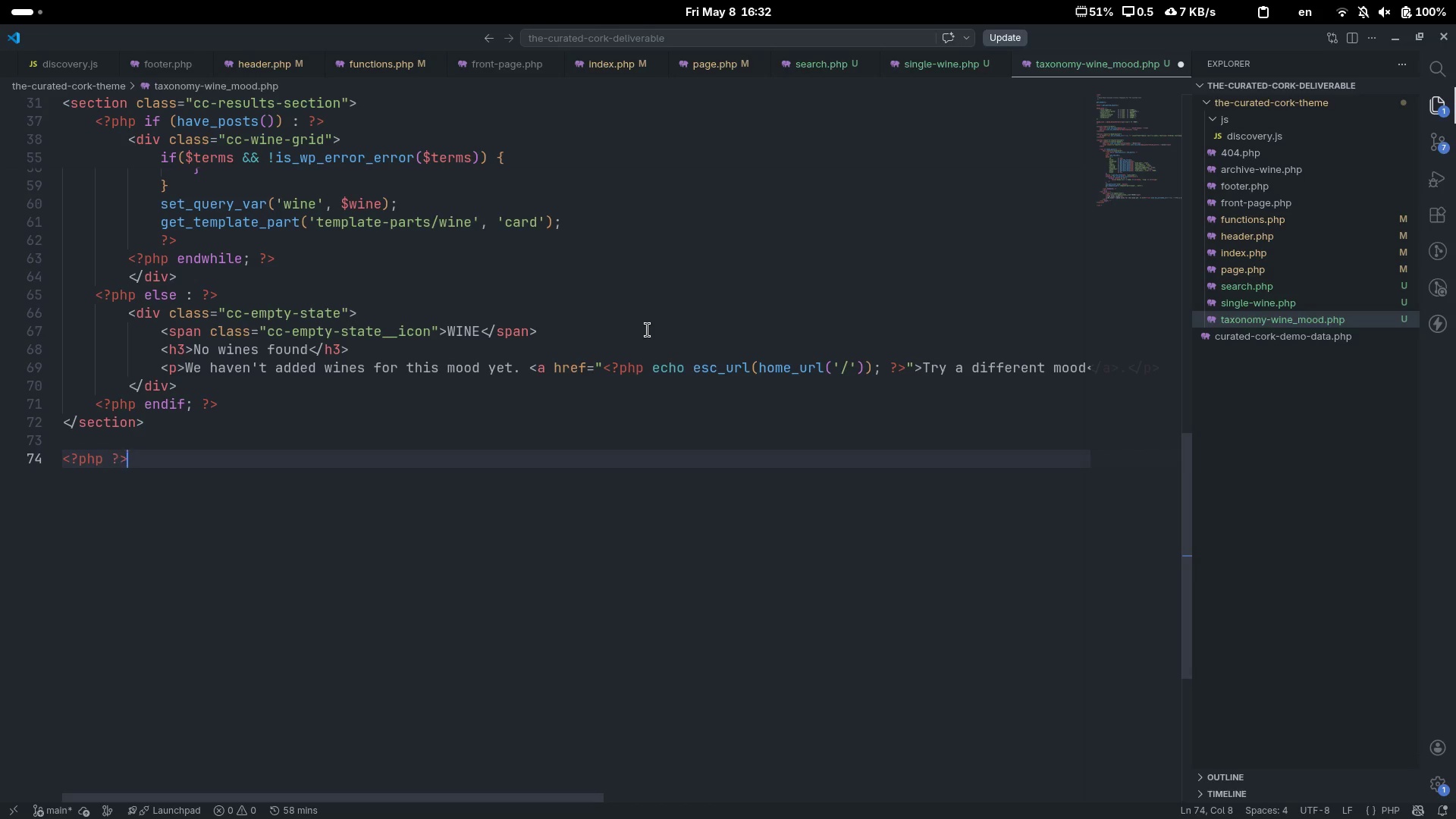 
key(Shift+Period)
 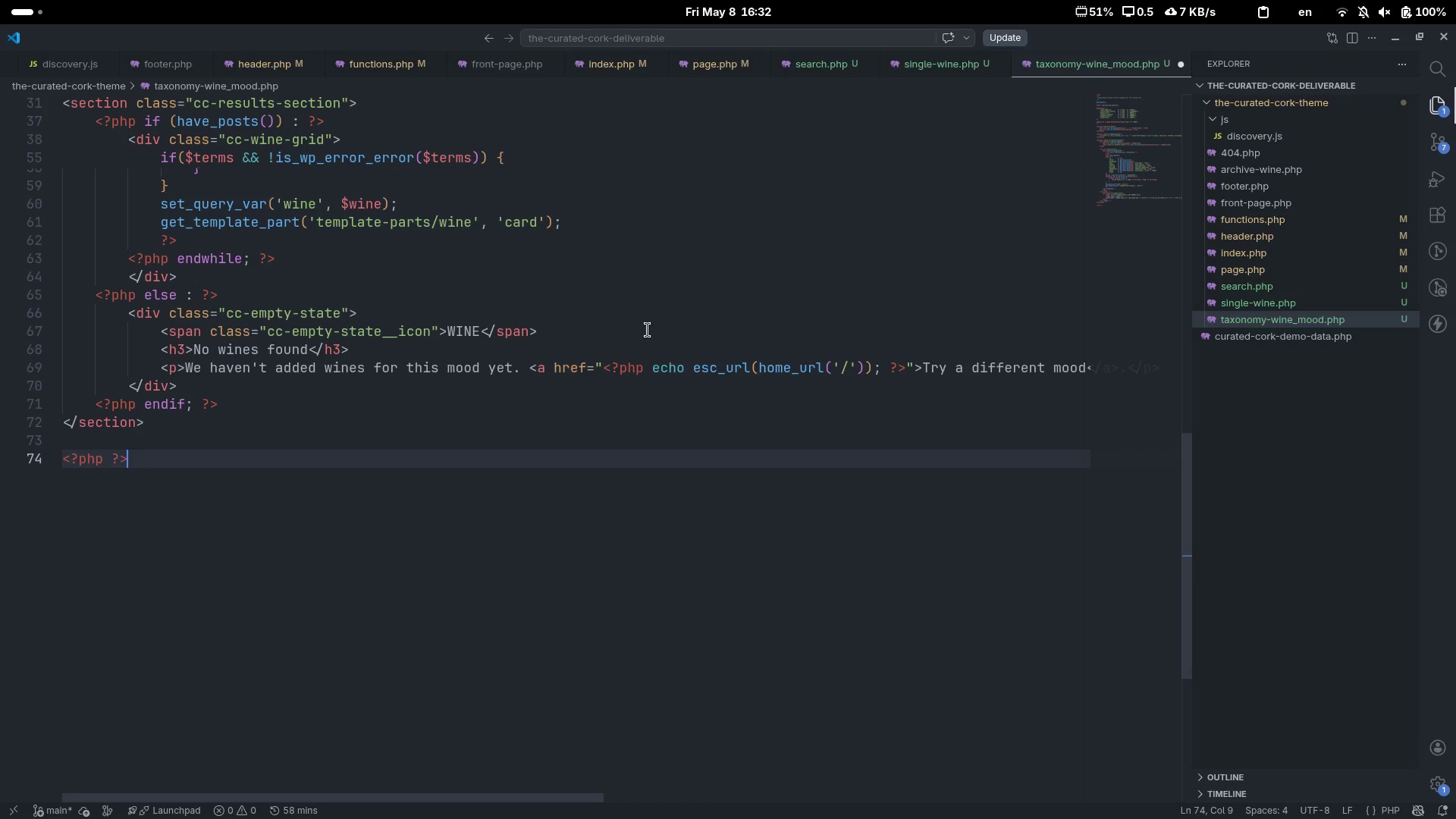 
key(ArrowLeft)
 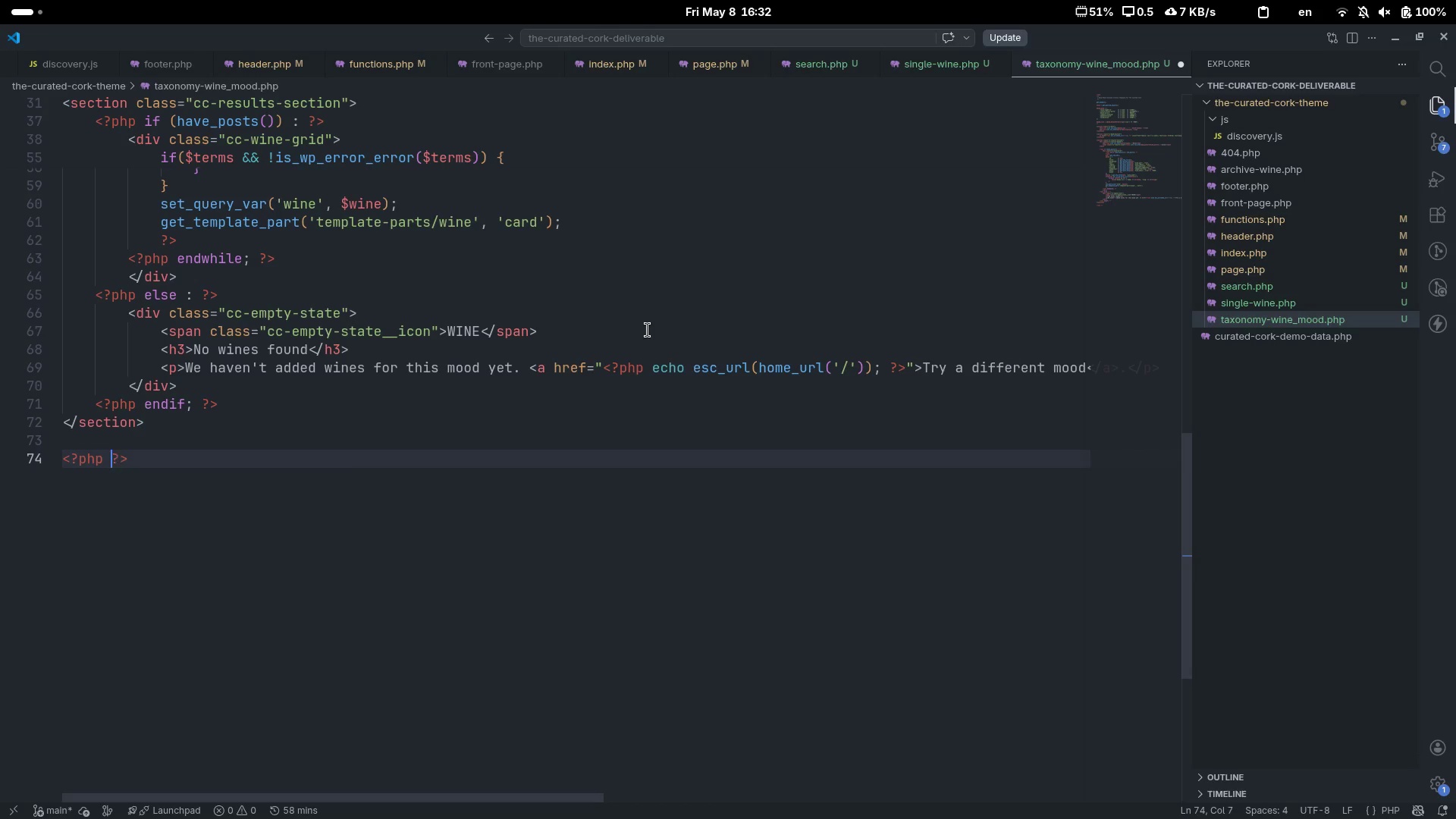 
key(ArrowLeft)
 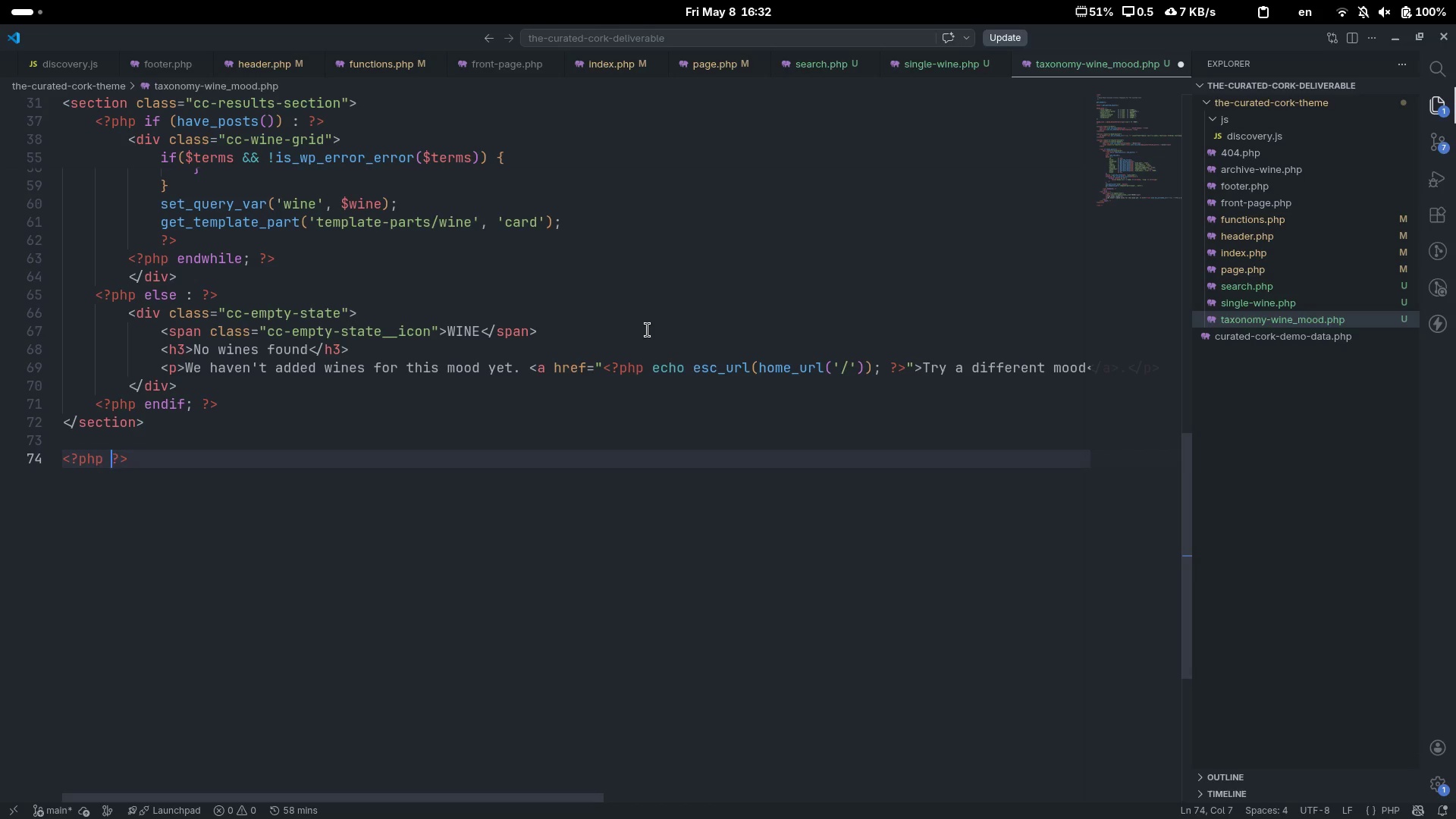 
key(ArrowLeft)
 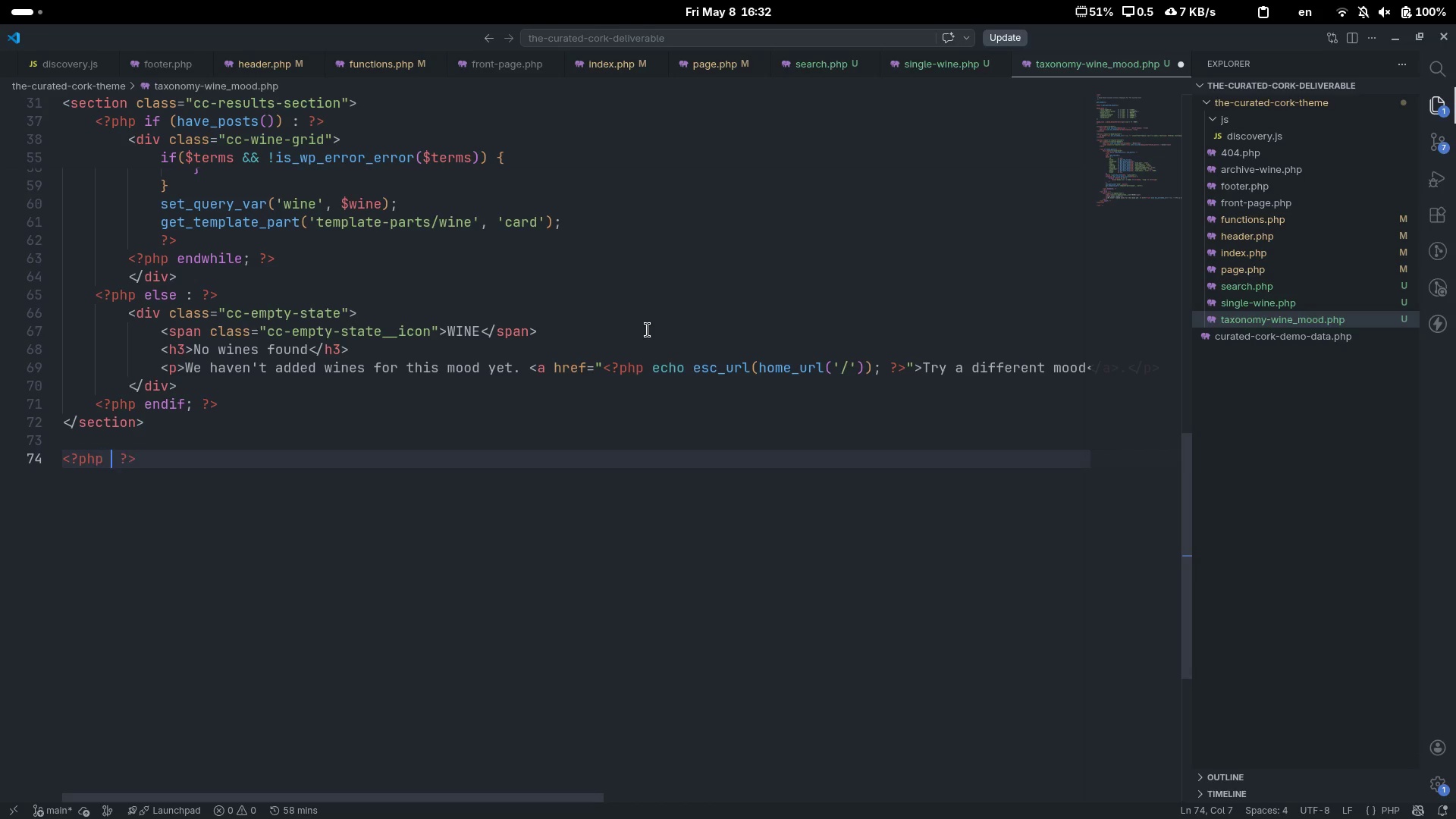 
type( get_footer();)
 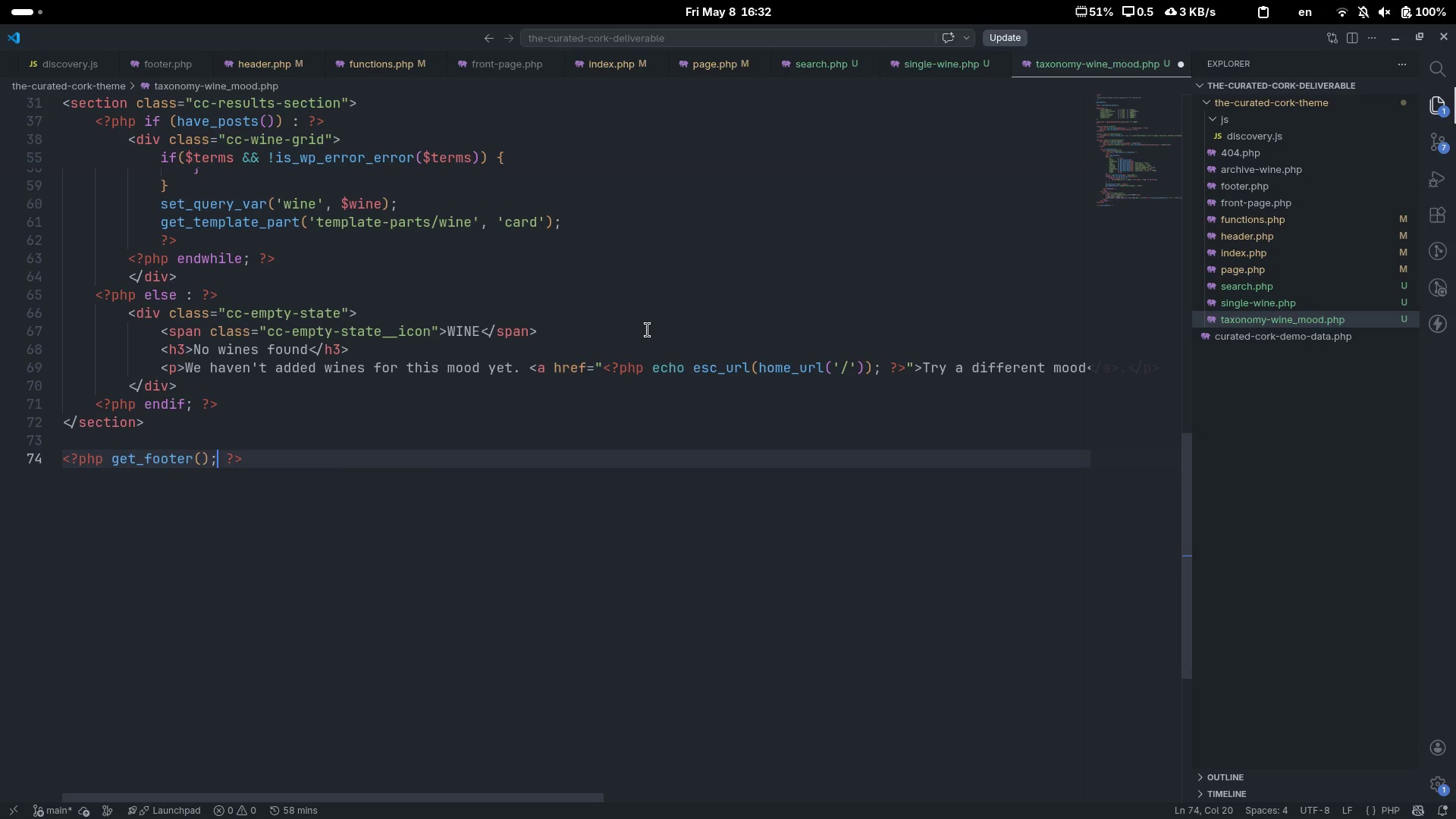 
key(Control+ControlLeft)
 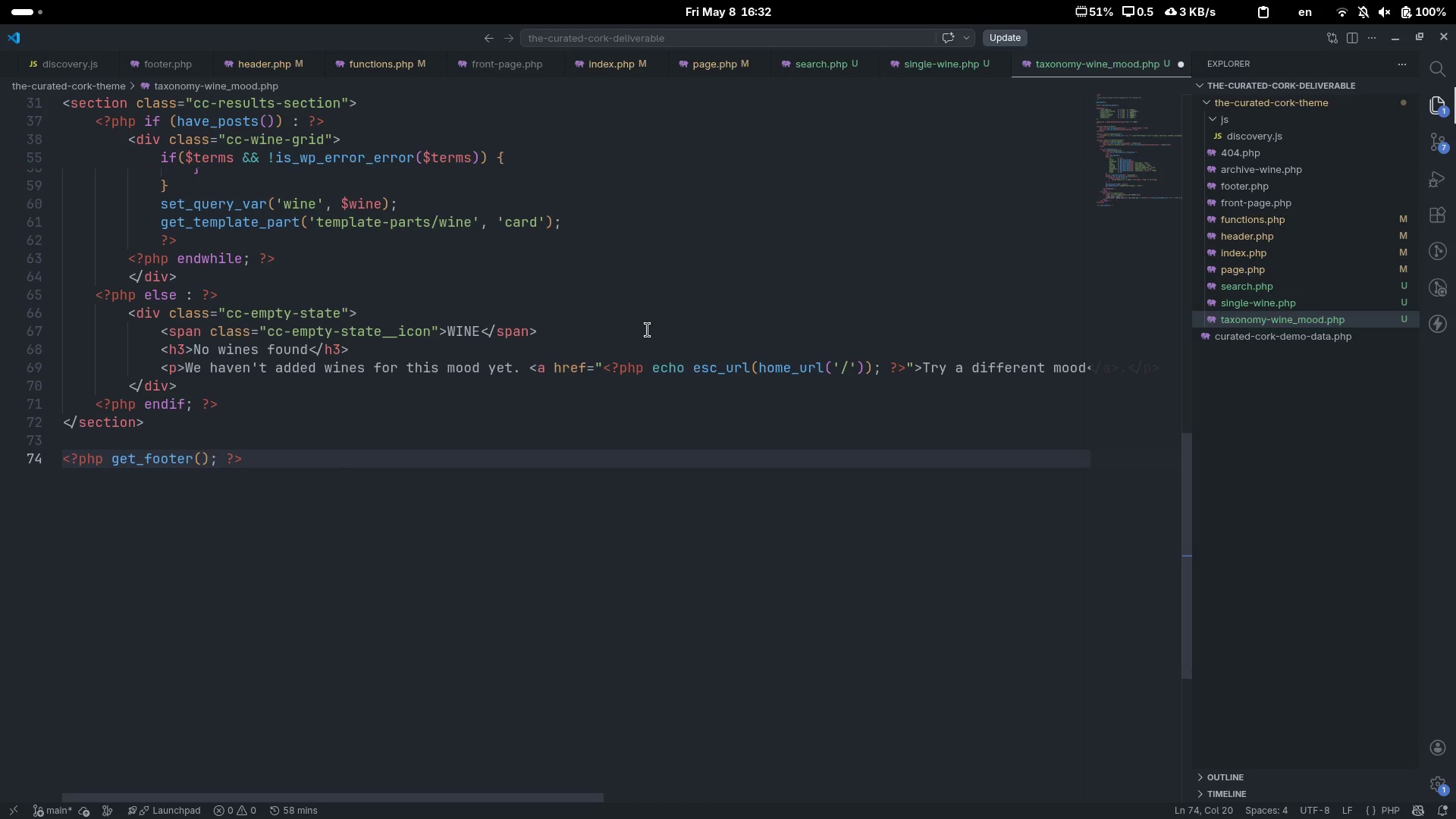 
key(Control+S)
 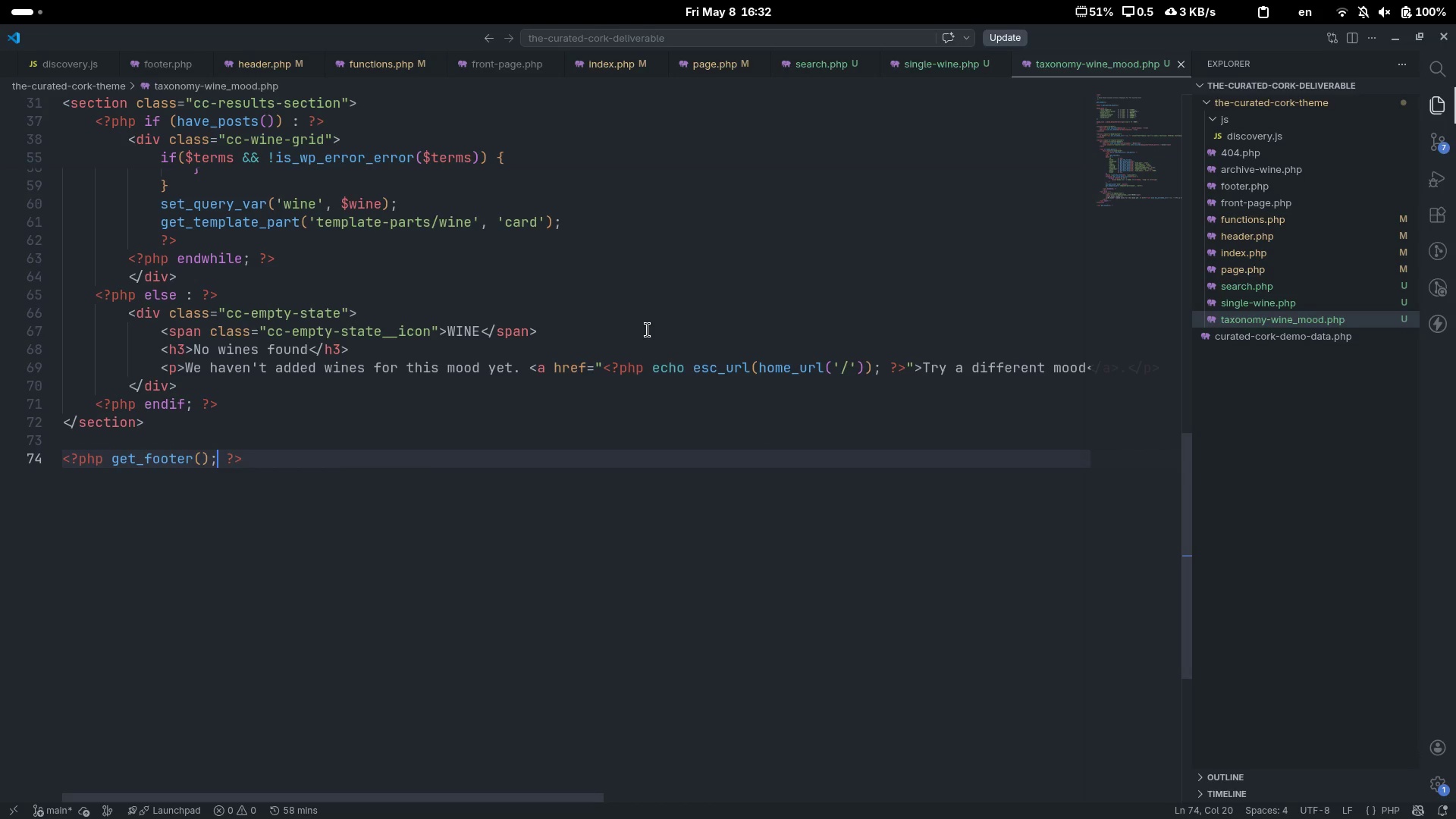 
scroll: coordinate [648, 330], scroll_direction: down, amount: 7.0
 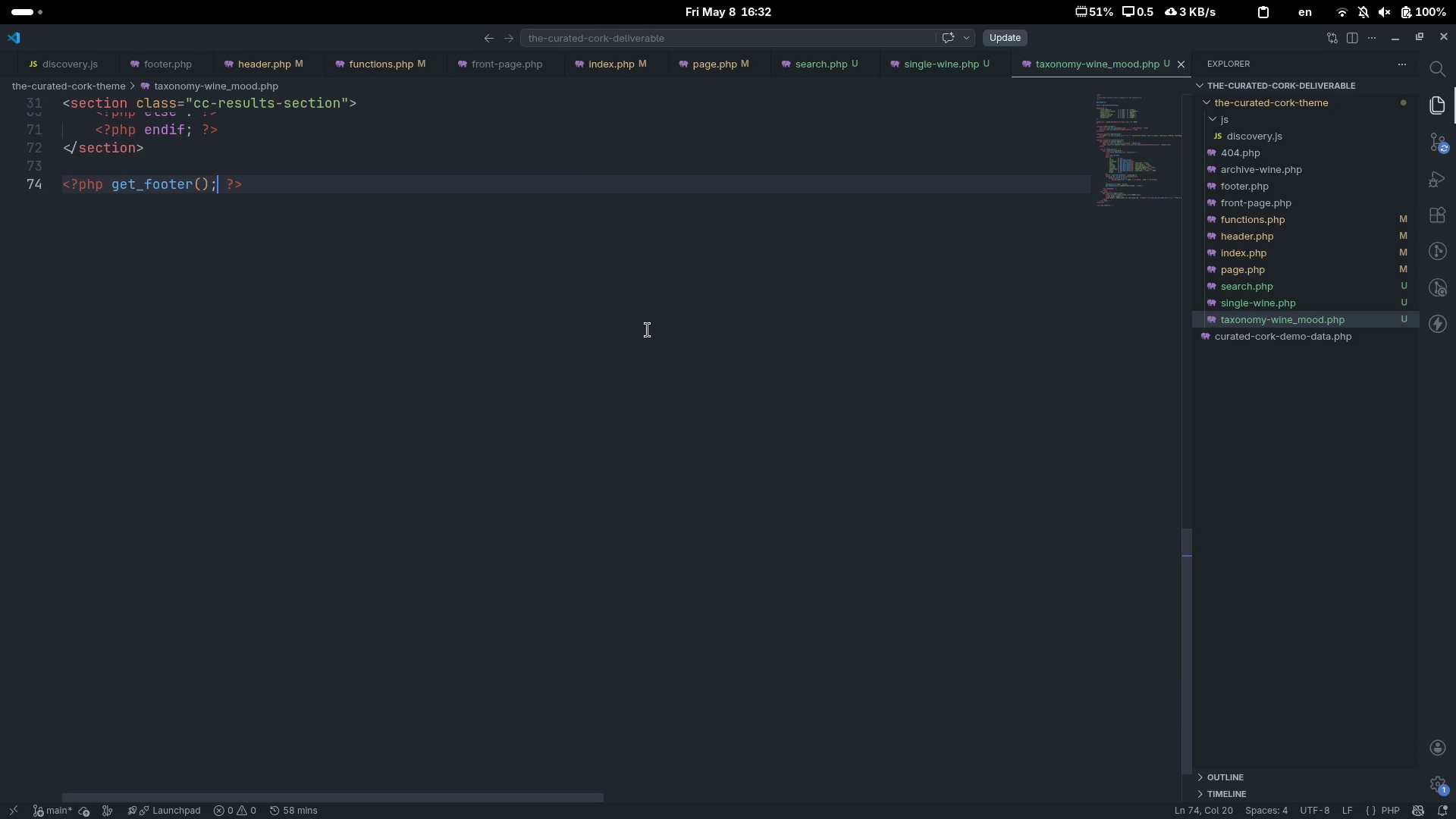 
scroll: coordinate [648, 330], scroll_direction: up, amount: 10.0
 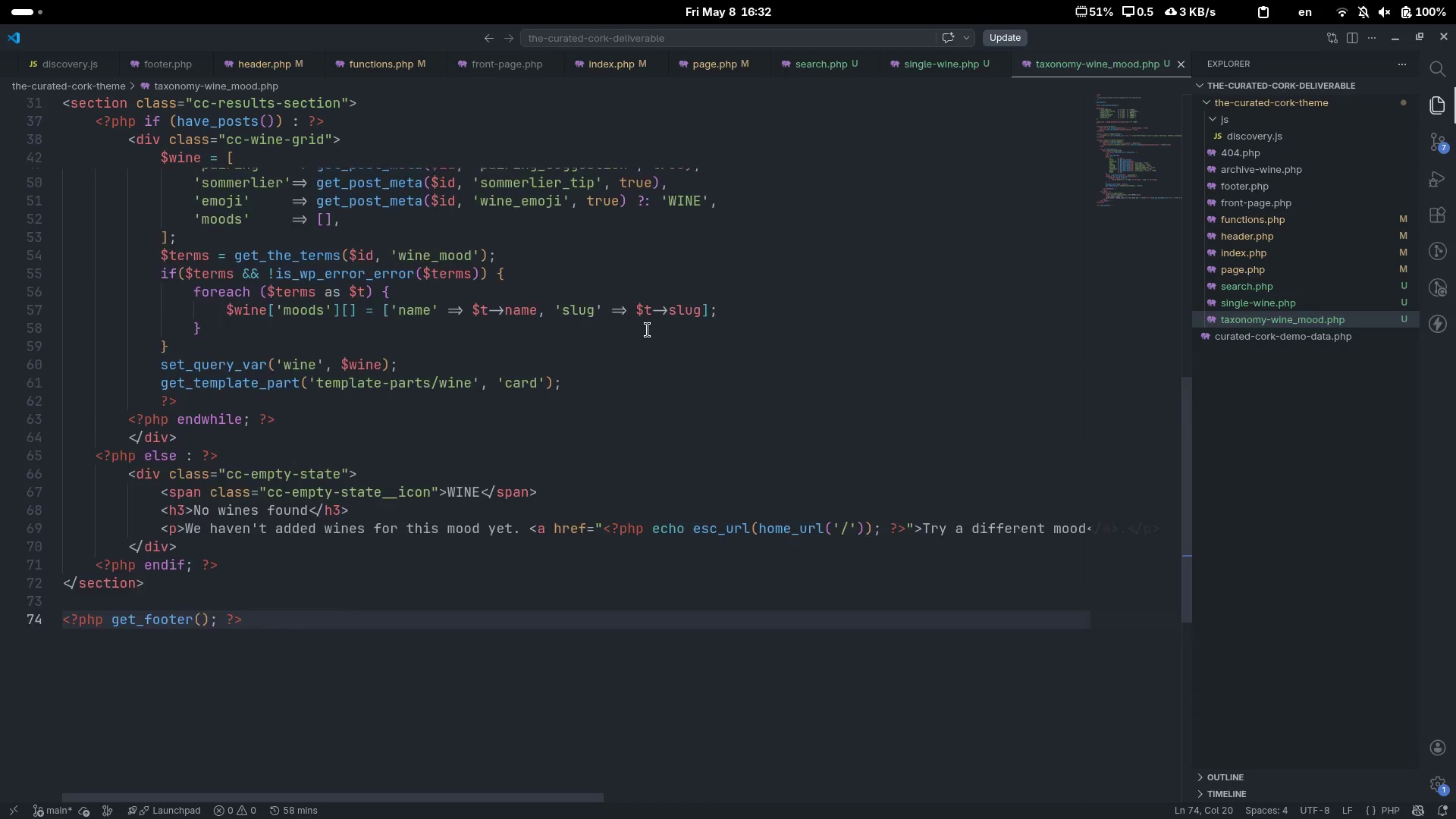 
scroll: coordinate [648, 330], scroll_direction: down, amount: 2.0
 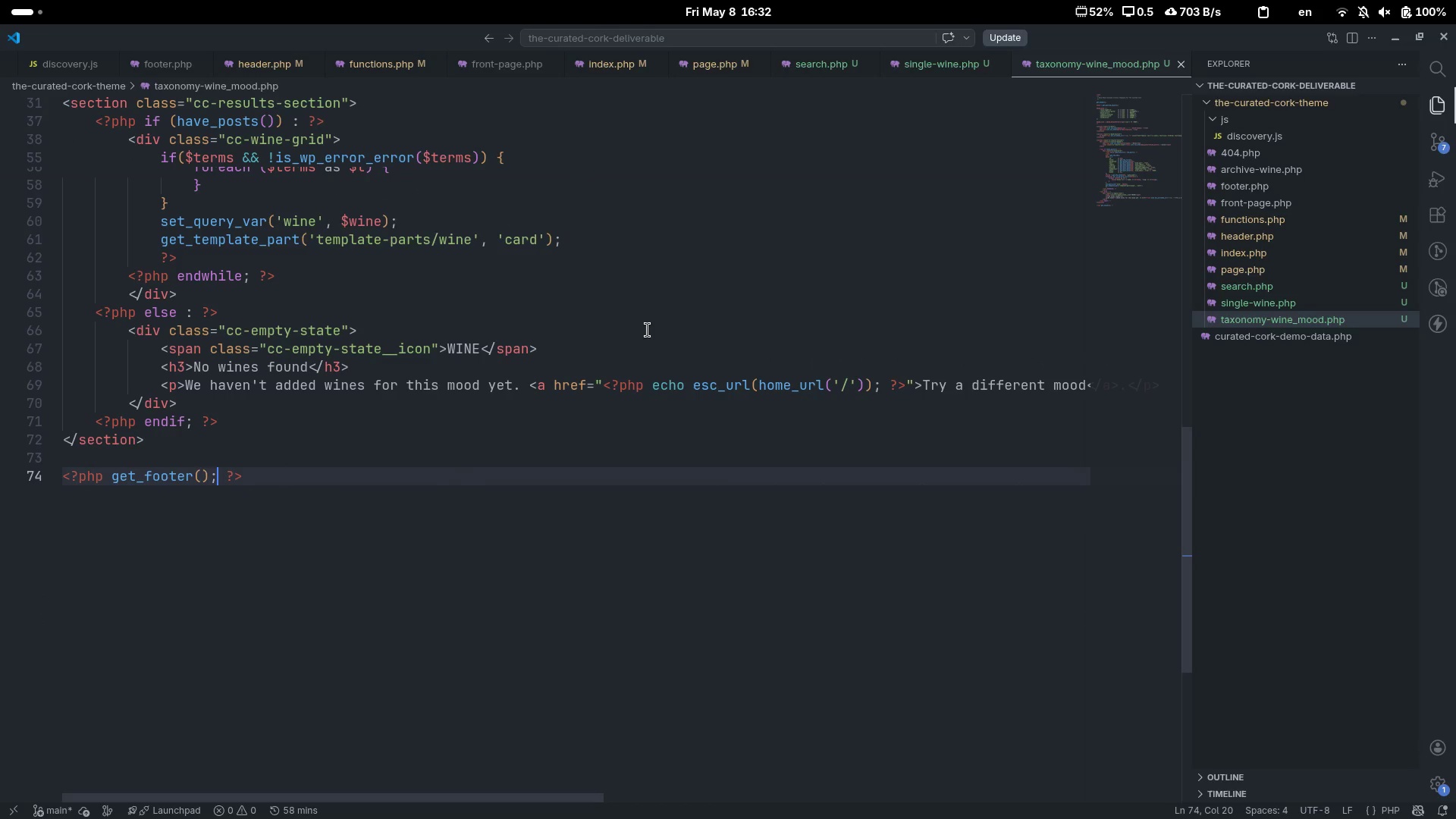 
key(Alt+AltLeft)
 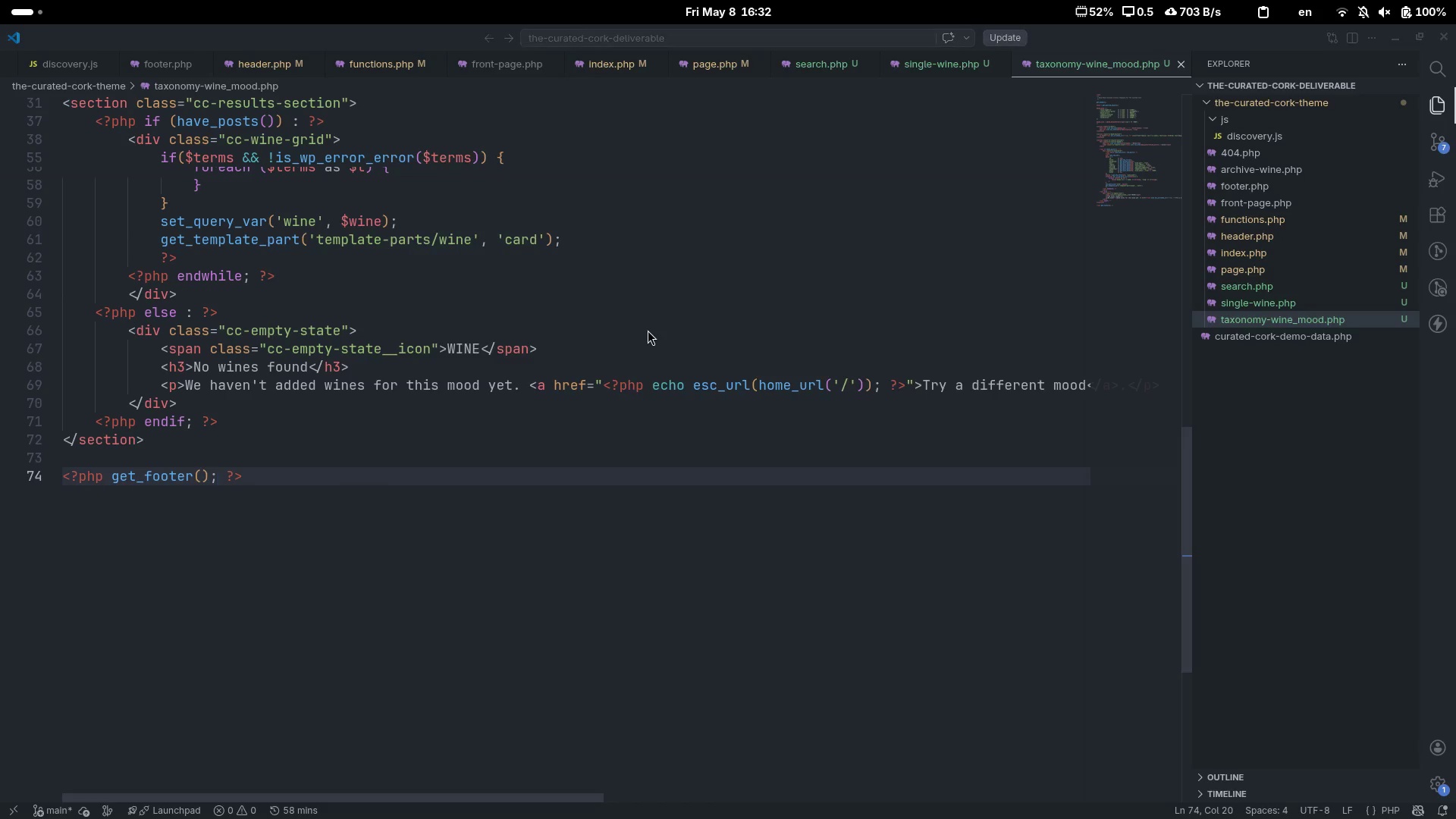 
key(Alt+Tab)